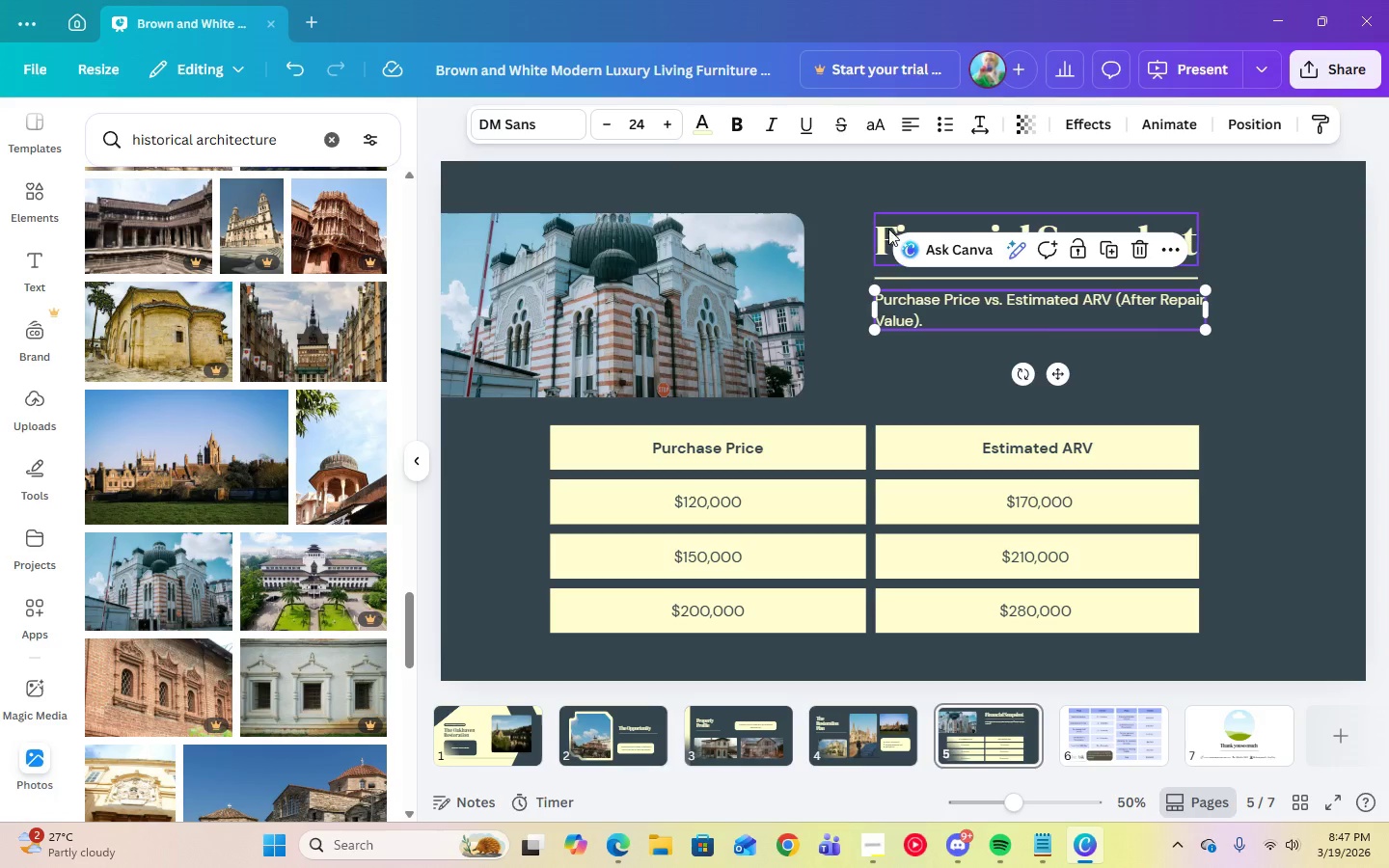 
left_click([888, 228])
 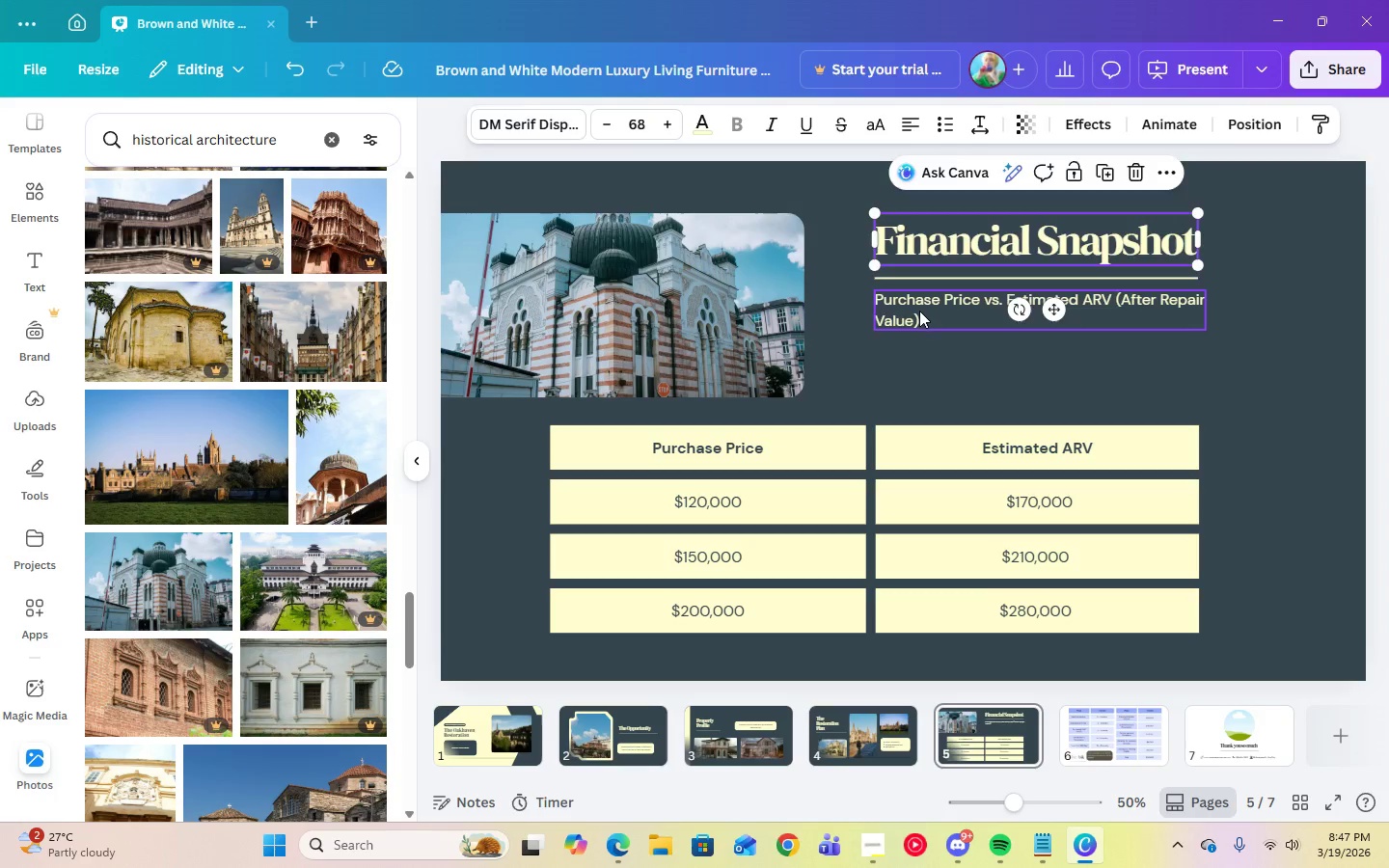 
left_click([919, 311])
 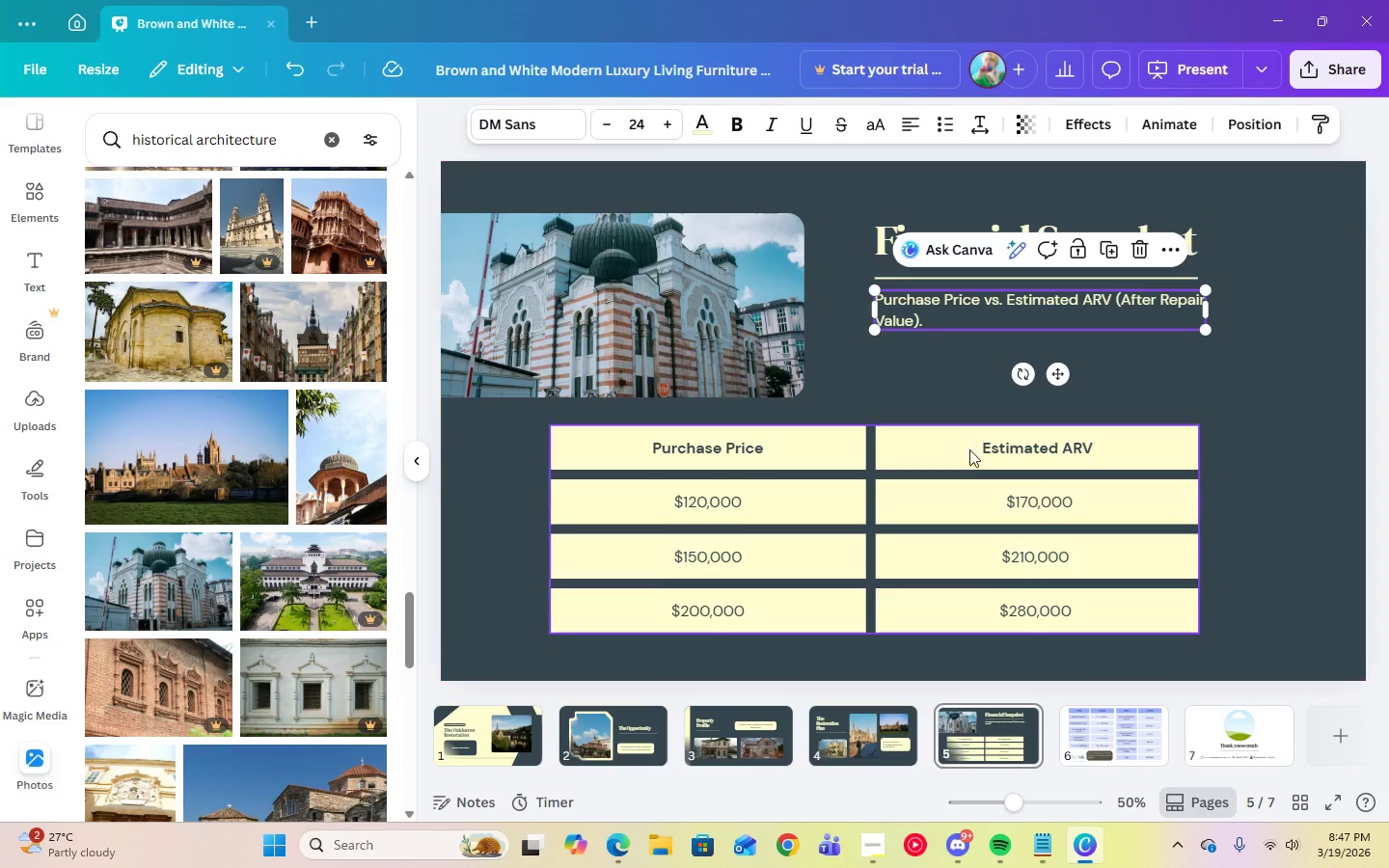 
left_click([973, 455])
 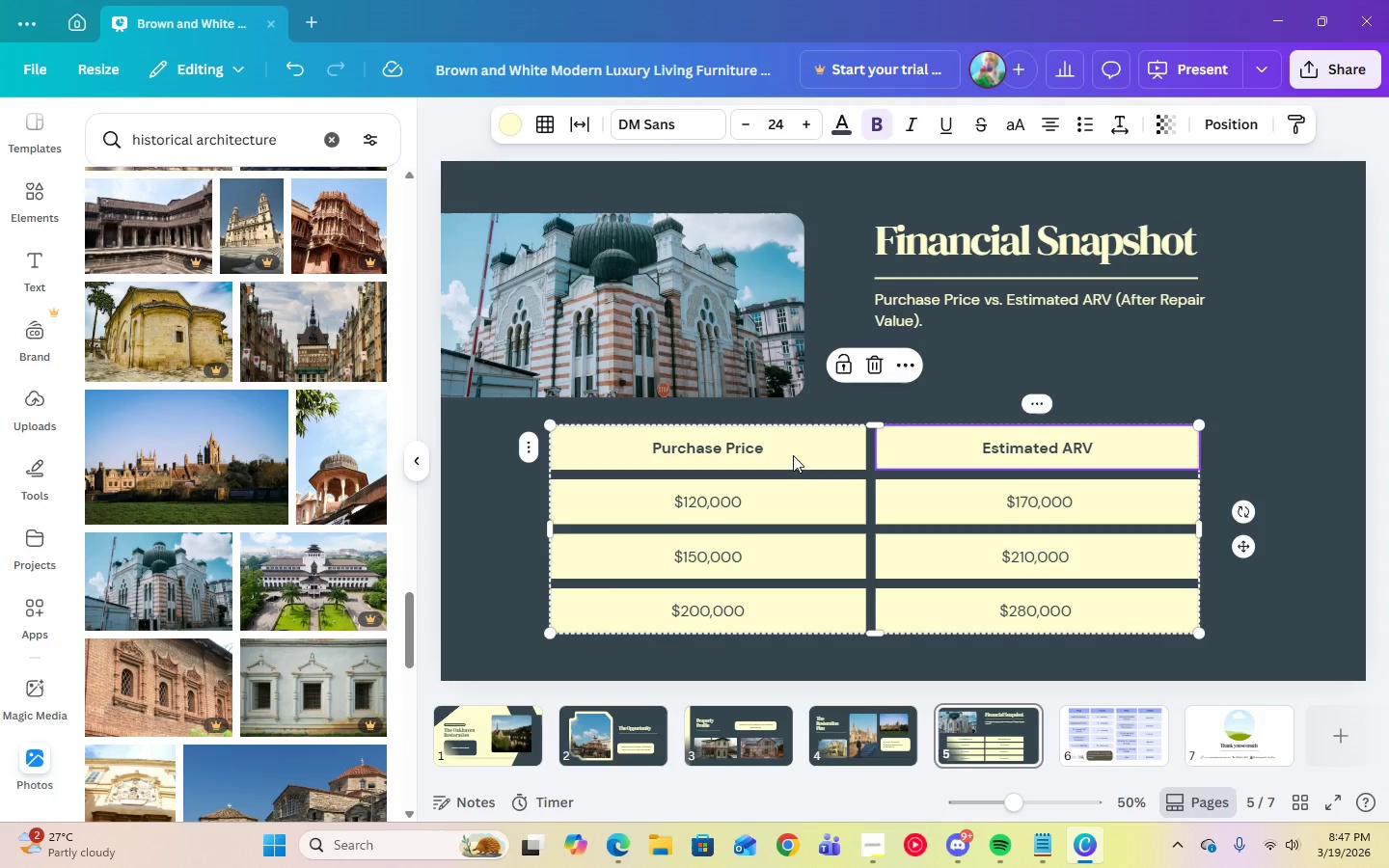 
left_click([793, 455])
 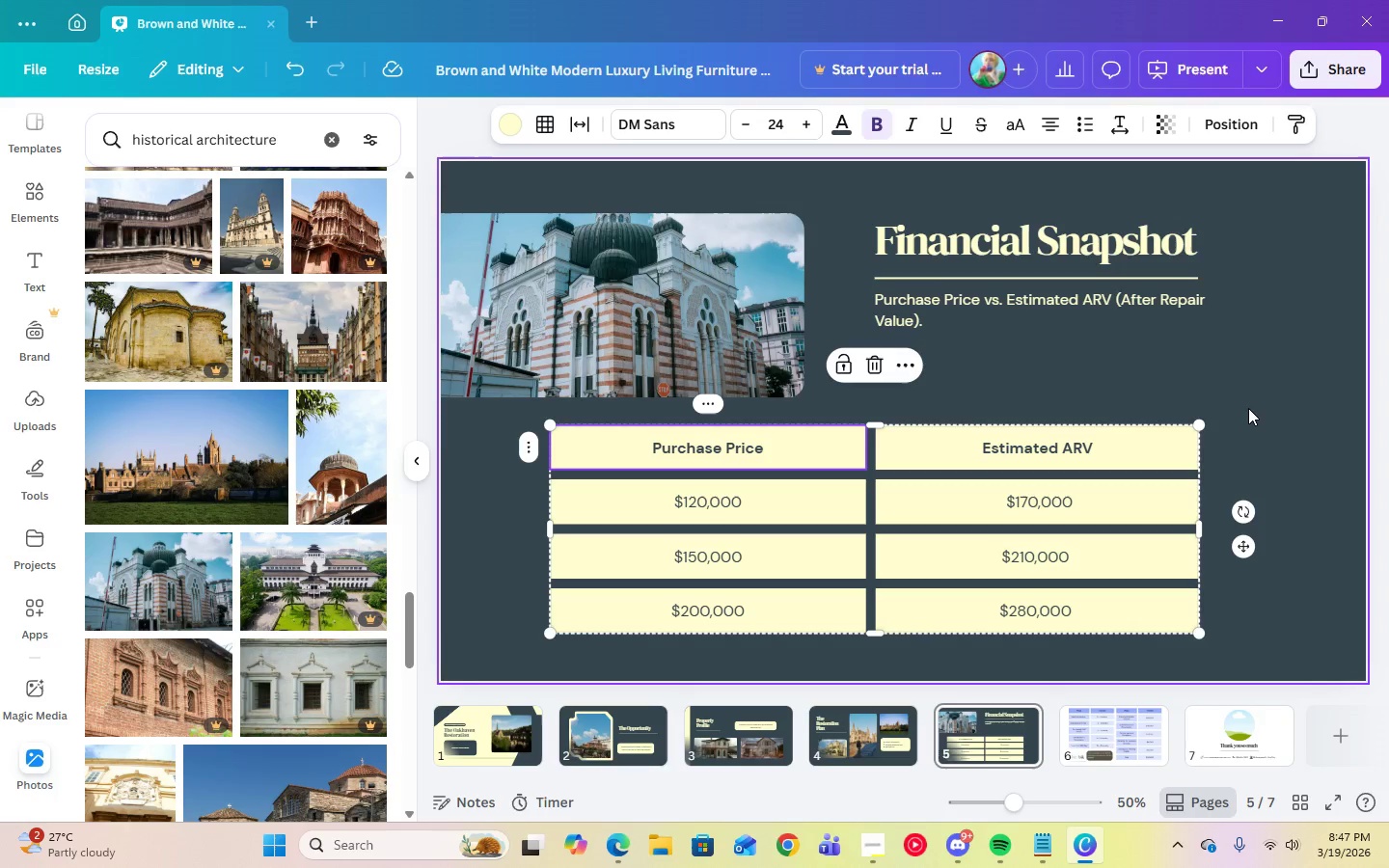 
left_click([1250, 405])
 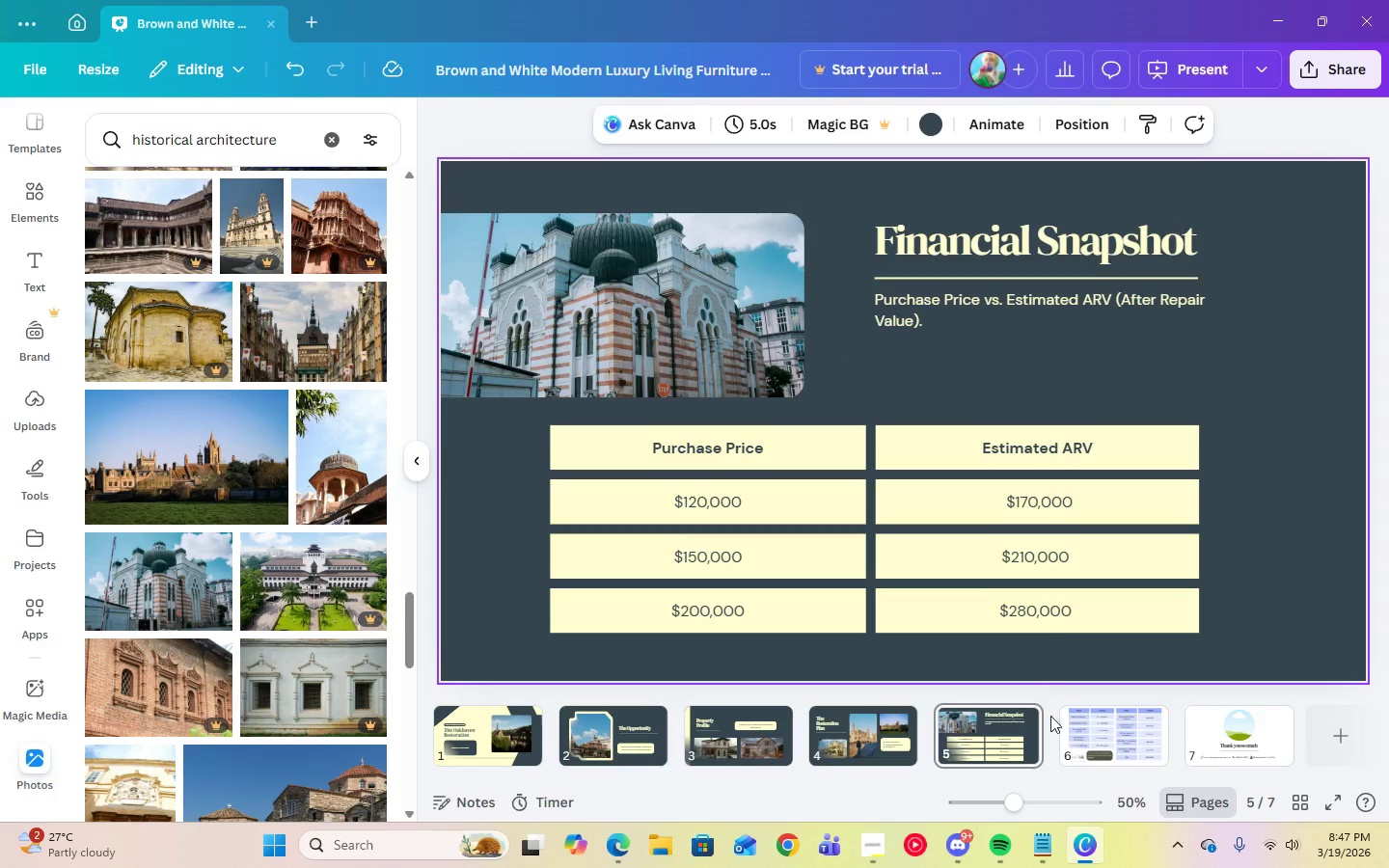 
left_click([1118, 741])
 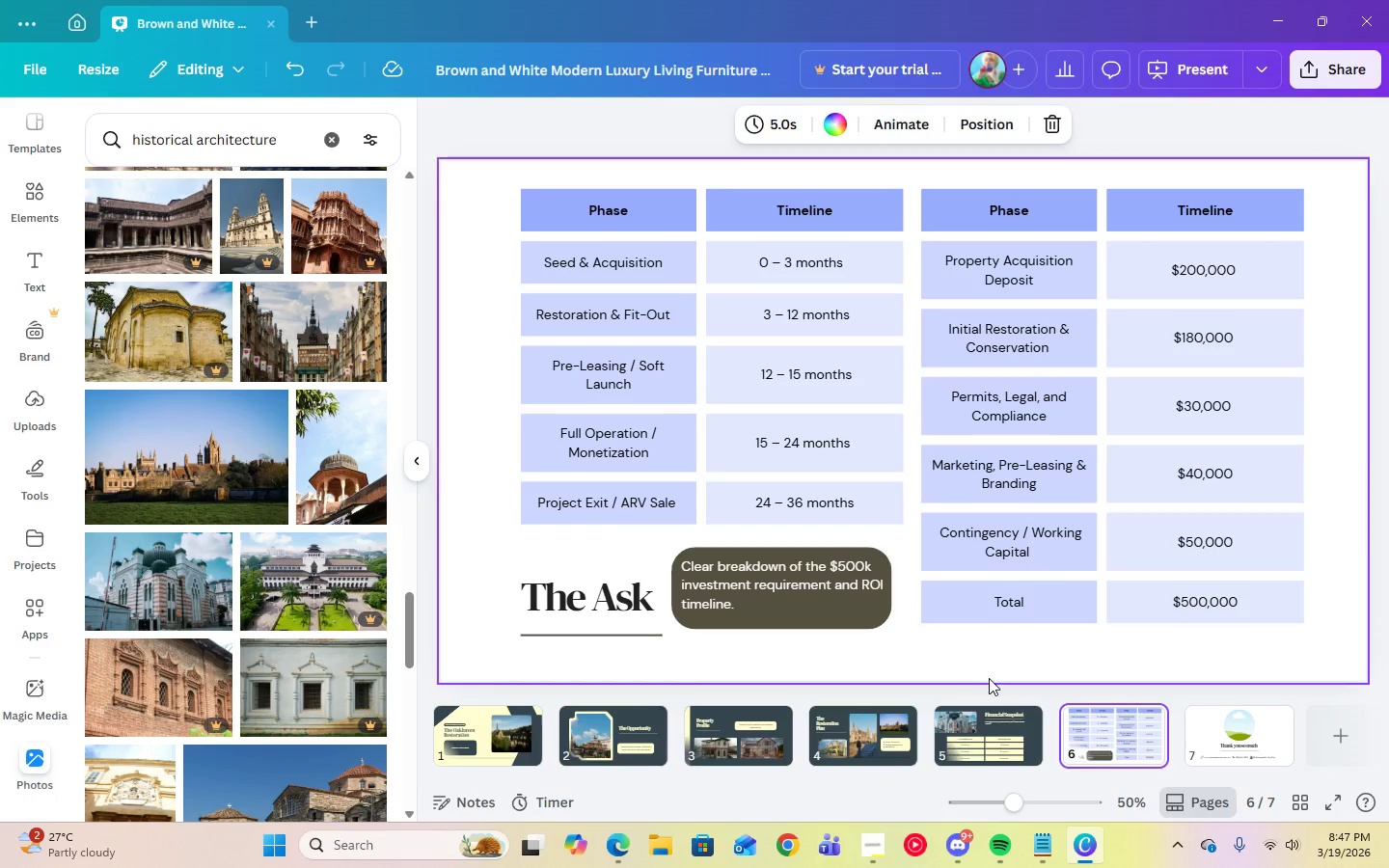 
left_click([985, 673])
 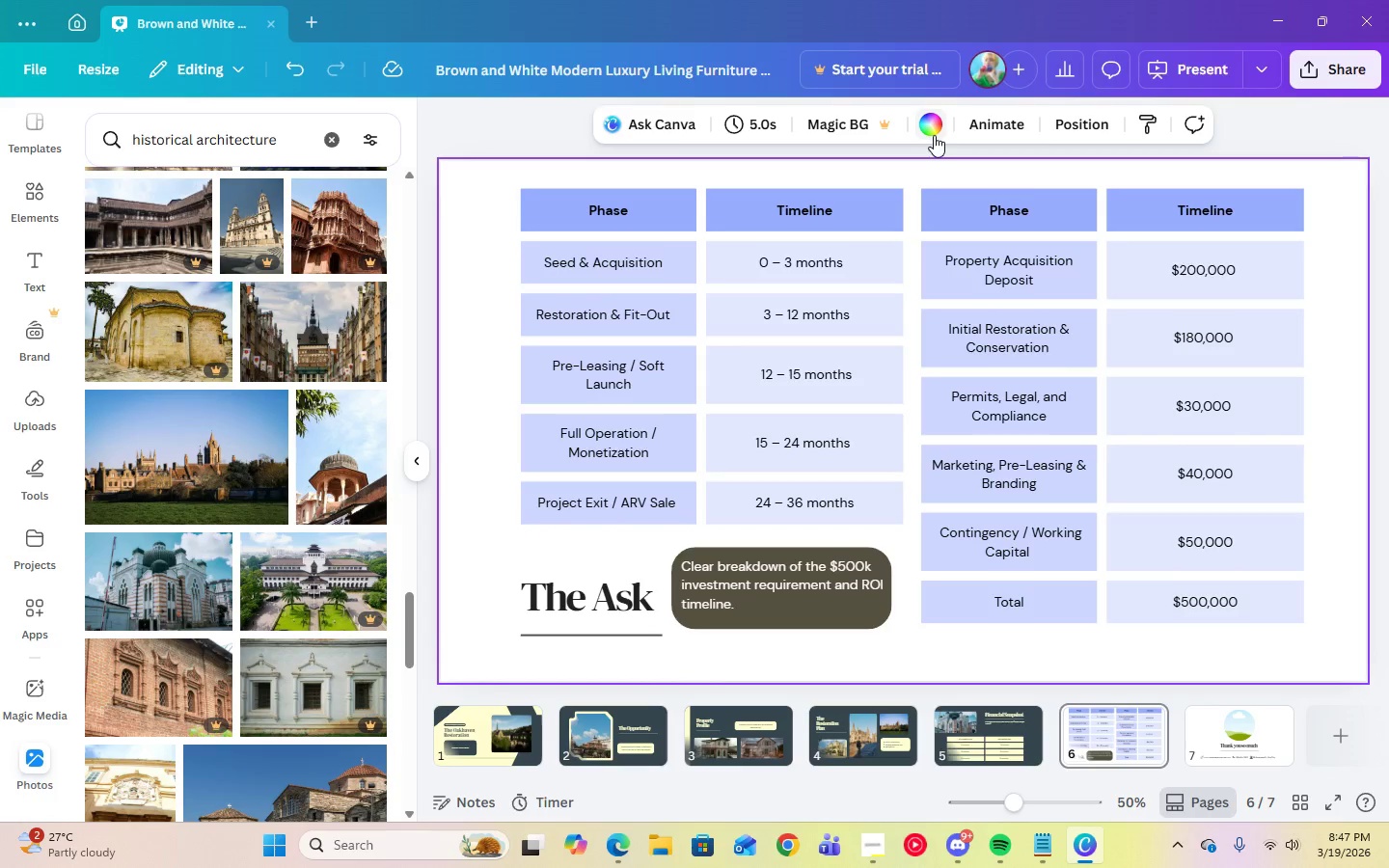 
left_click([934, 135])
 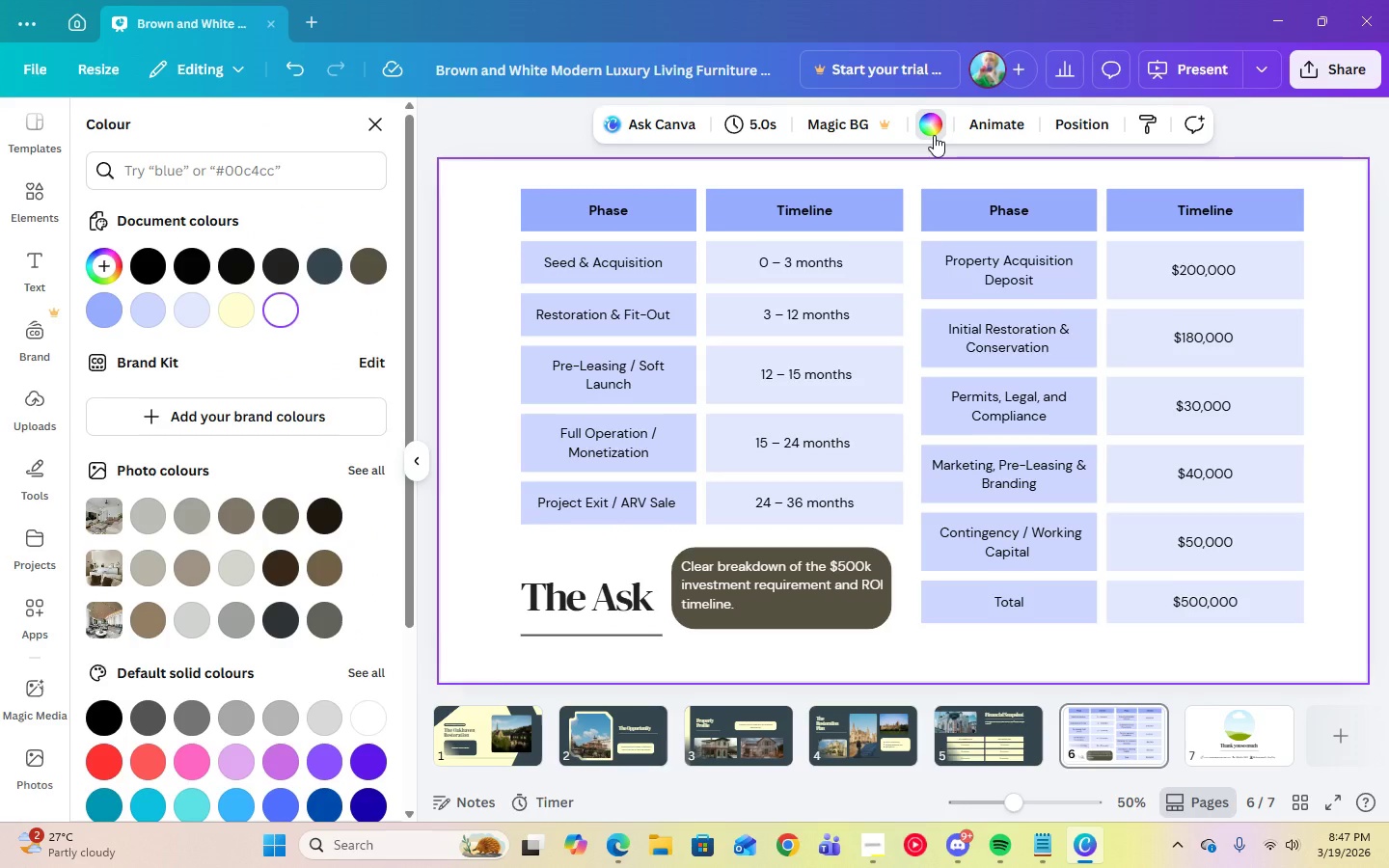 
wait(13.88)
 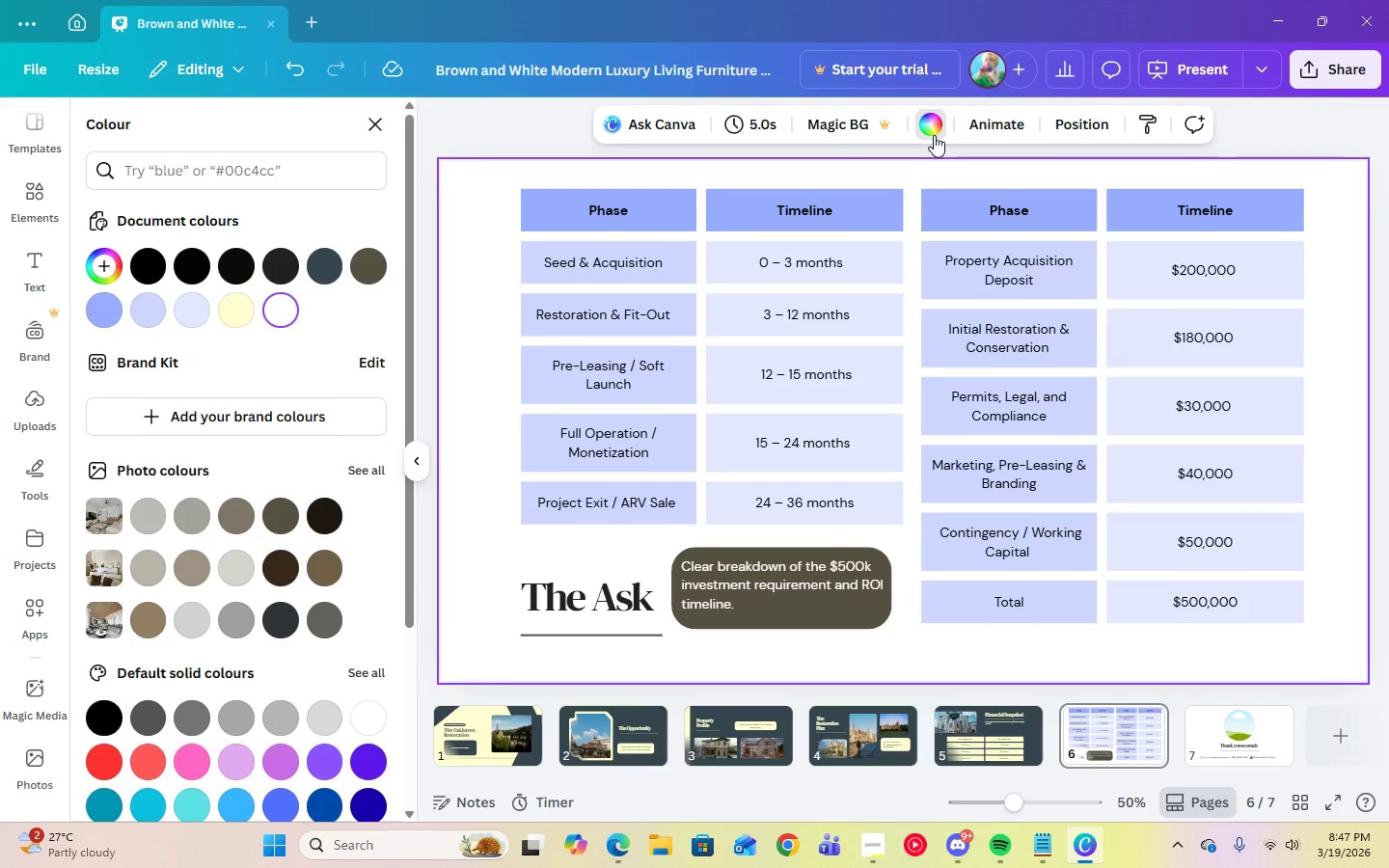 
left_click([593, 174])
 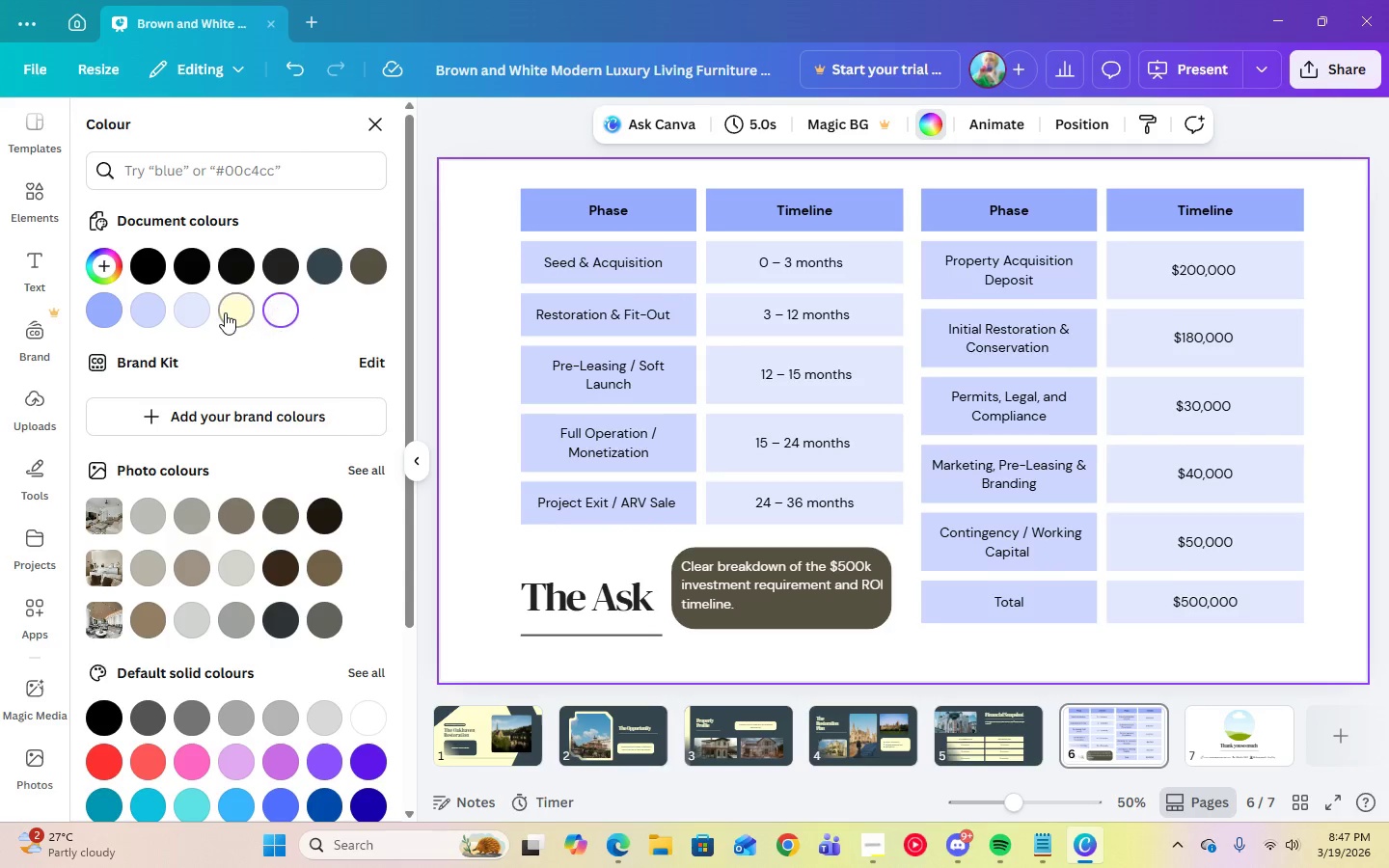 
left_click([225, 312])
 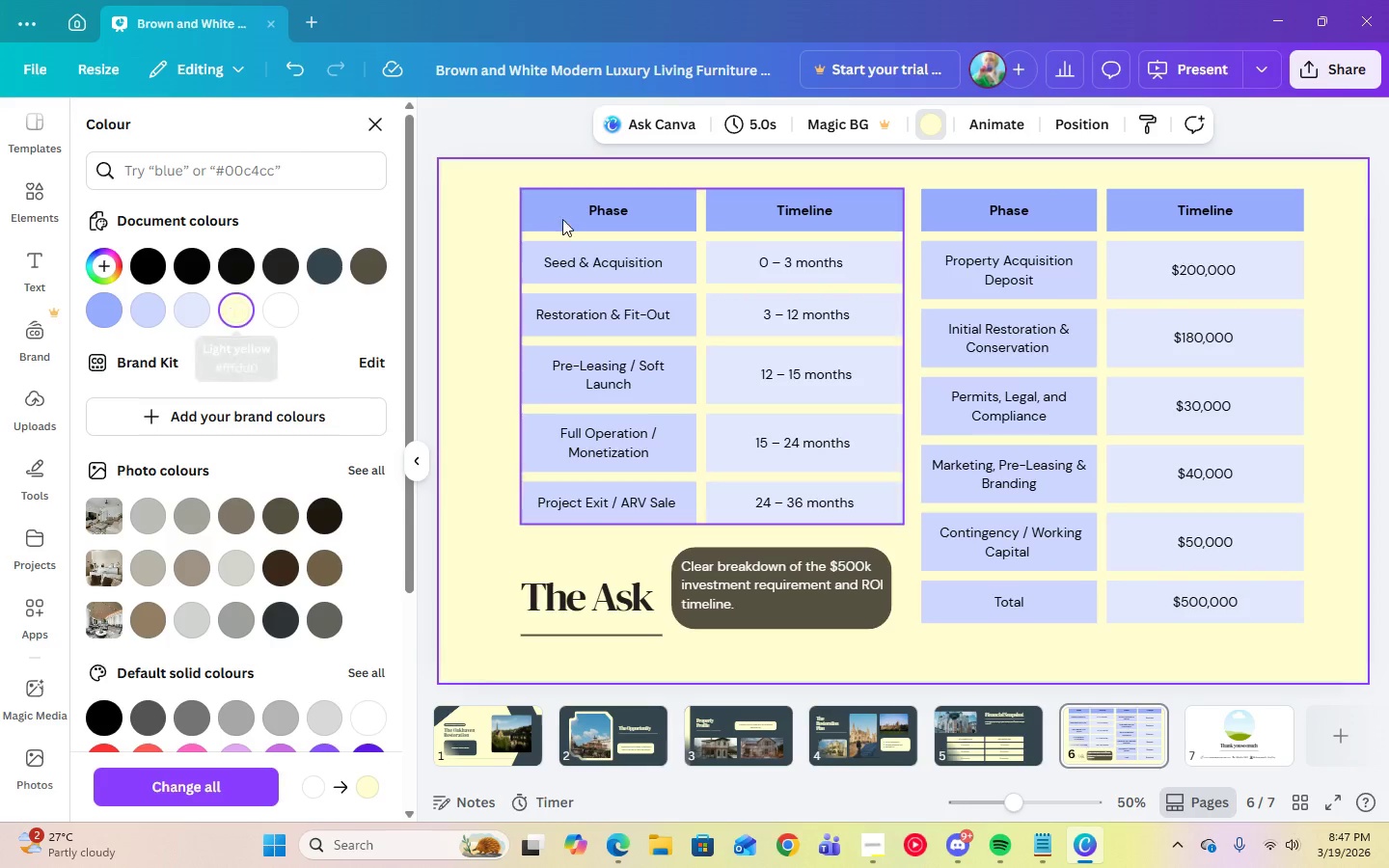 
left_click([598, 205])
 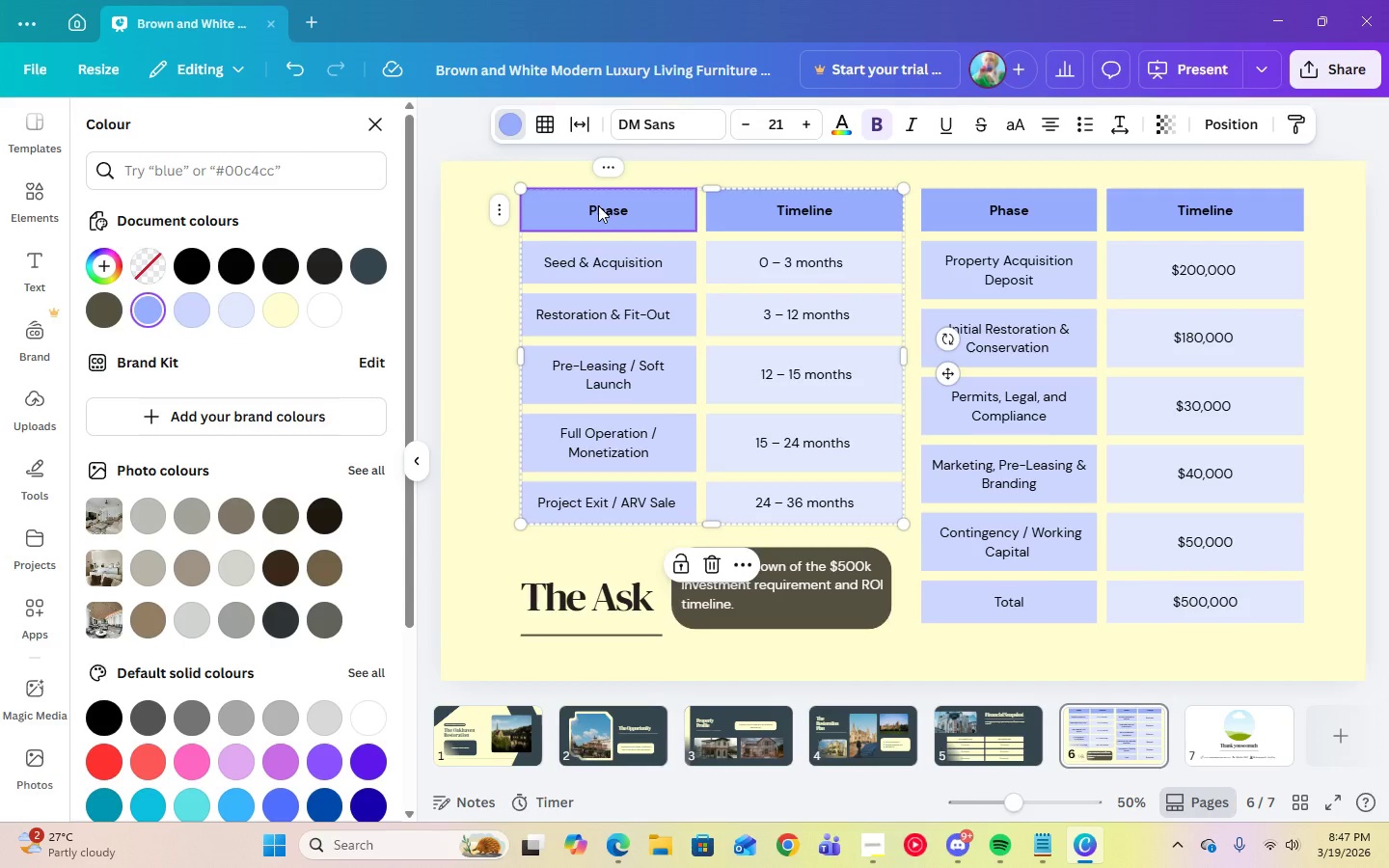 
left_click_drag(start_coordinate=[598, 205], to_coordinate=[774, 199])
 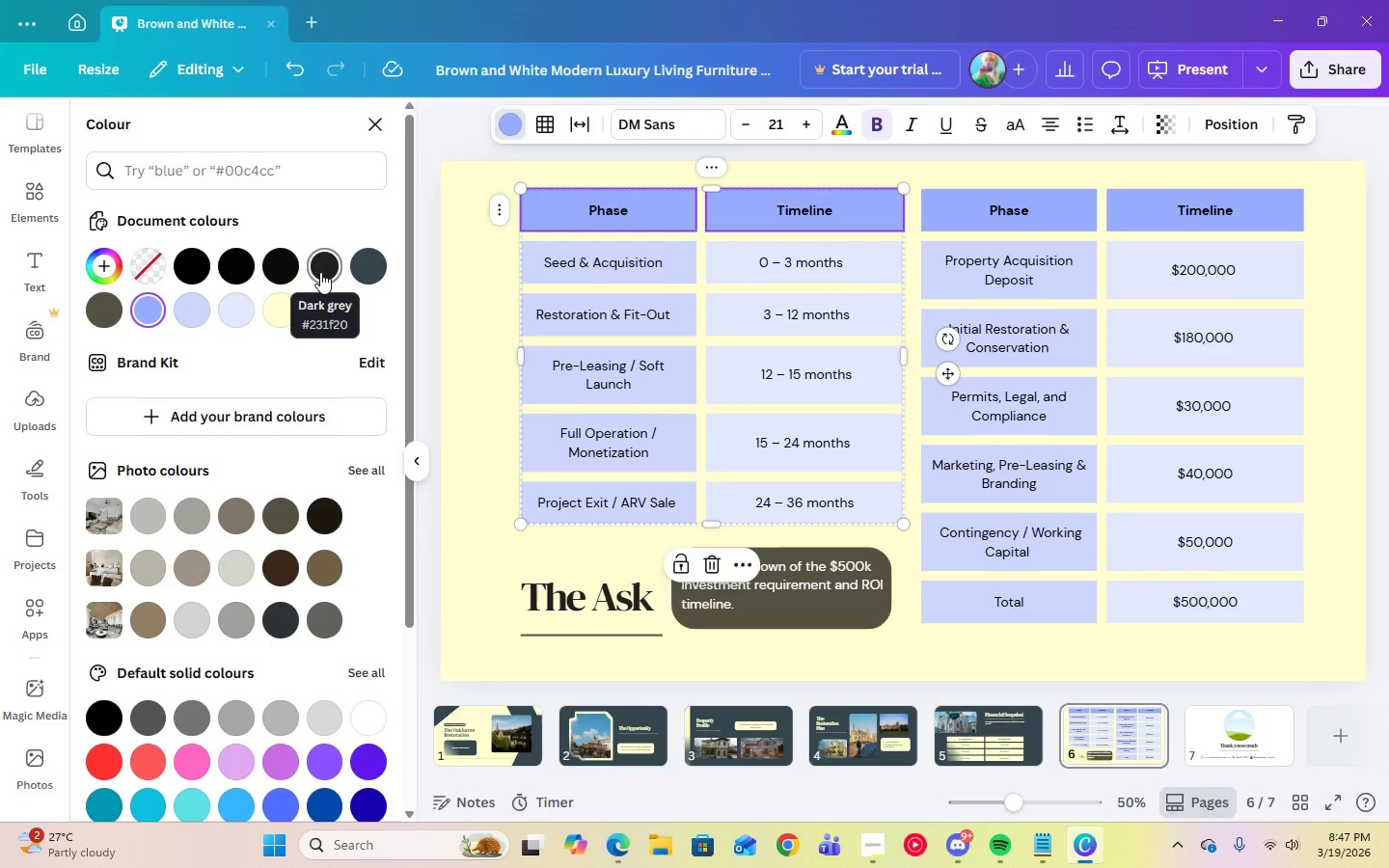 
wait(5.09)
 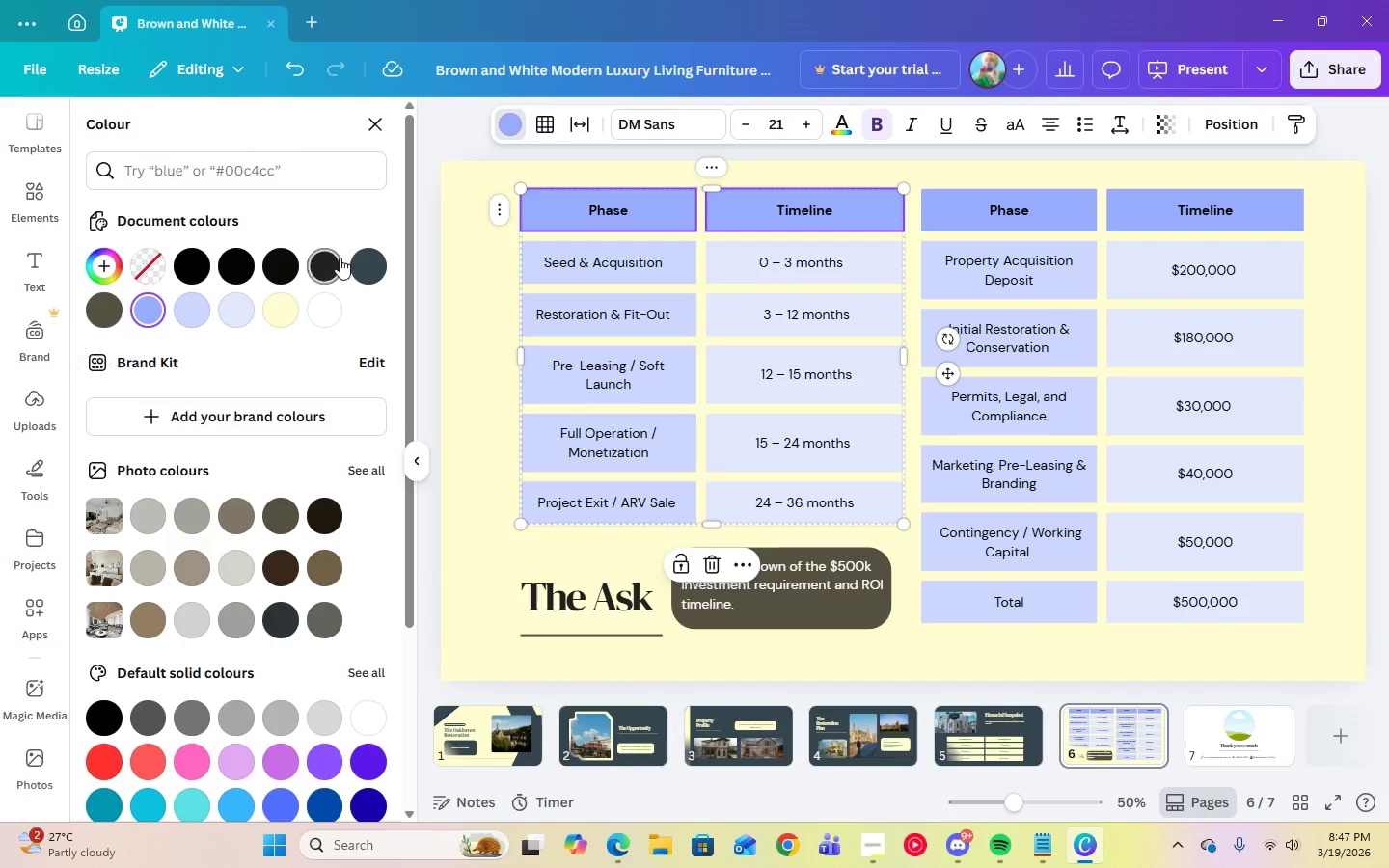 
double_click([148, 312])
 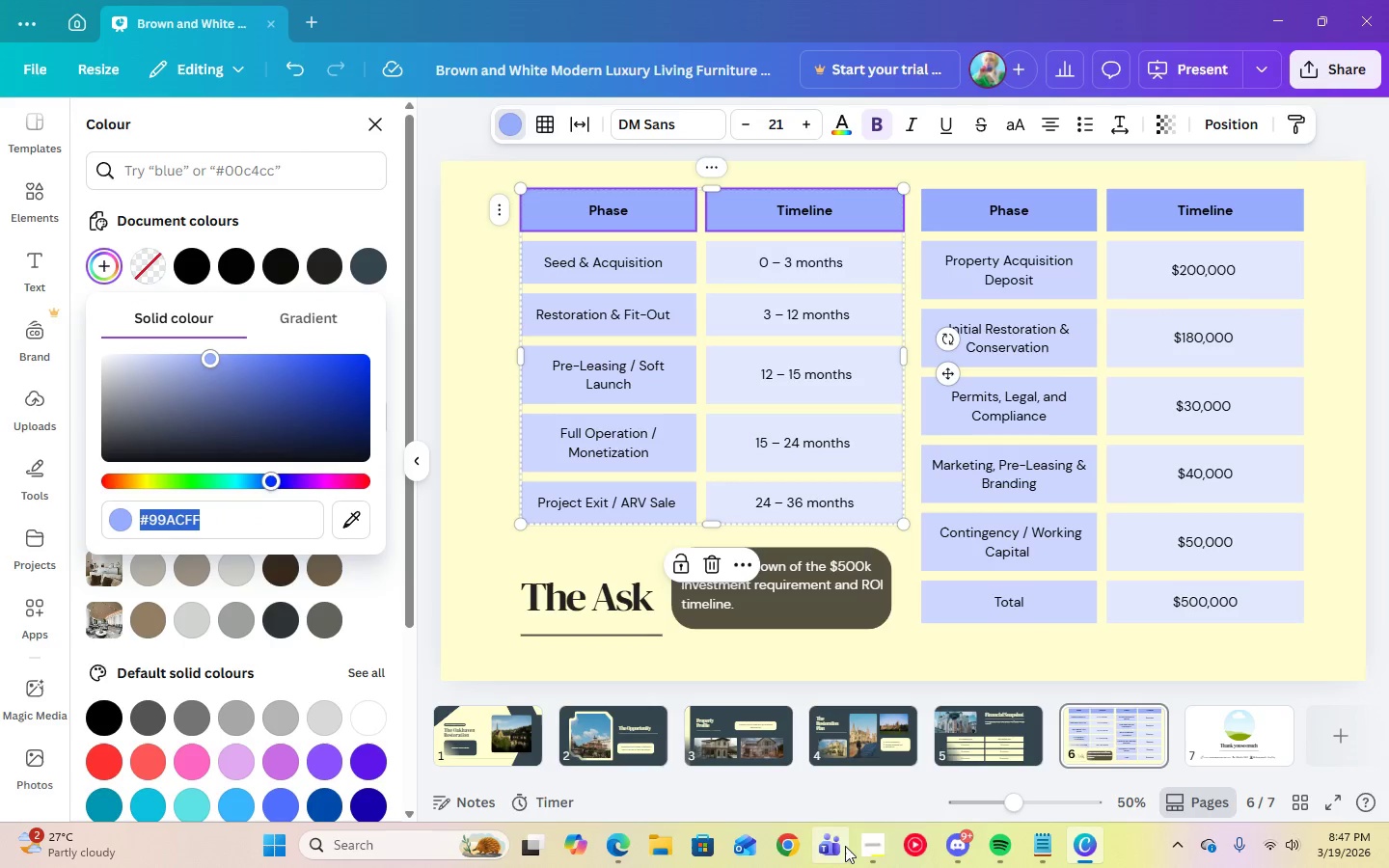 
left_click([604, 849])
 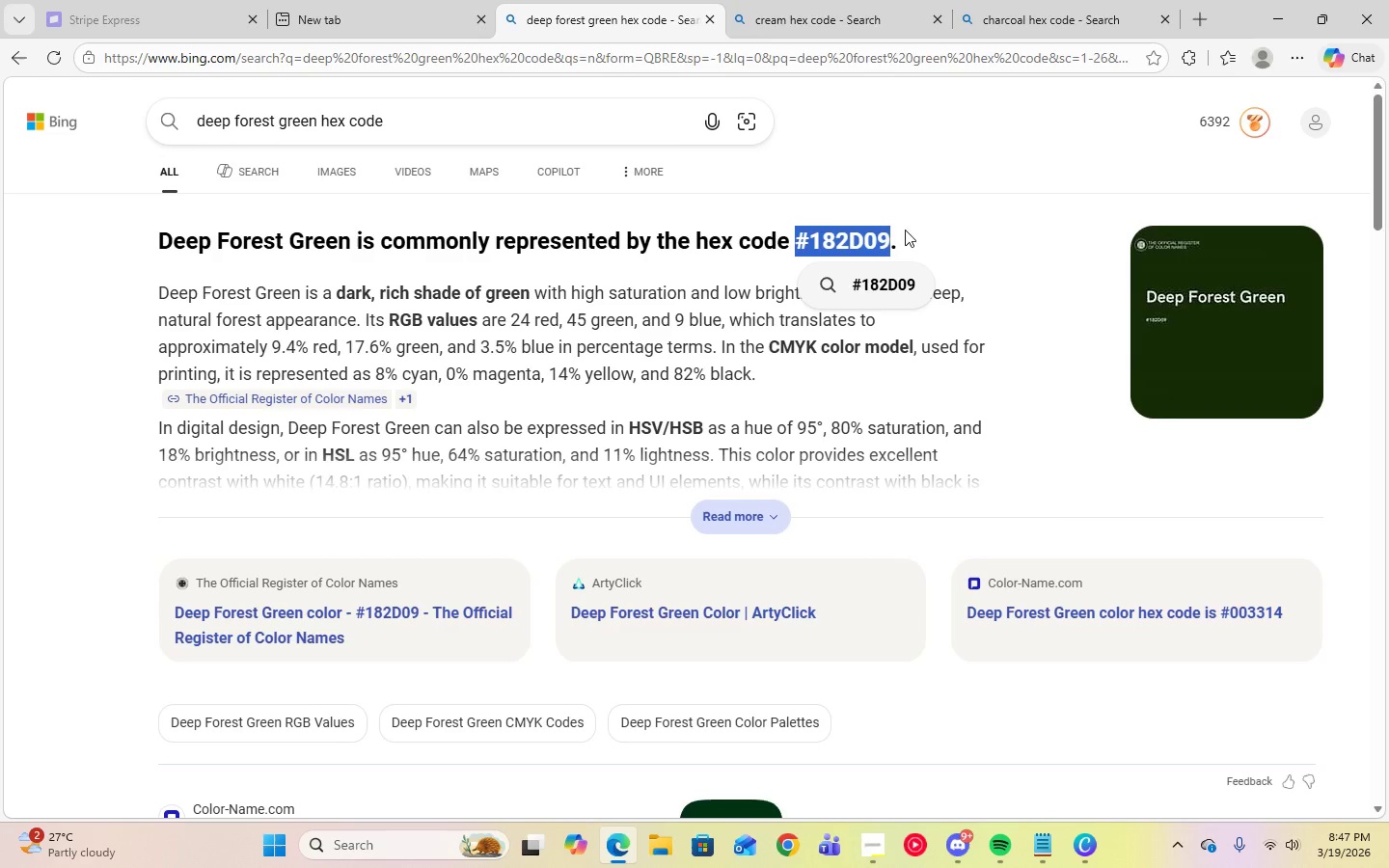 
right_click([850, 242])
 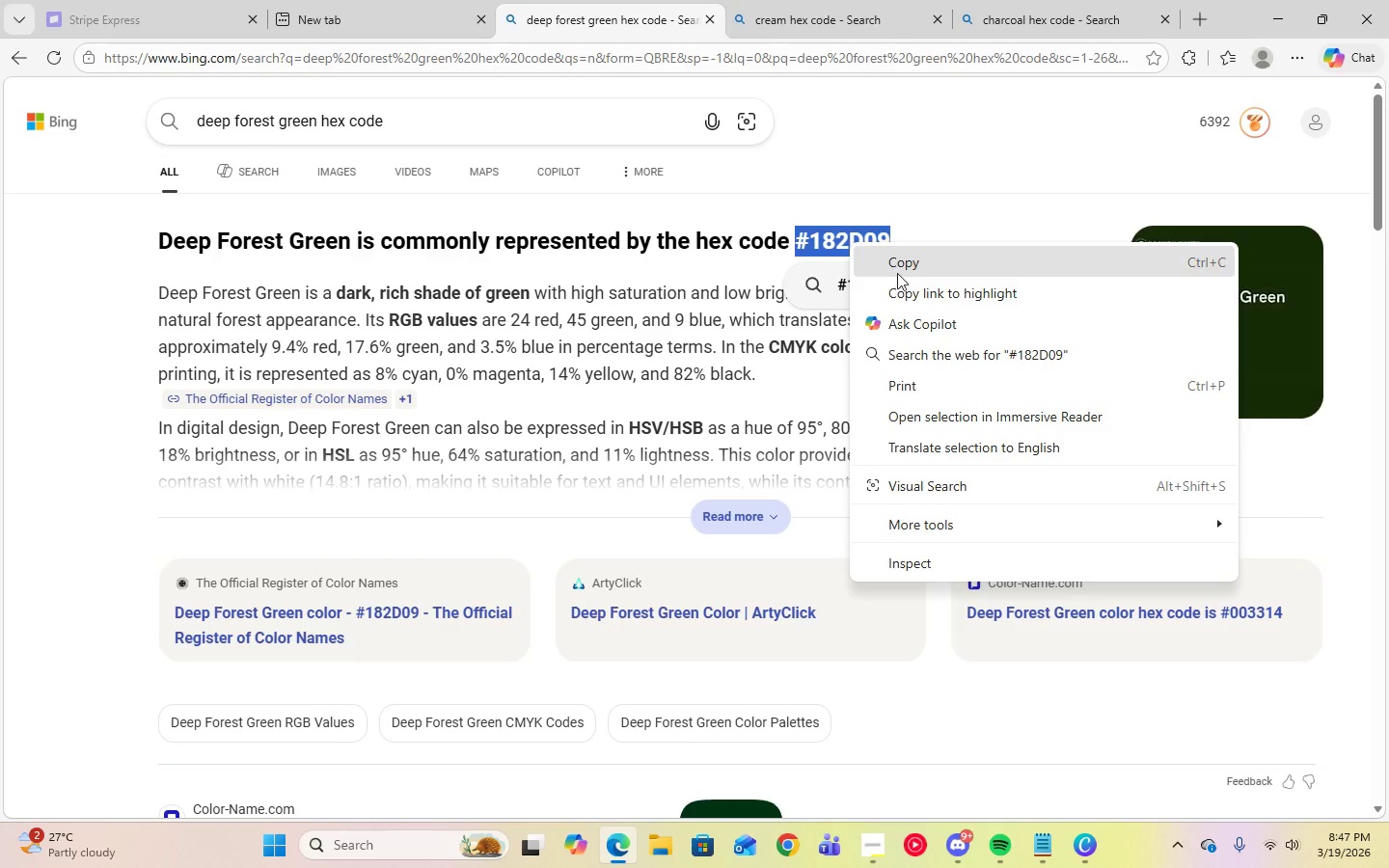 
left_click([899, 268])
 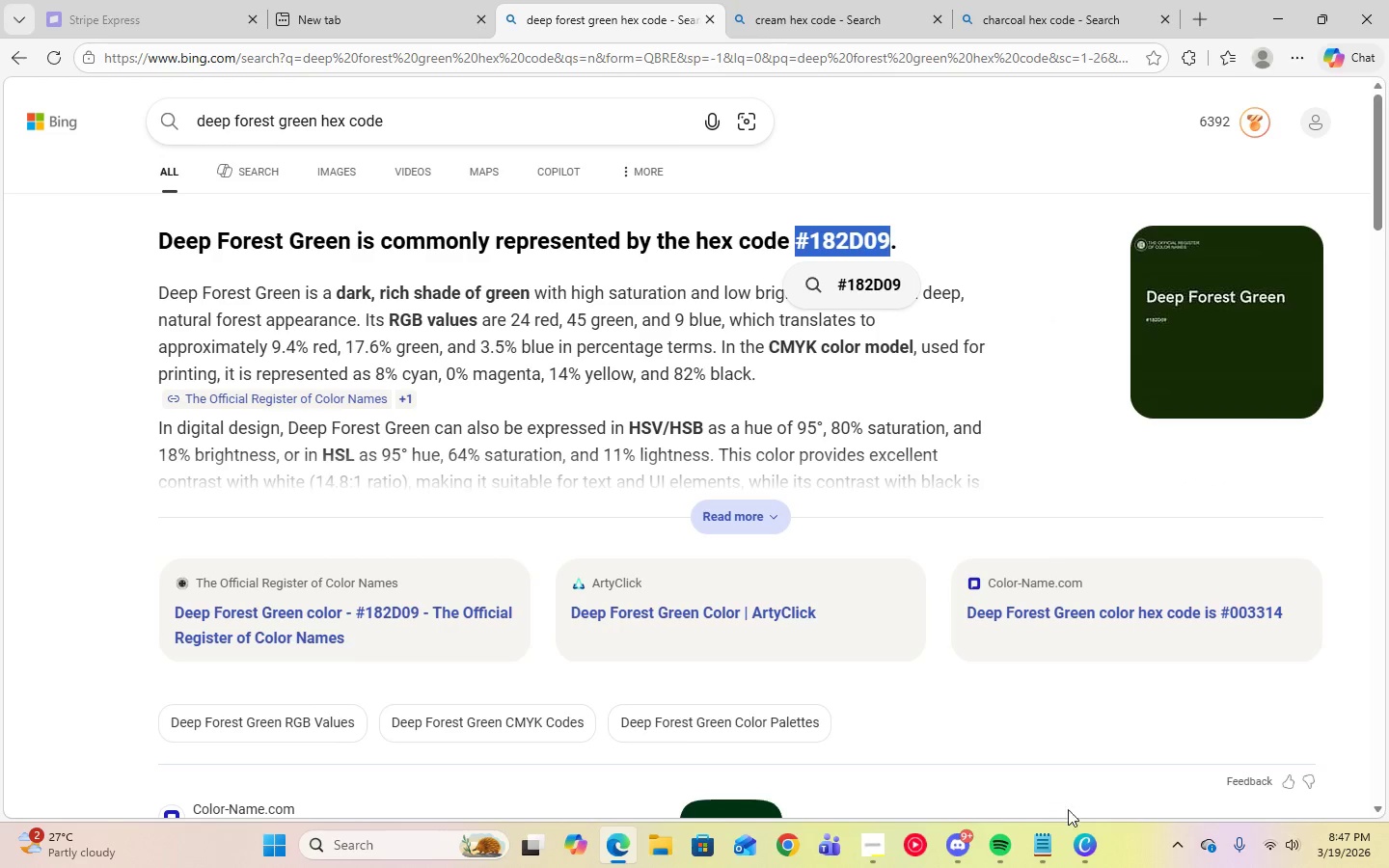 
left_click([1087, 844])
 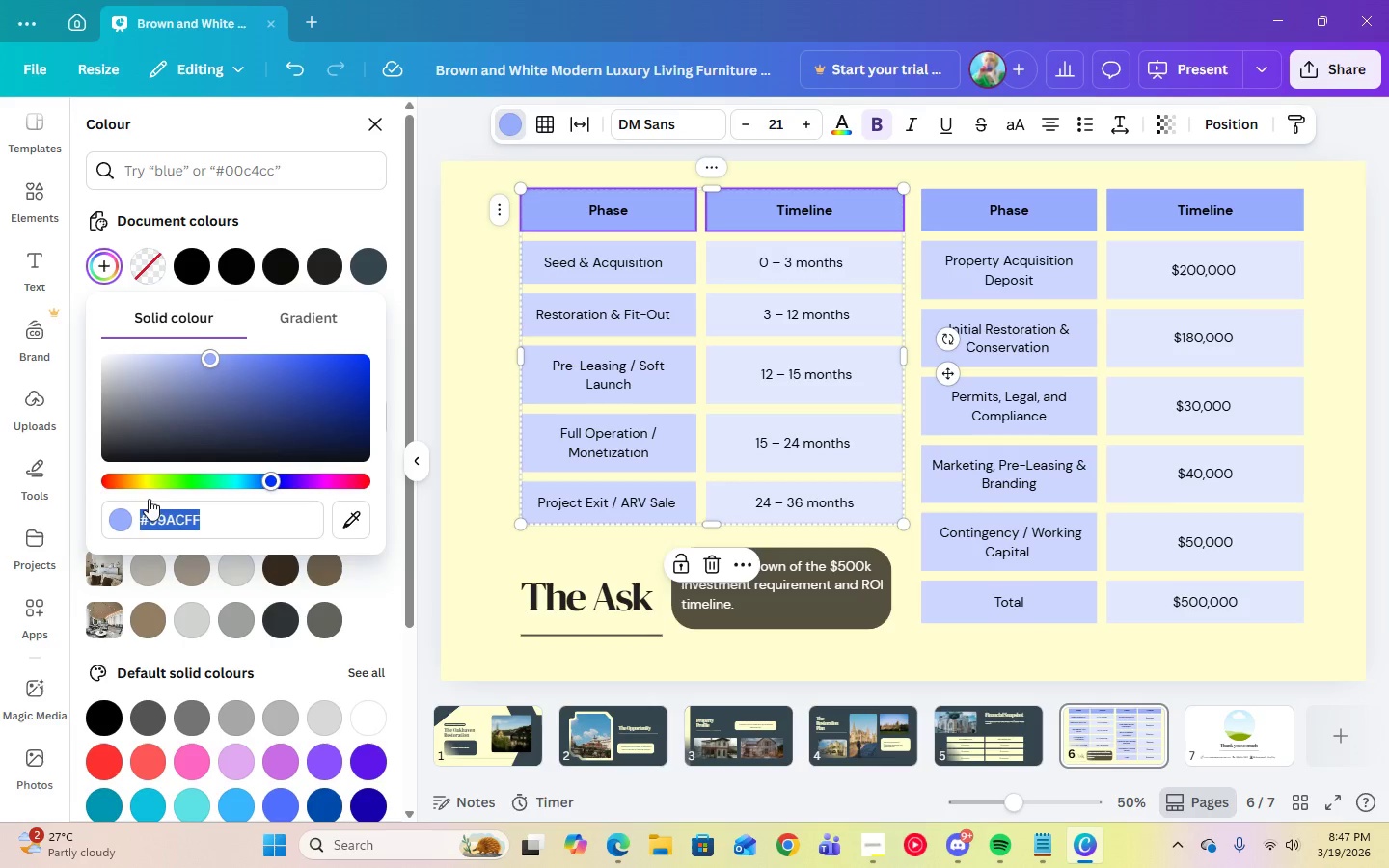 
right_click([173, 525])
 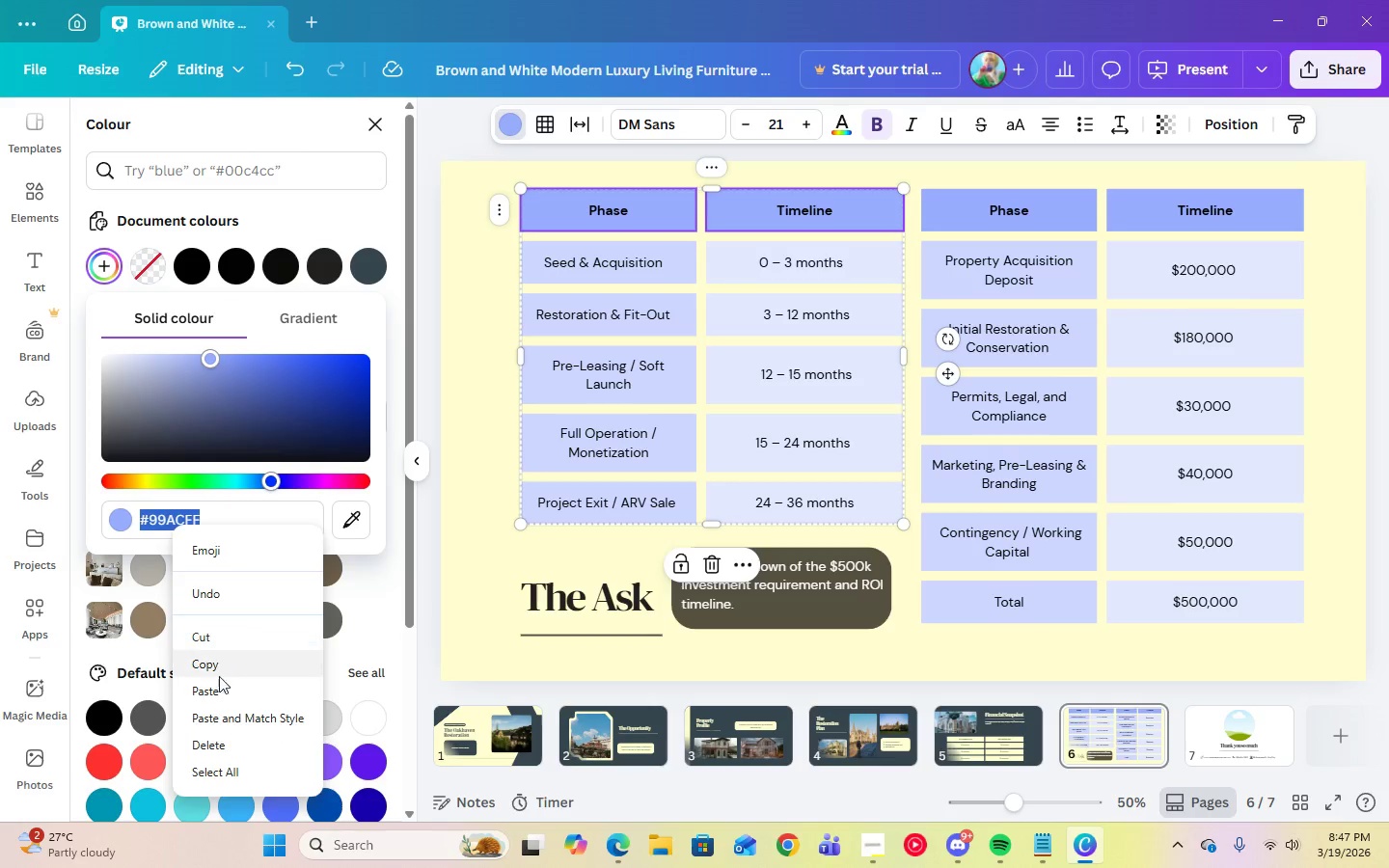 
left_click([209, 687])
 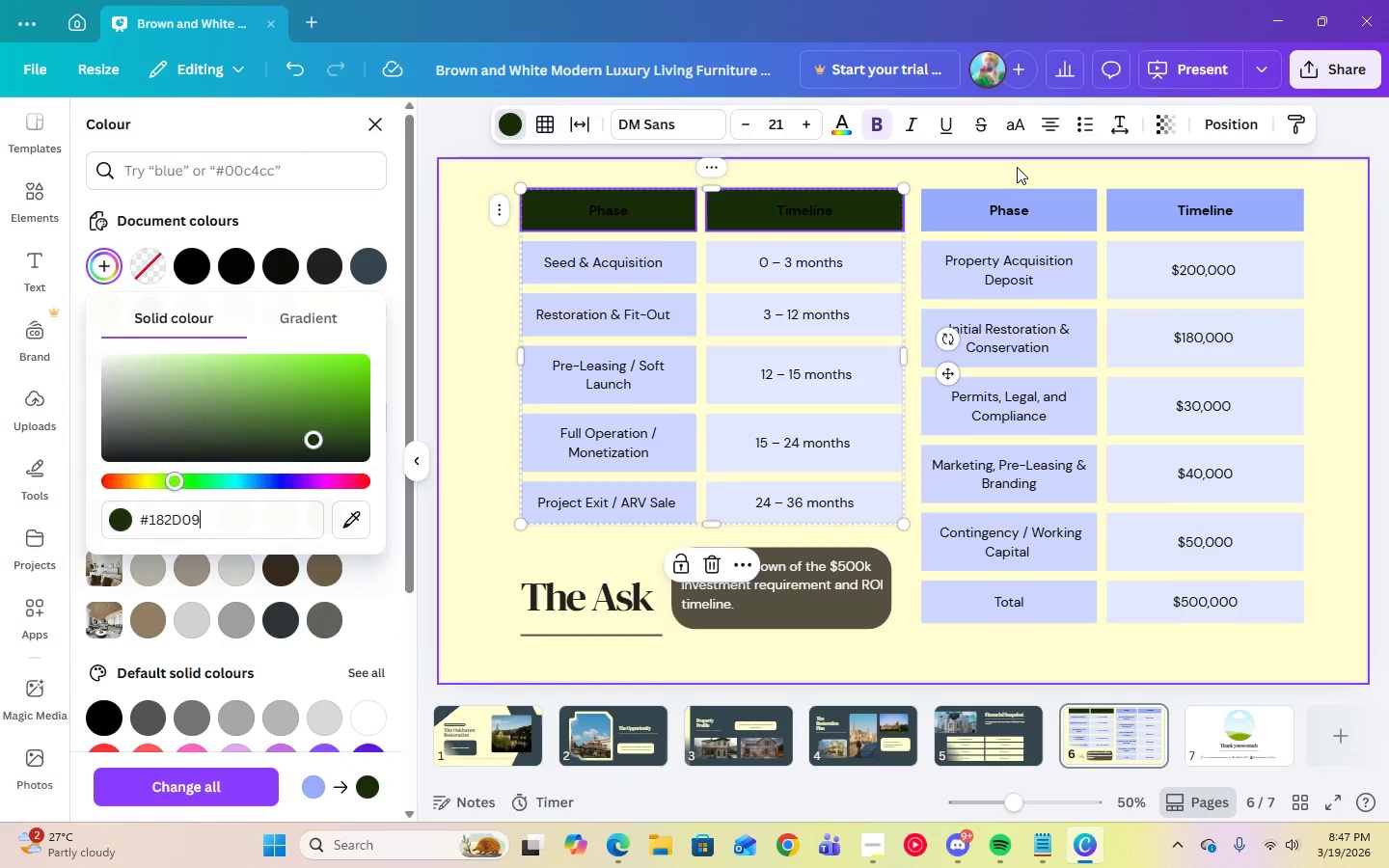 
double_click([975, 209])
 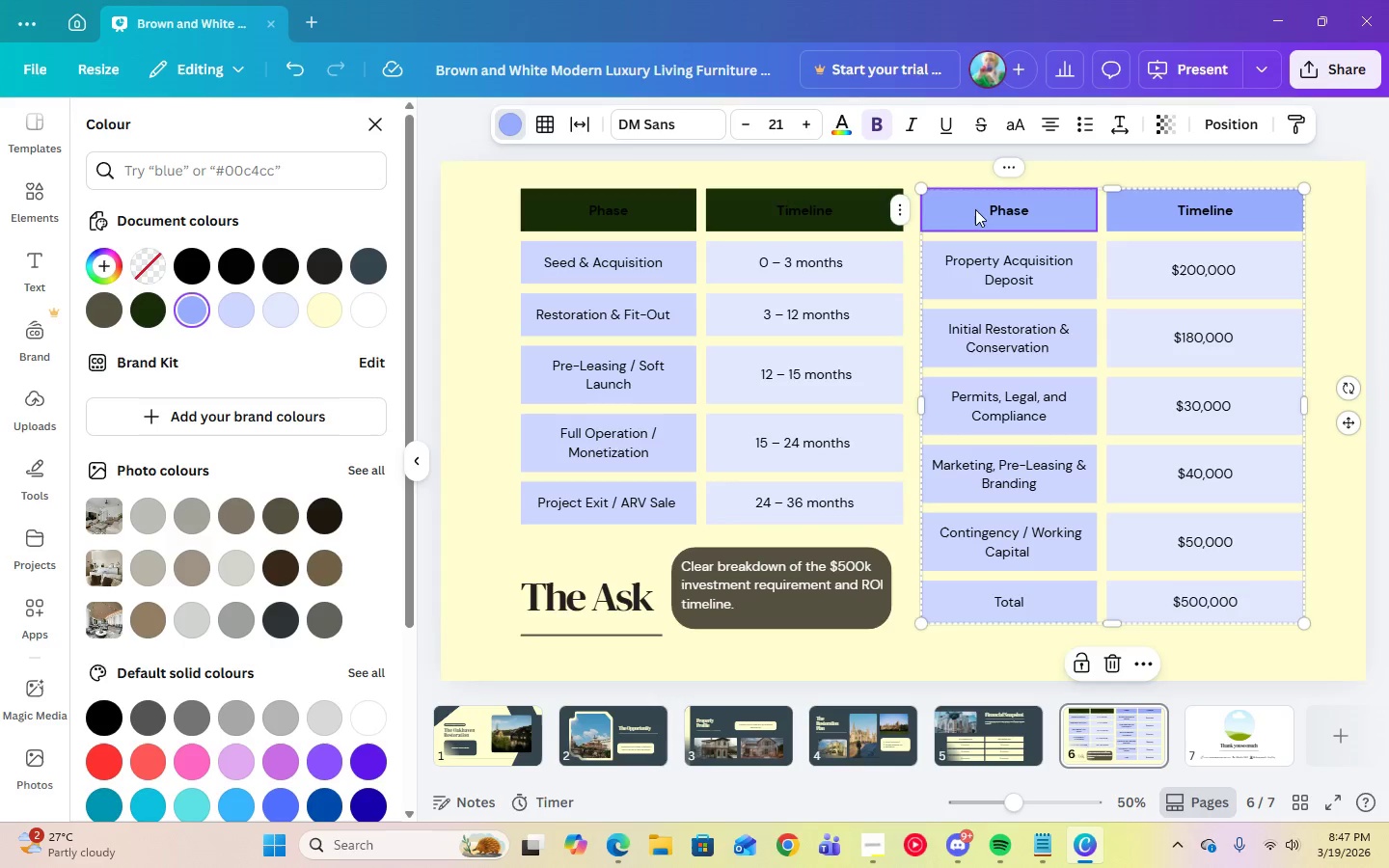 
left_click_drag(start_coordinate=[975, 209], to_coordinate=[1221, 205])
 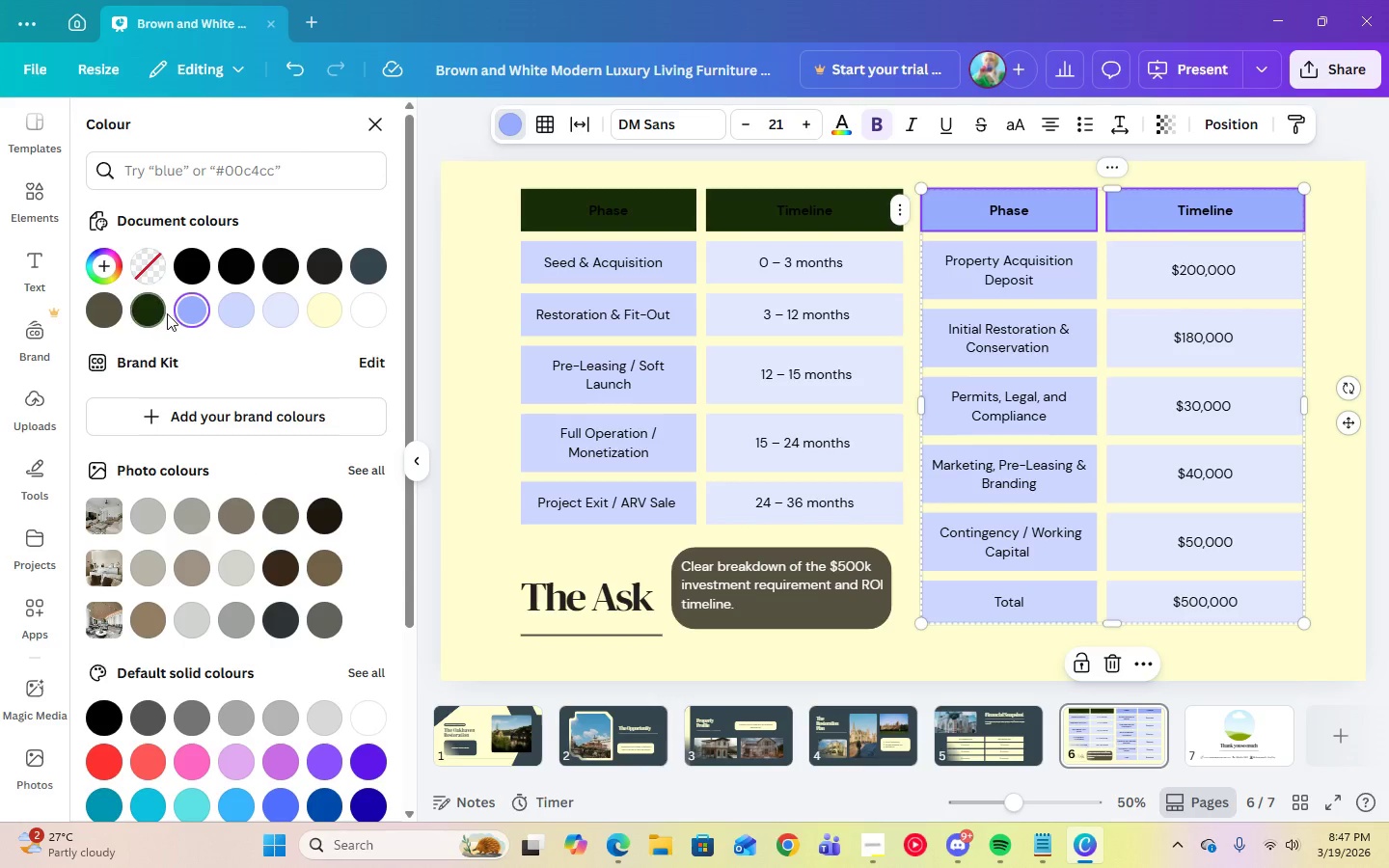 
left_click([160, 312])
 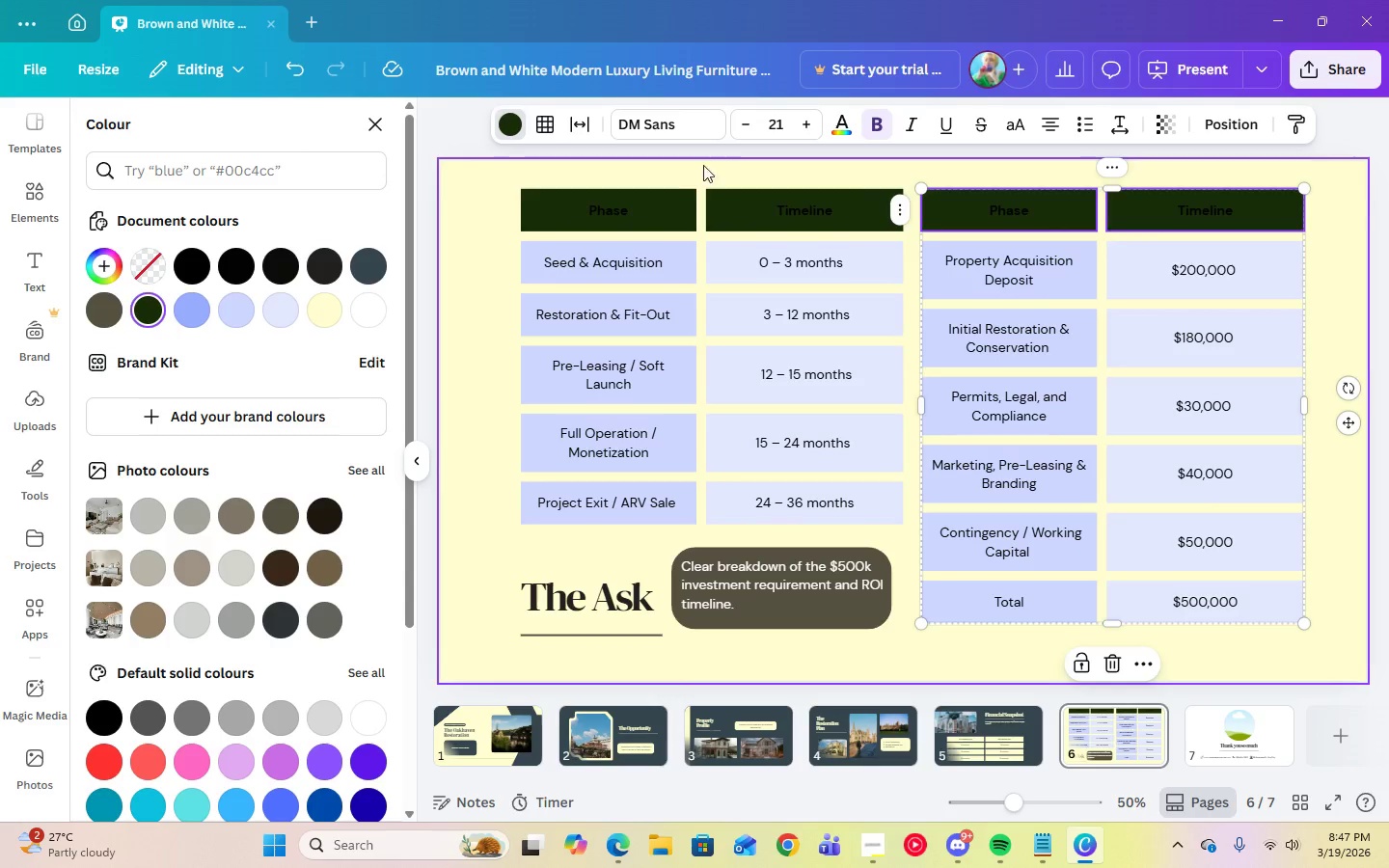 
left_click([625, 209])
 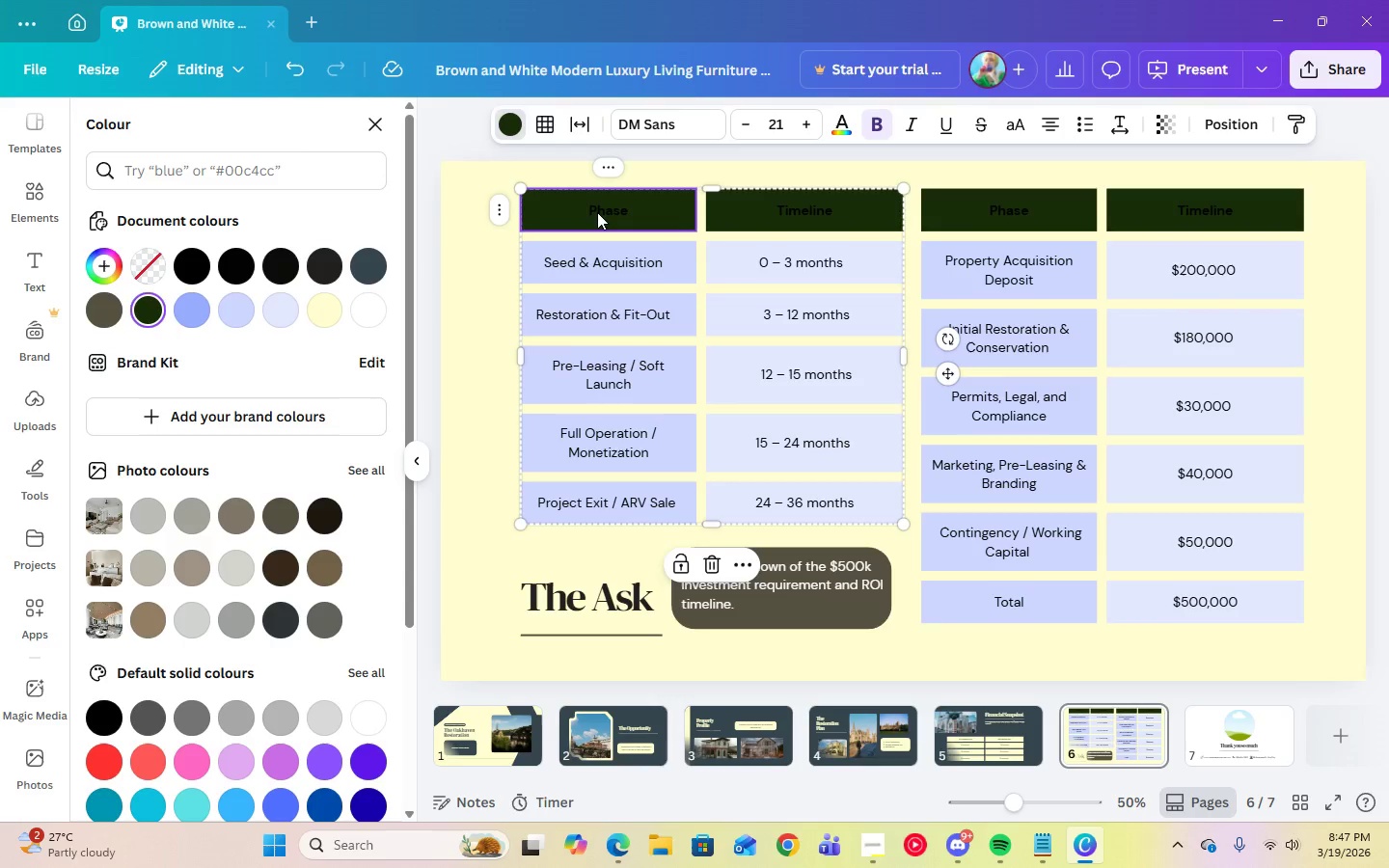 
left_click_drag(start_coordinate=[597, 212], to_coordinate=[790, 213])
 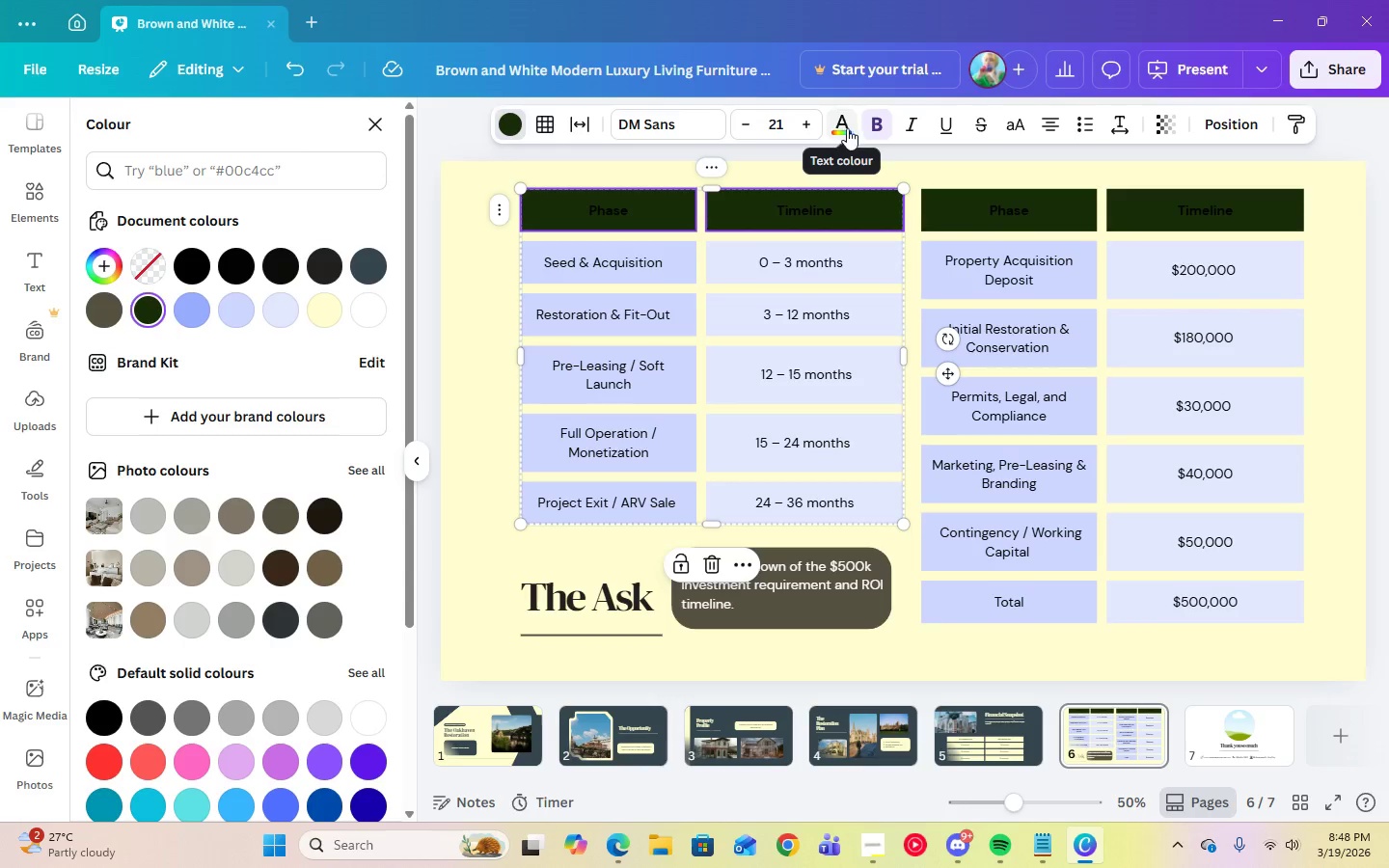 
left_click([839, 129])
 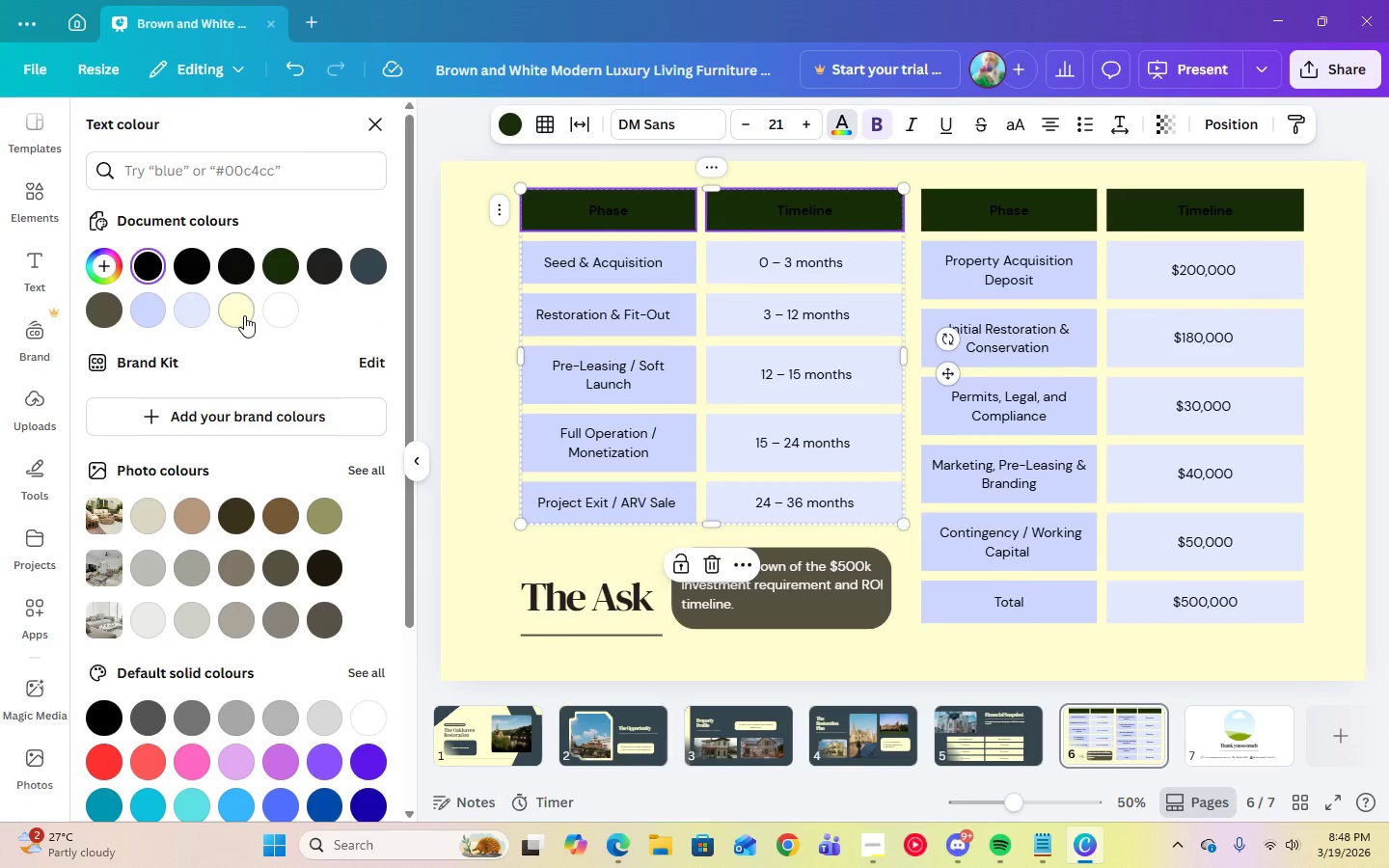 
left_click([244, 315])
 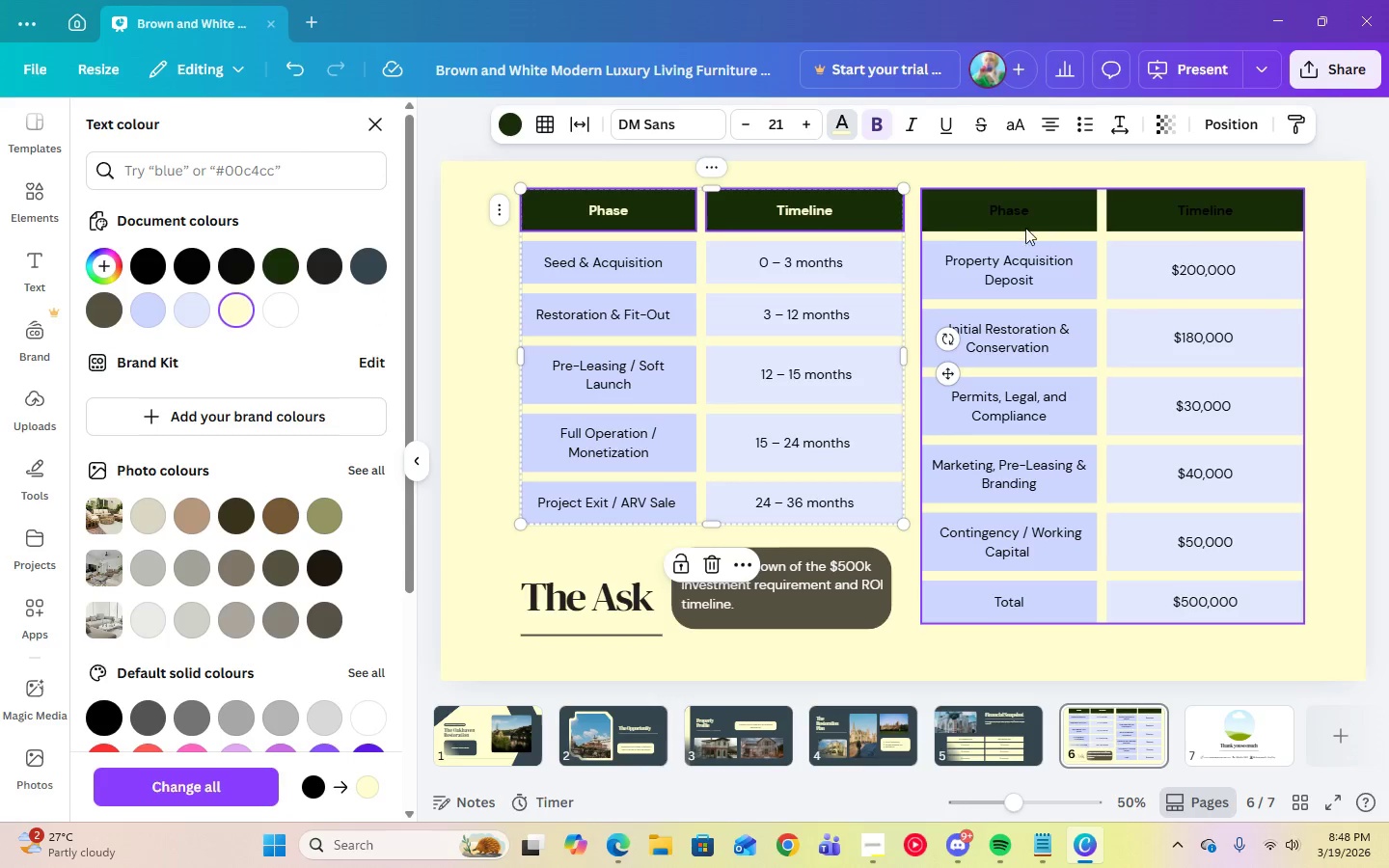 
left_click([998, 203])
 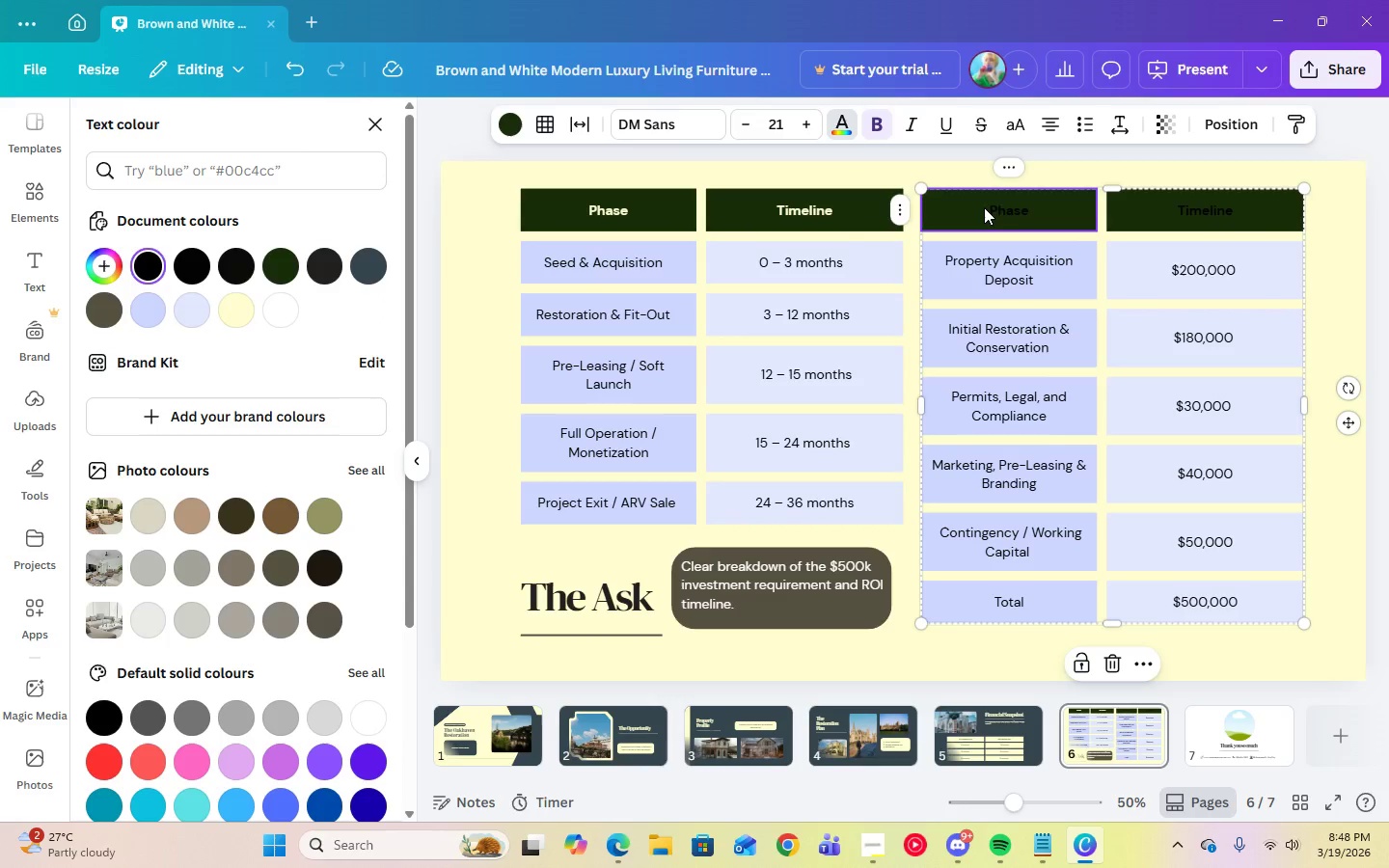 
left_click_drag(start_coordinate=[984, 208], to_coordinate=[1201, 210])
 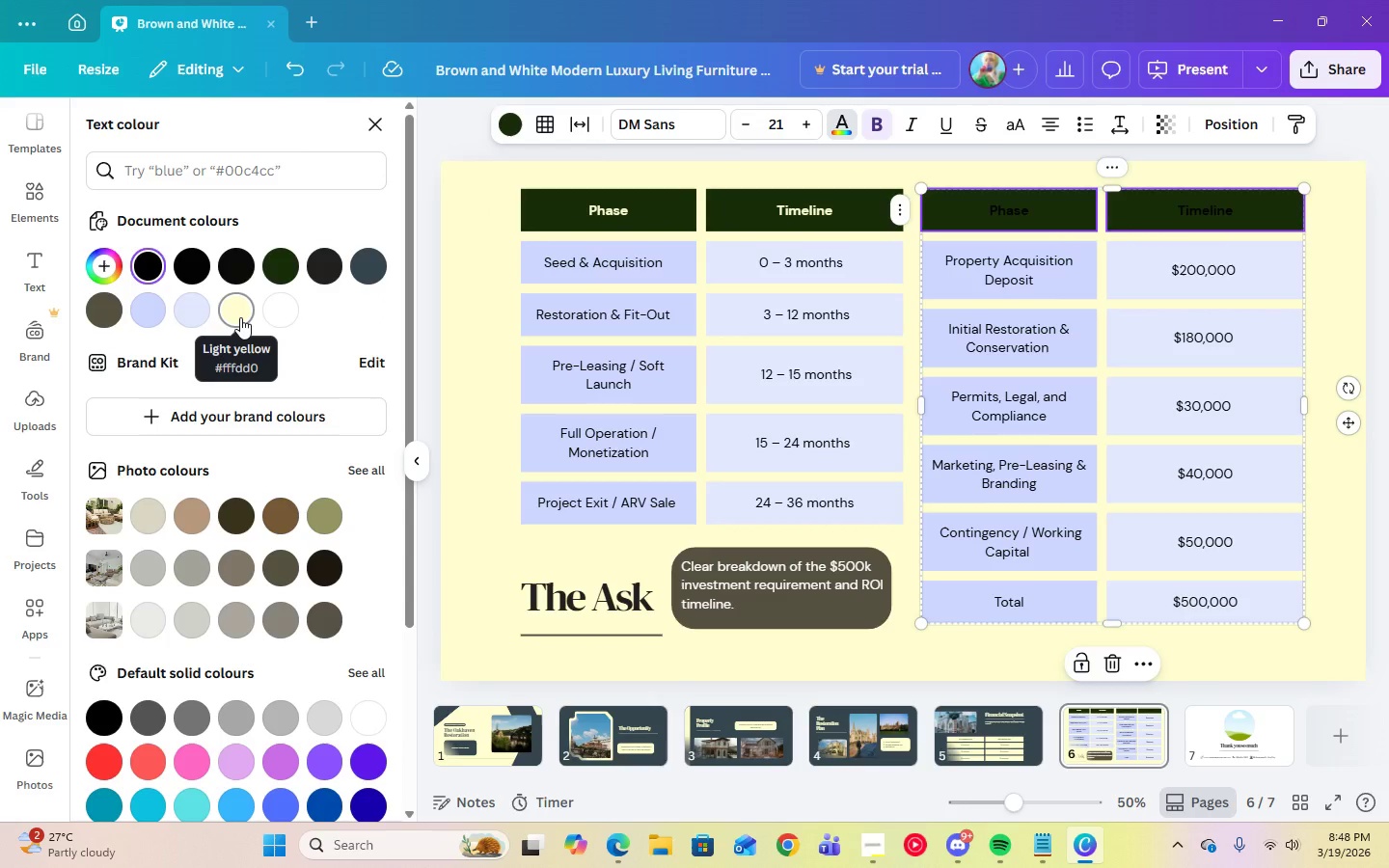 
left_click([240, 317])
 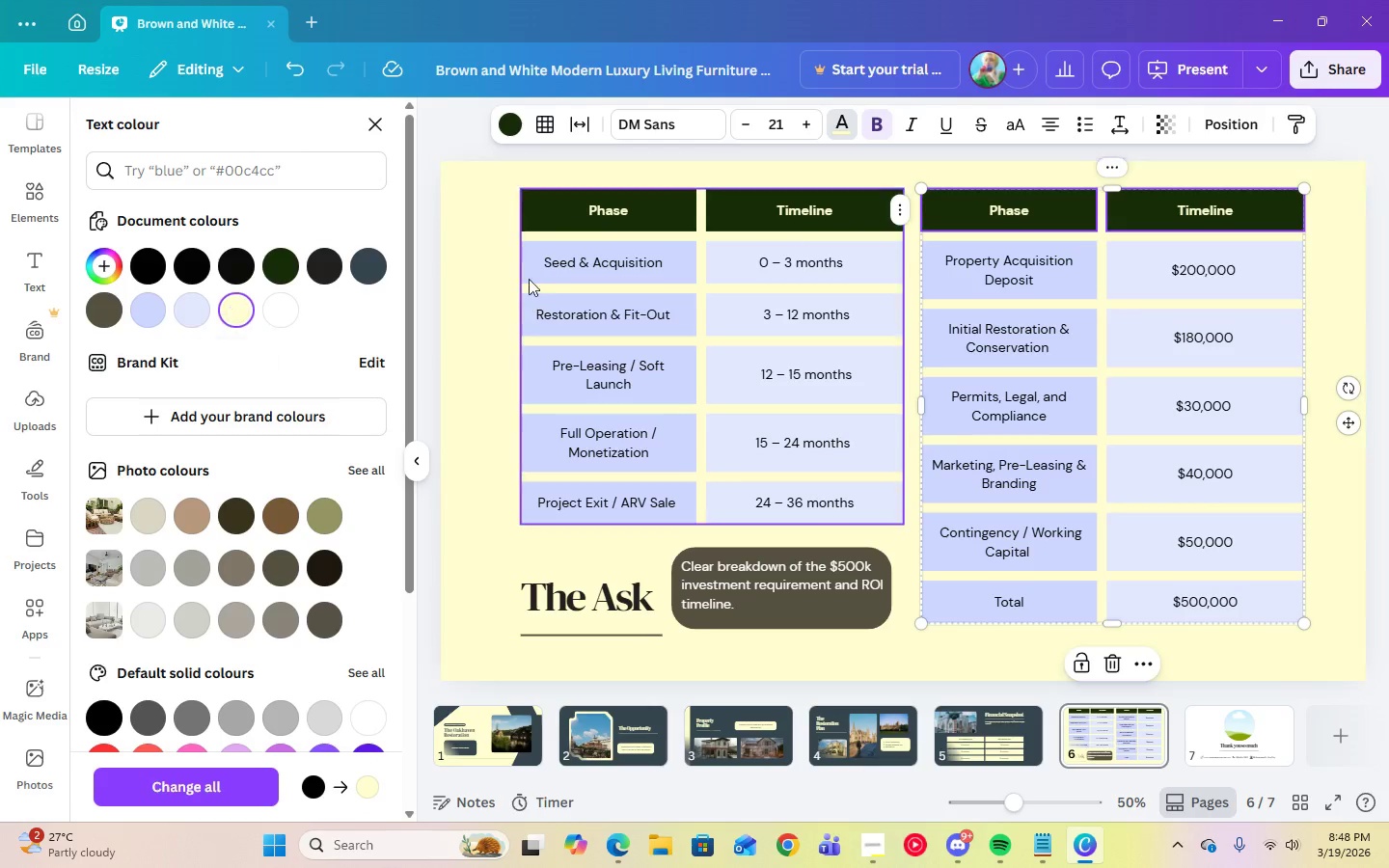 
left_click([590, 251])
 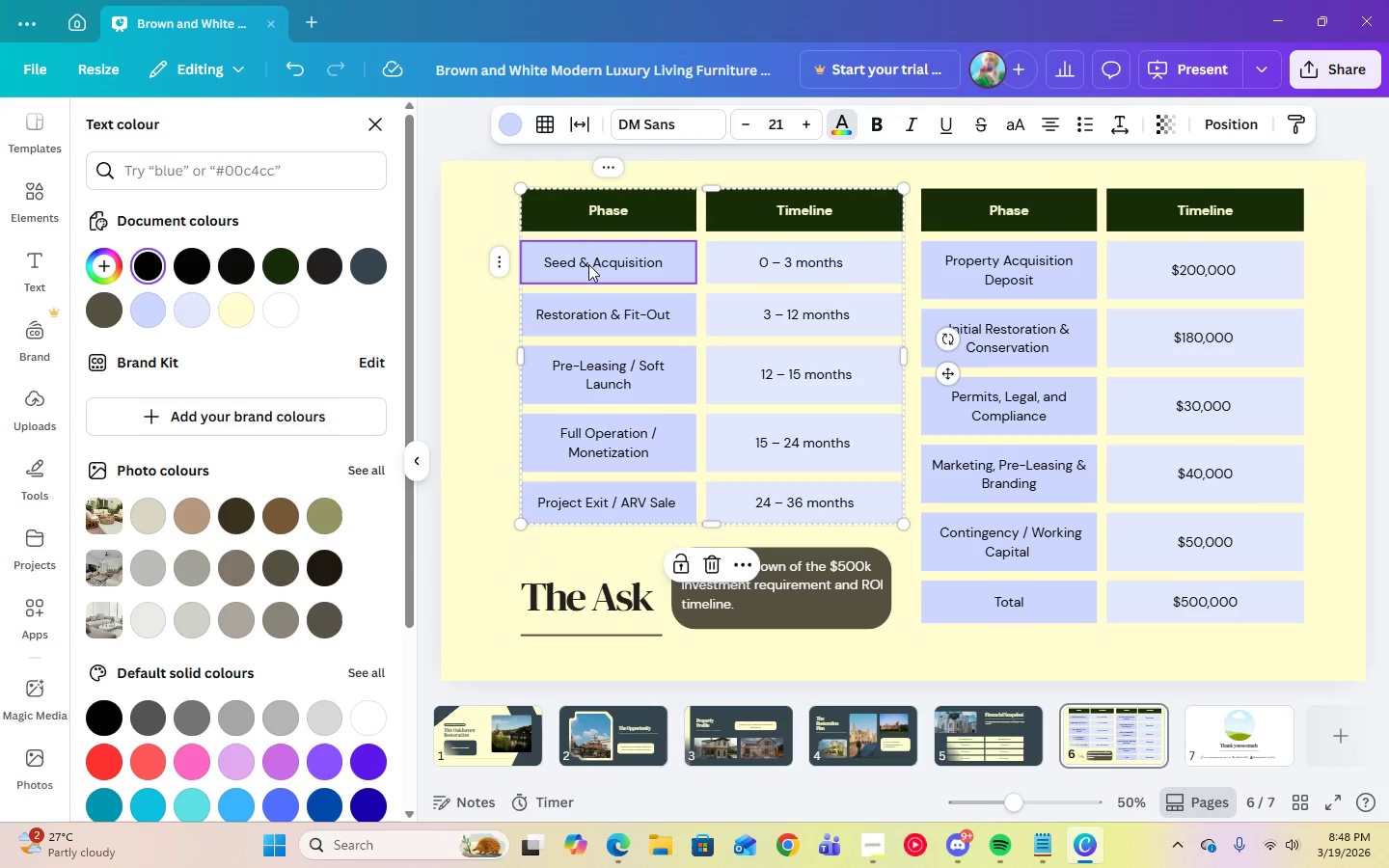 
left_click_drag(start_coordinate=[588, 264], to_coordinate=[805, 489])
 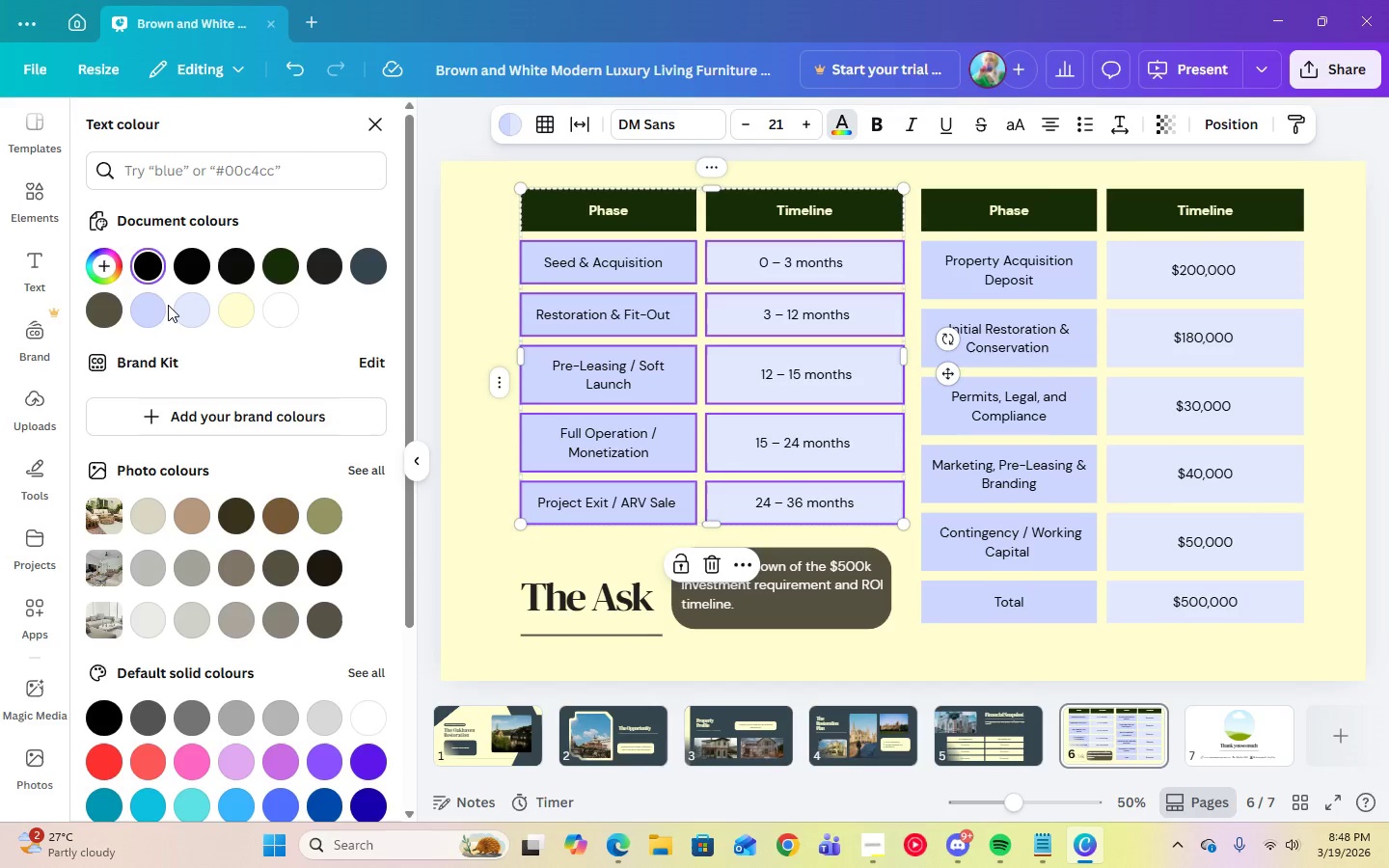 
mouse_move([248, 322])
 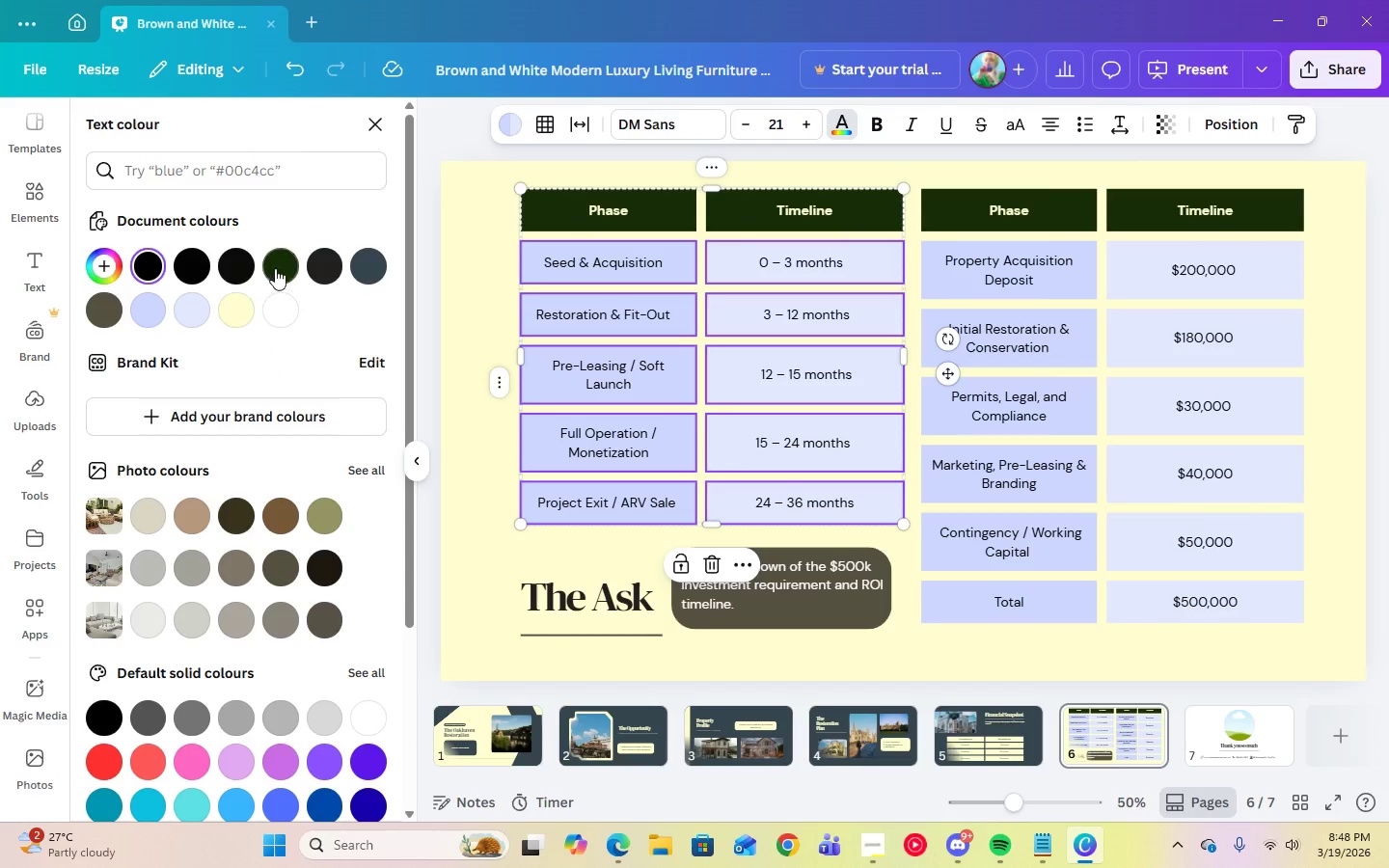 
left_click([275, 268])
 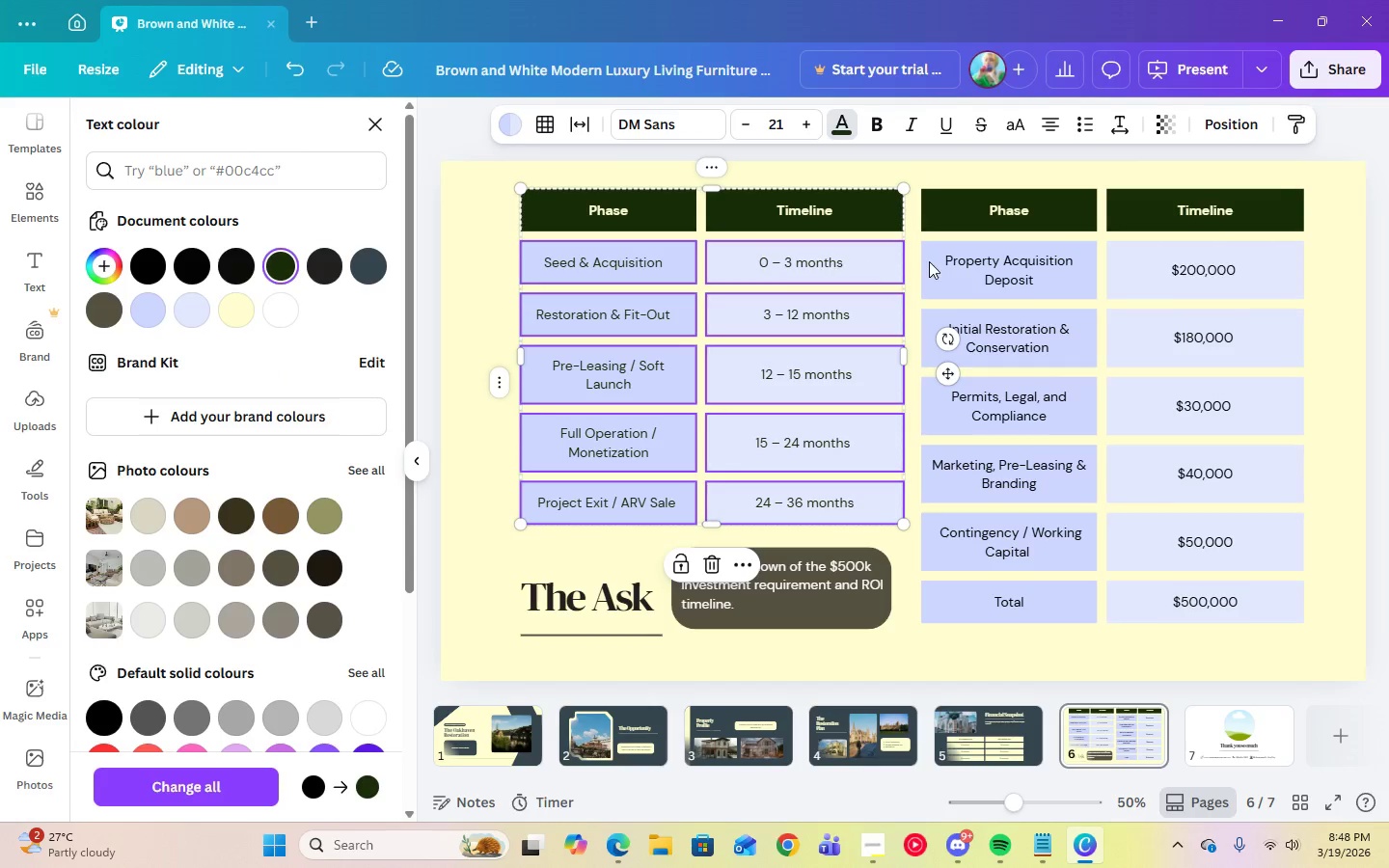 
left_click([968, 267])
 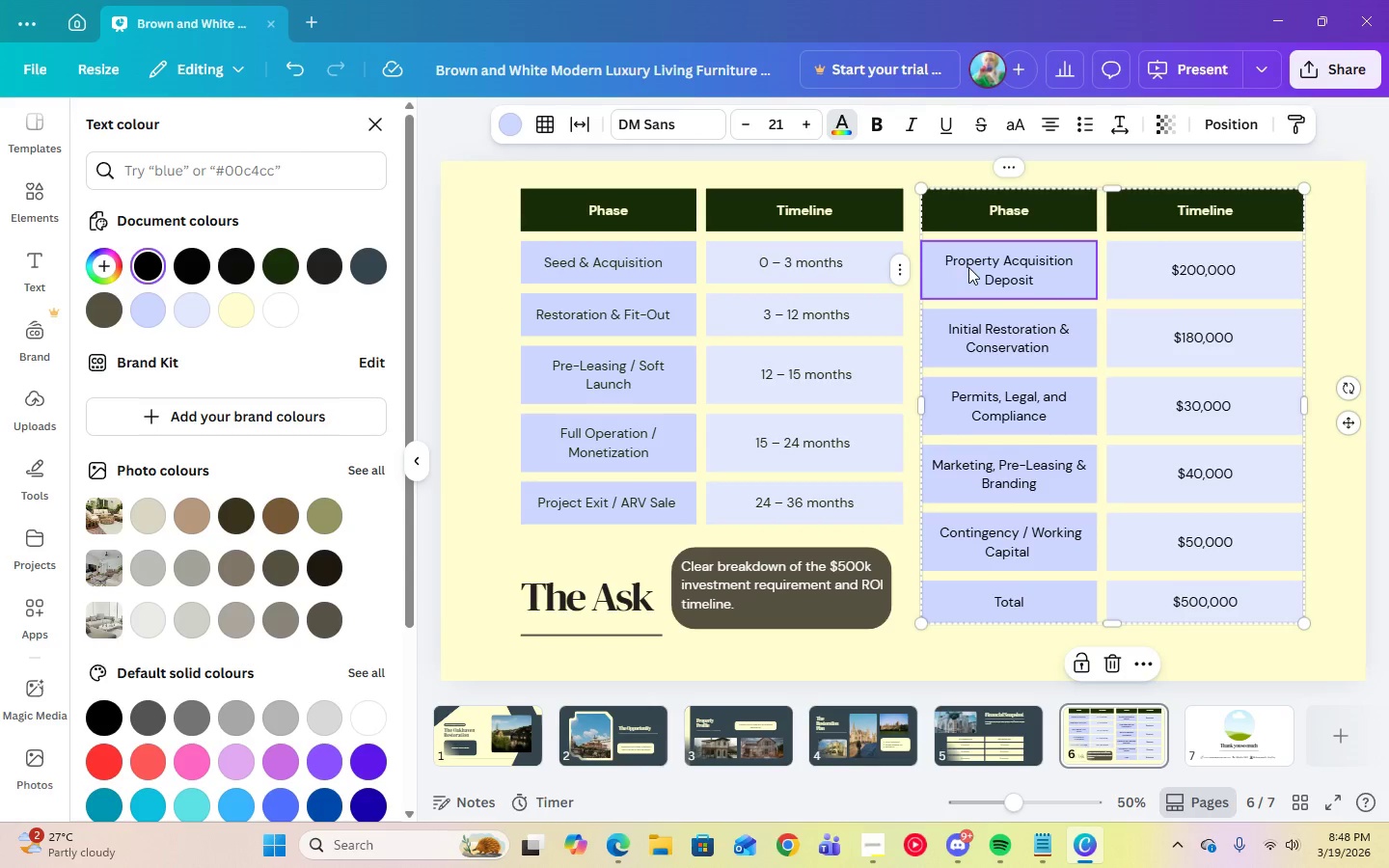 
left_click_drag(start_coordinate=[968, 267], to_coordinate=[1242, 581])
 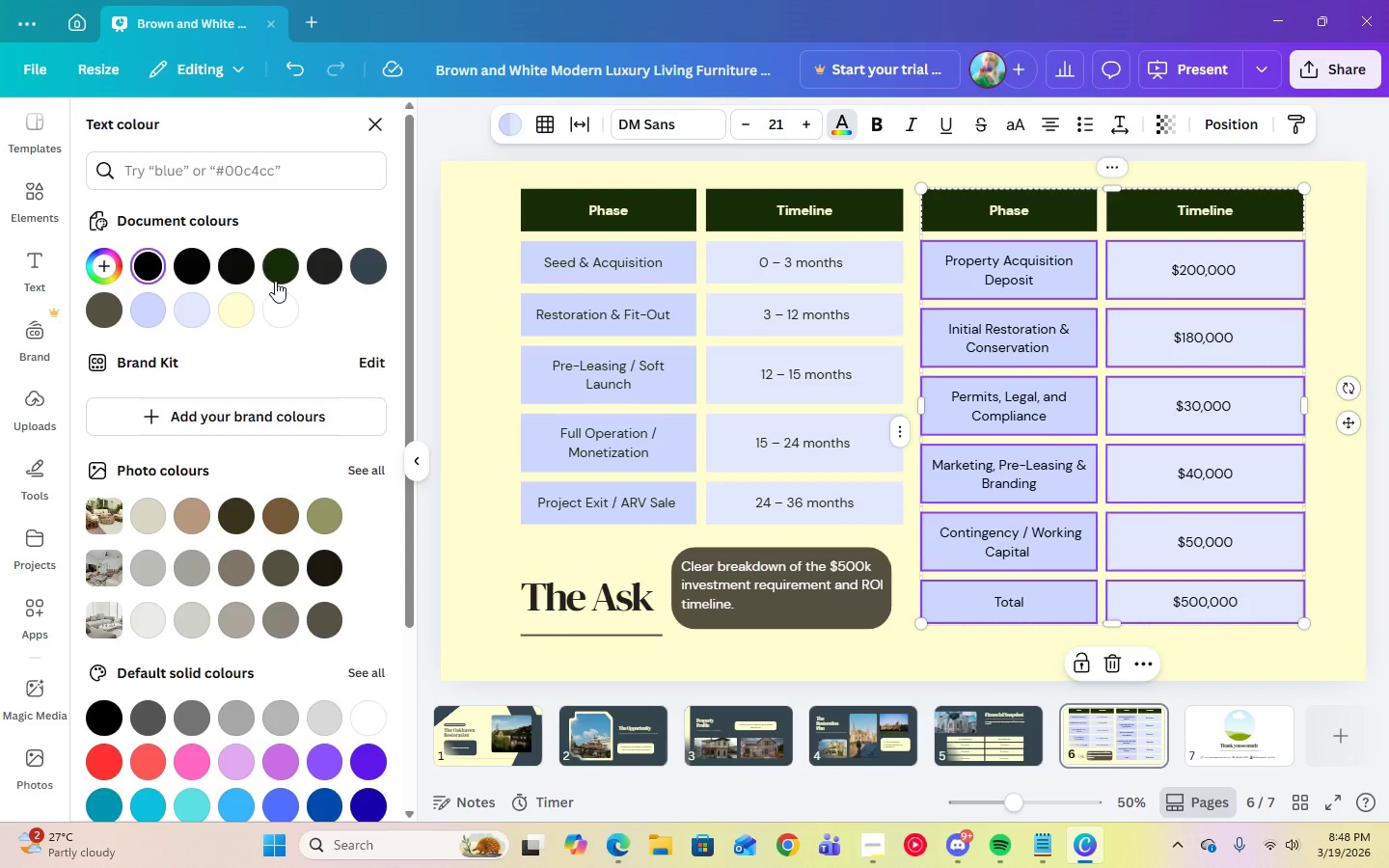 
left_click([275, 279])
 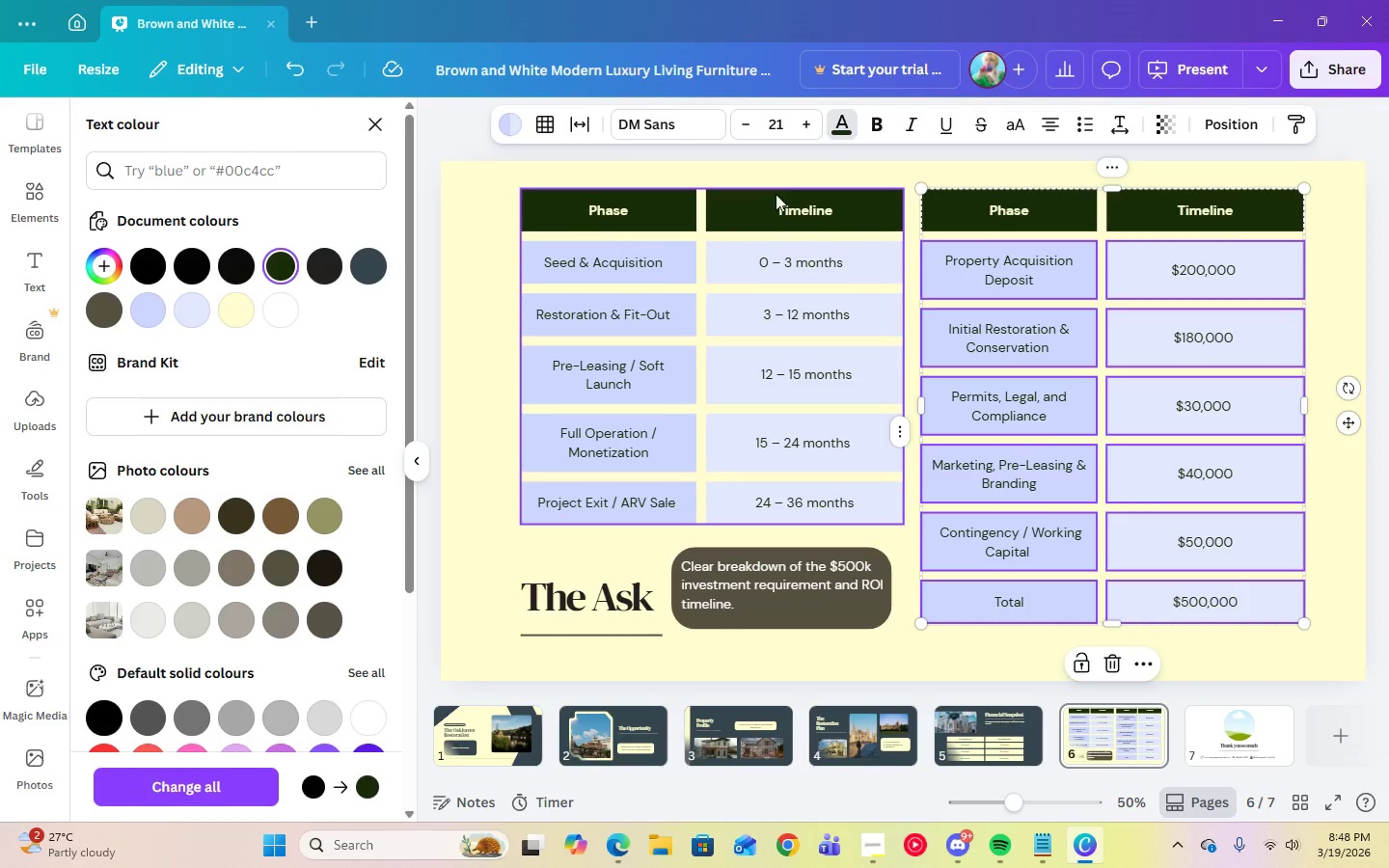 
left_click([750, 174])
 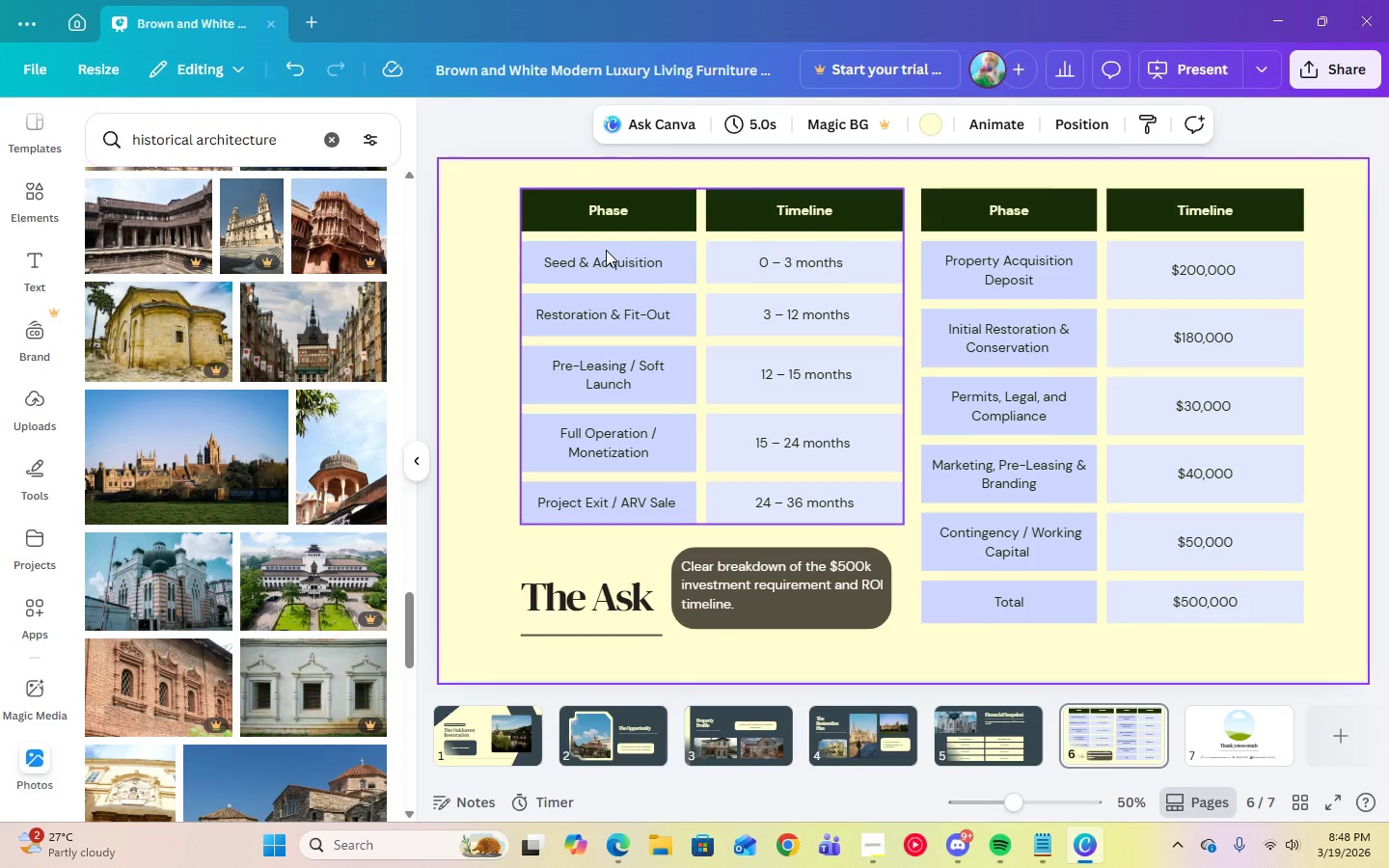 
left_click([606, 256])
 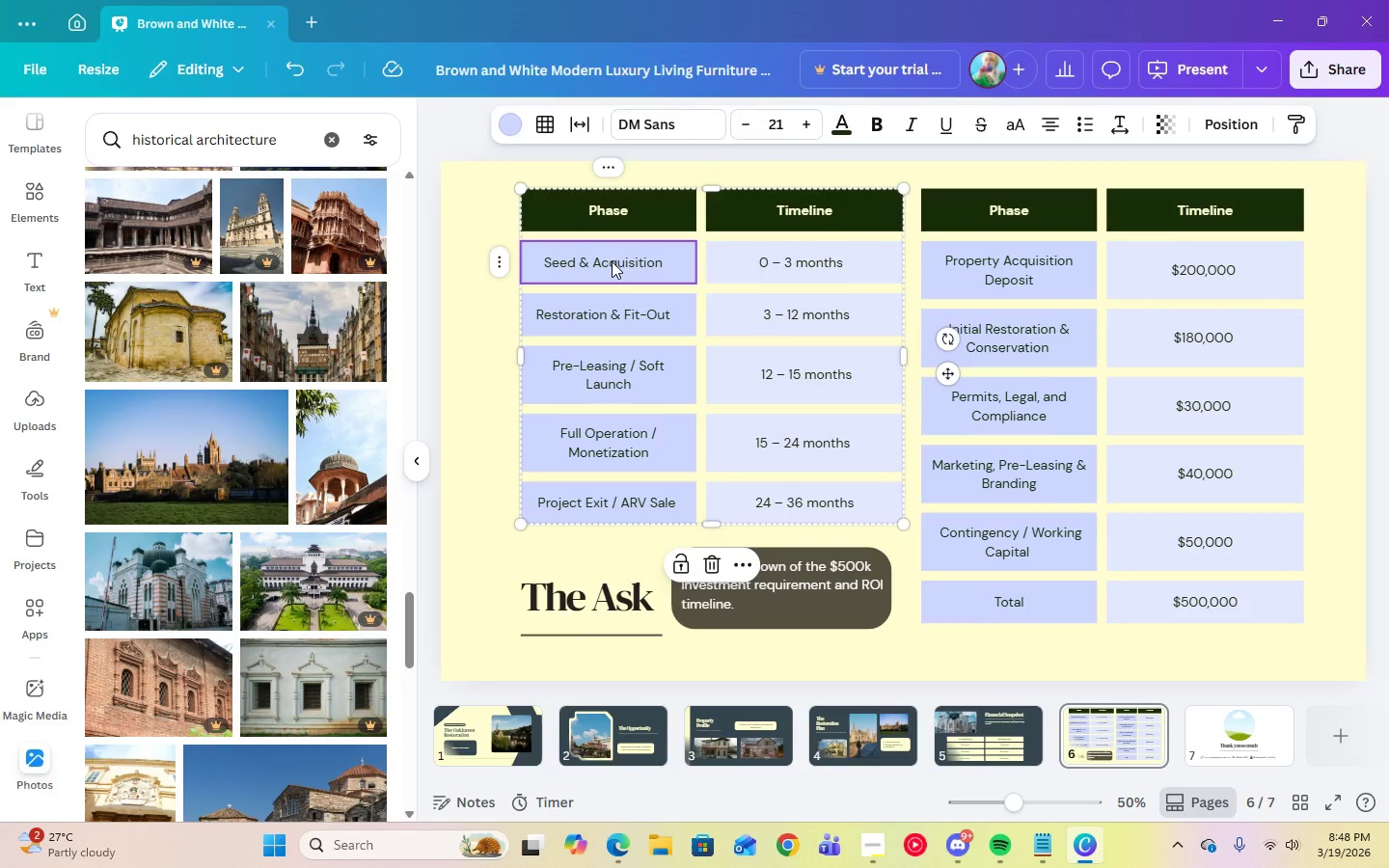 
left_click_drag(start_coordinate=[612, 261], to_coordinate=[836, 509])
 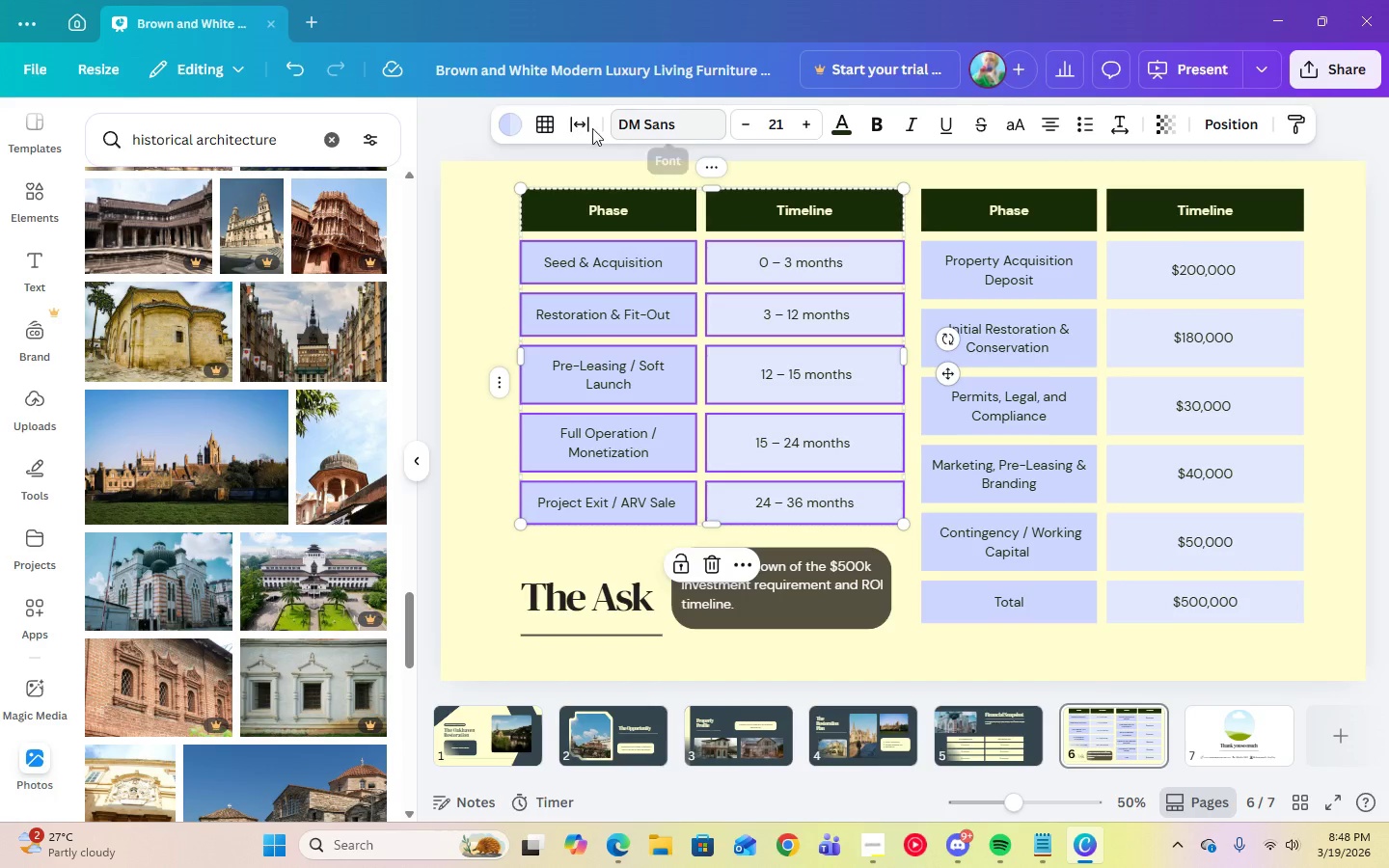 
left_click([500, 131])
 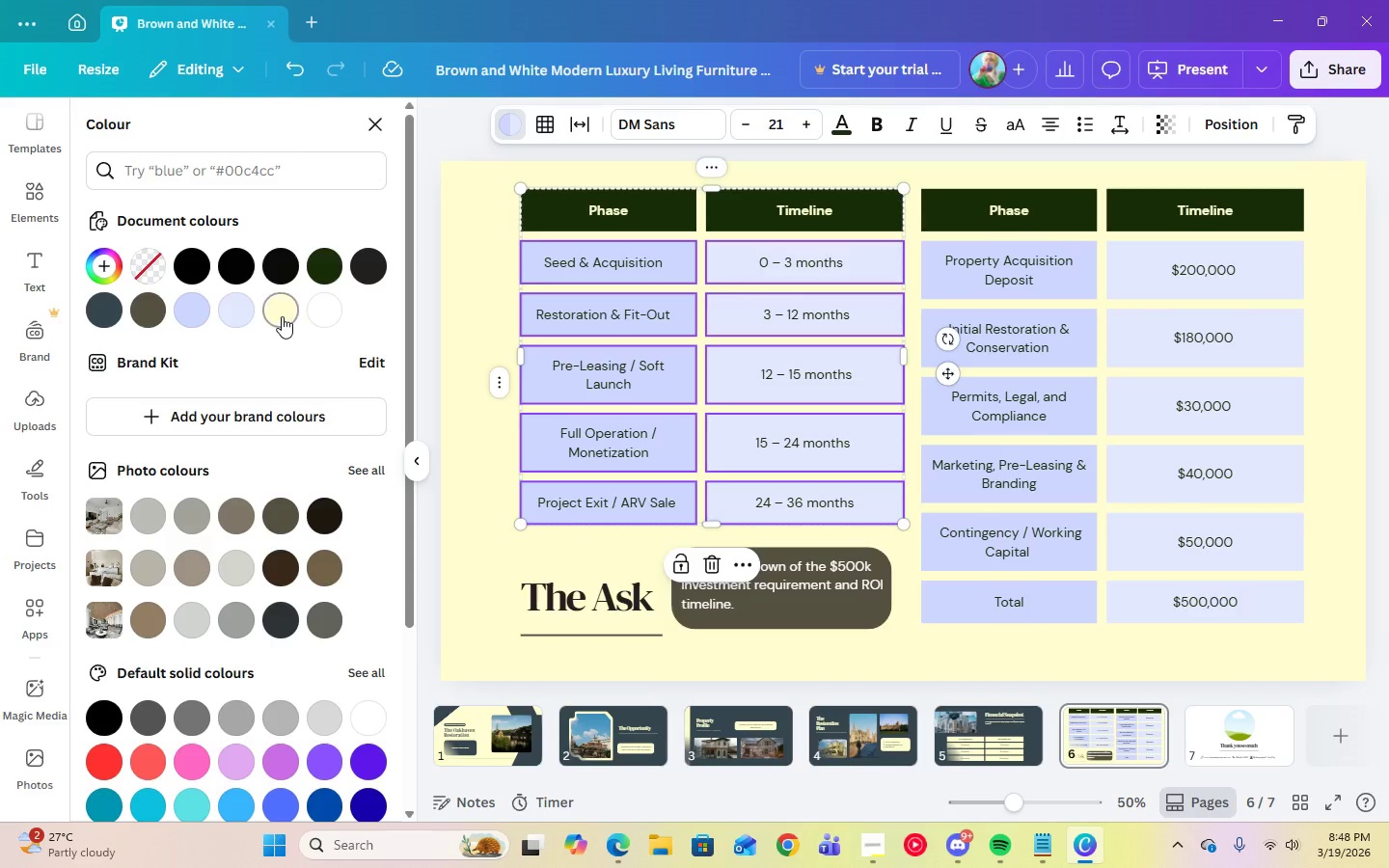 
left_click([282, 316])
 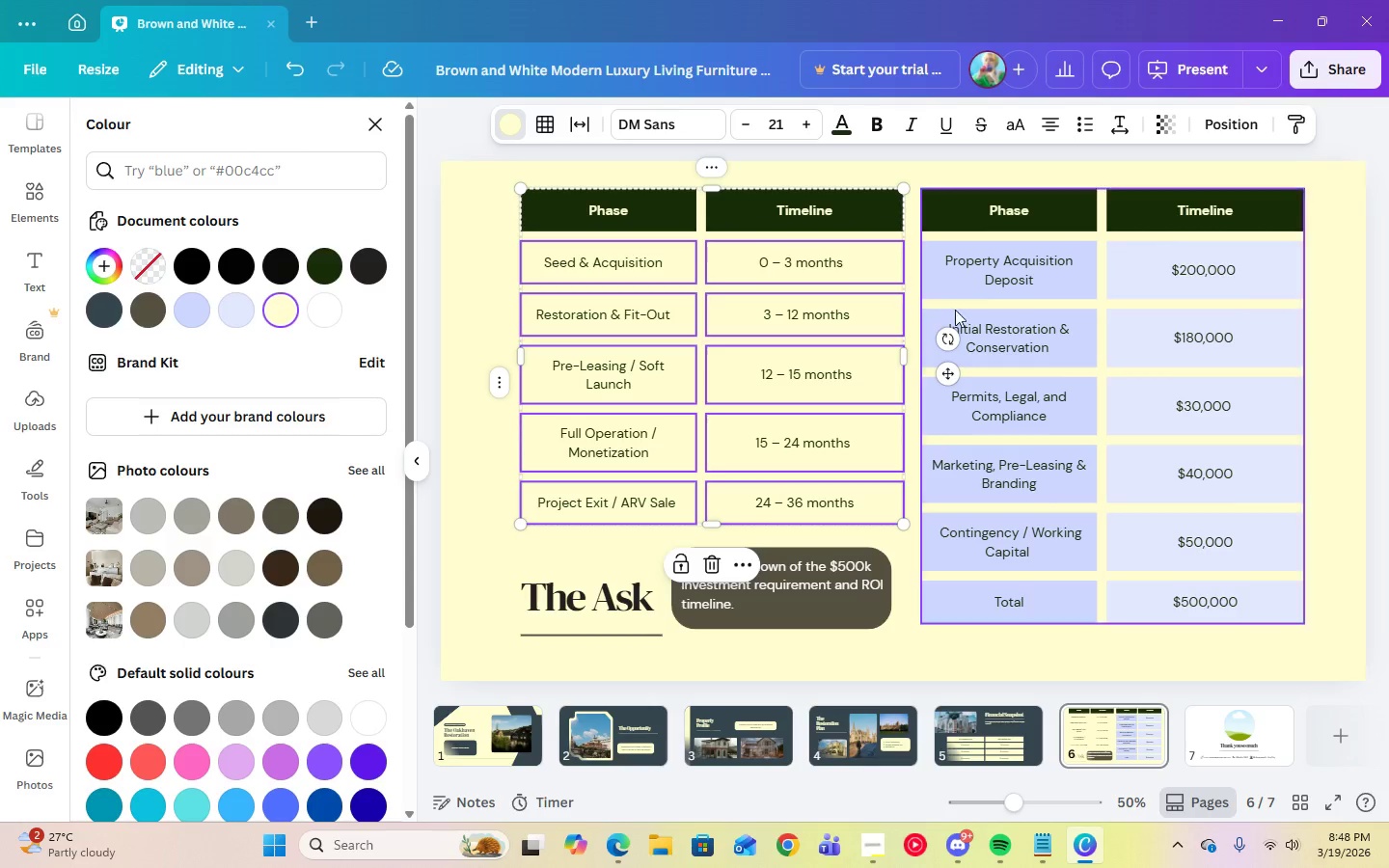 
left_click([980, 270])
 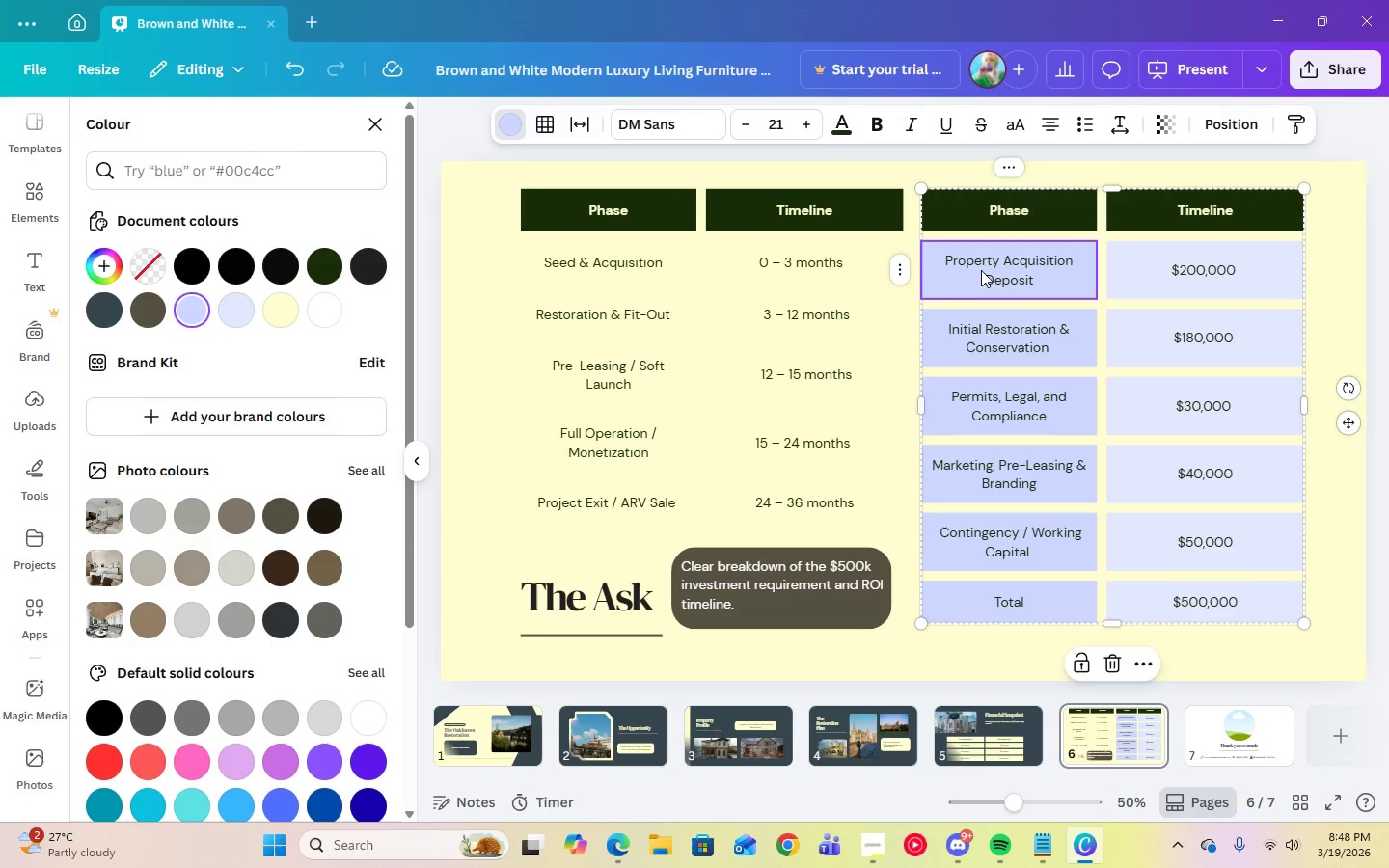 
left_click_drag(start_coordinate=[981, 270], to_coordinate=[1239, 583])
 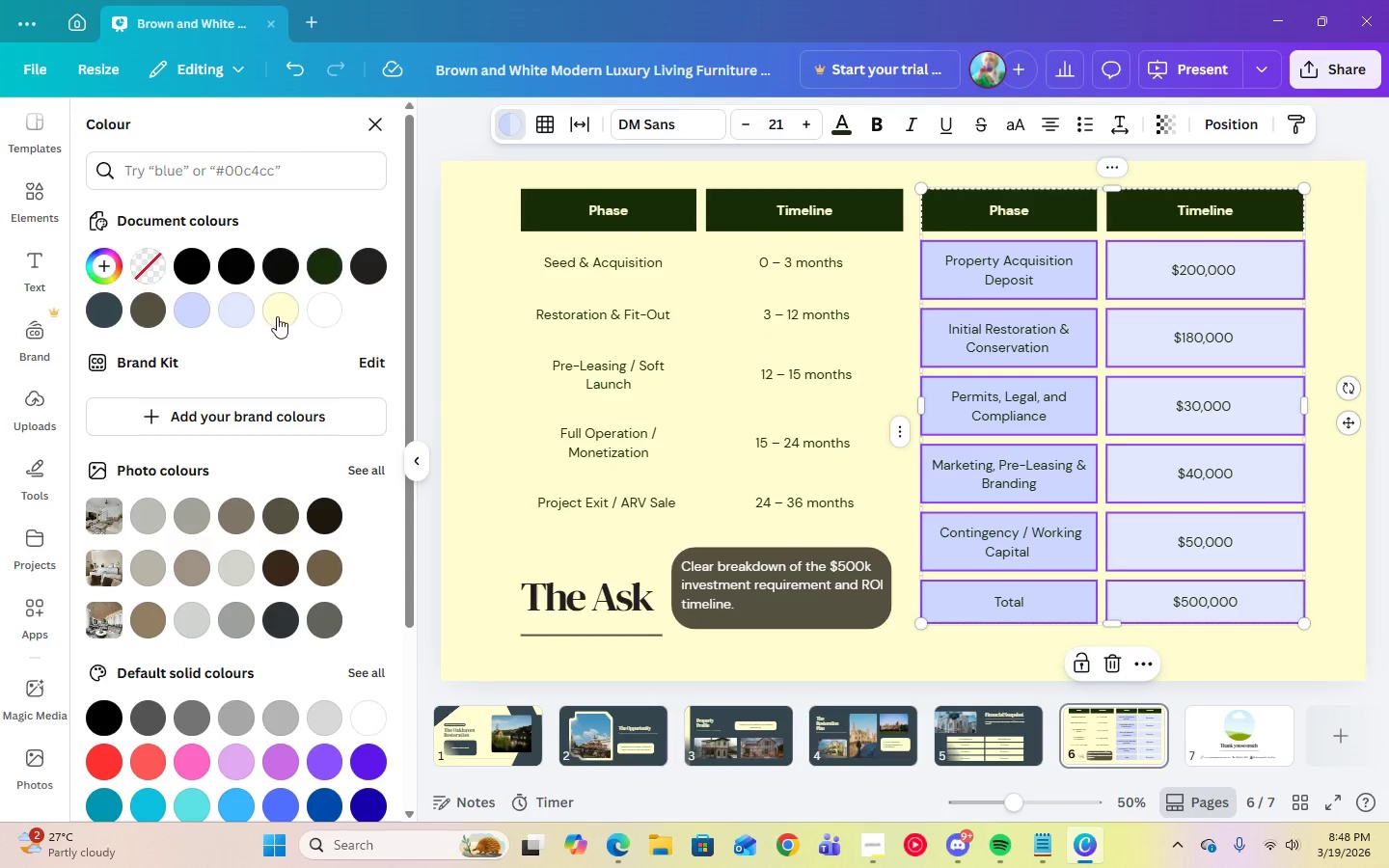 
left_click([277, 316])
 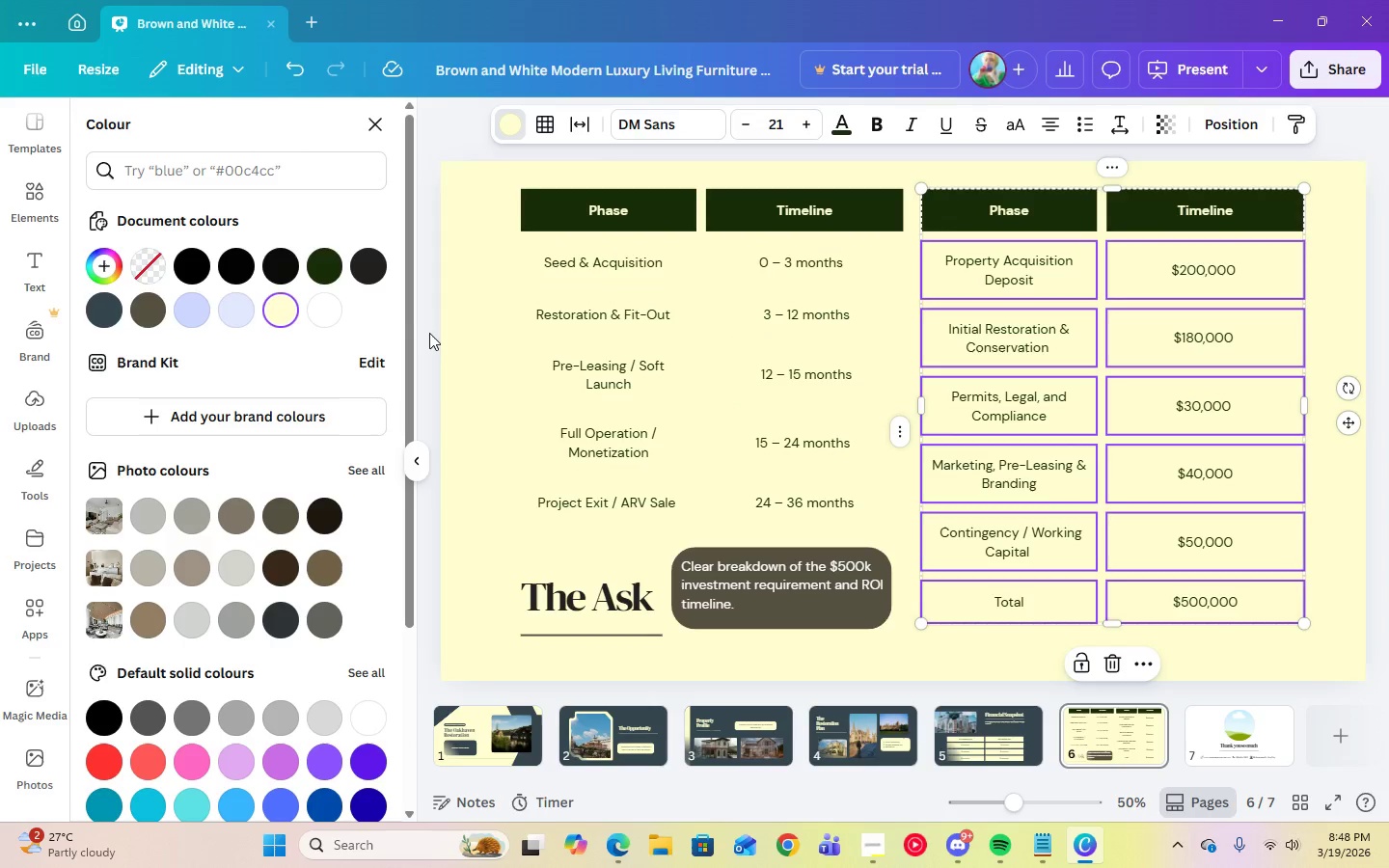 
left_click([444, 329])
 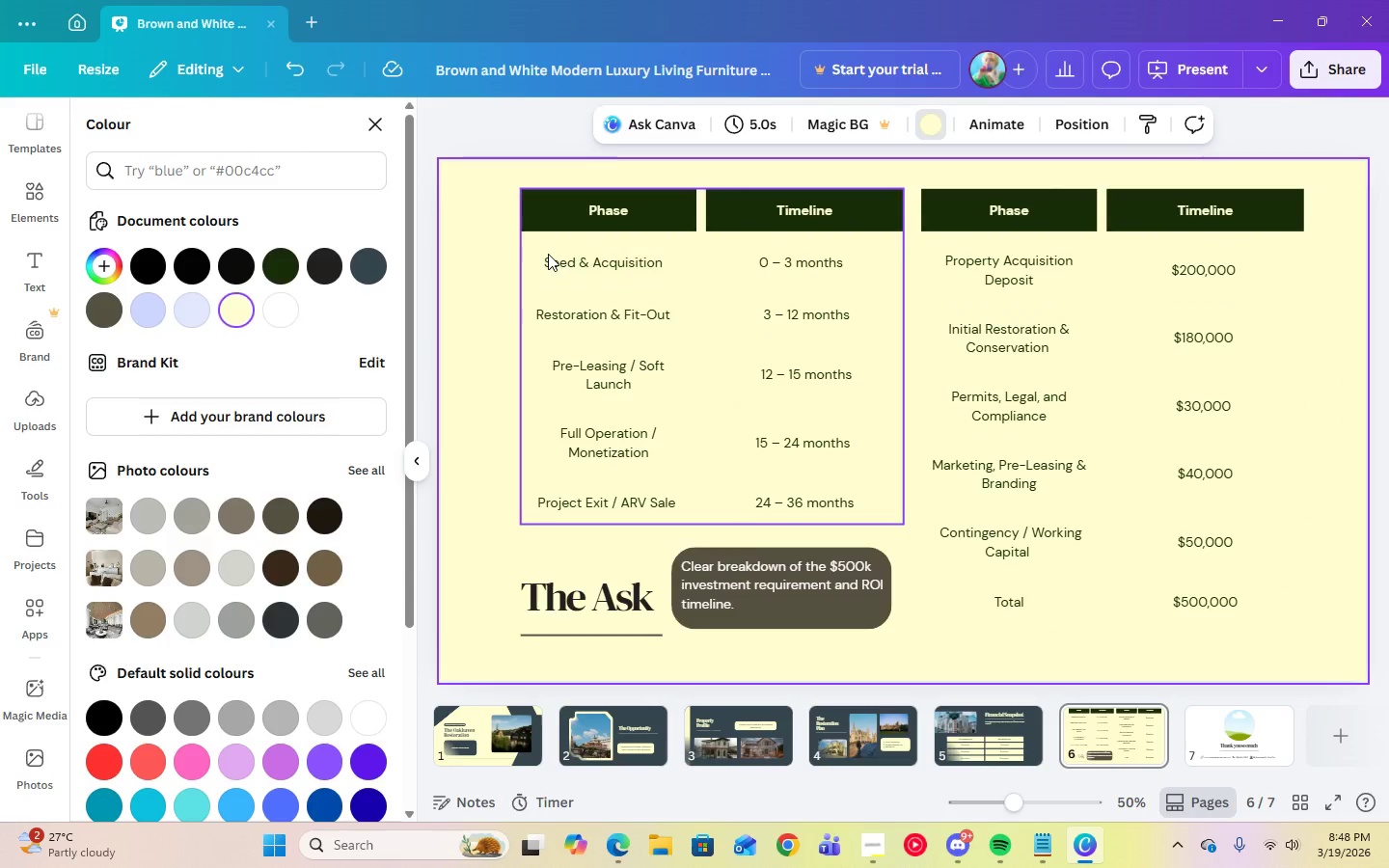 
left_click([548, 254])
 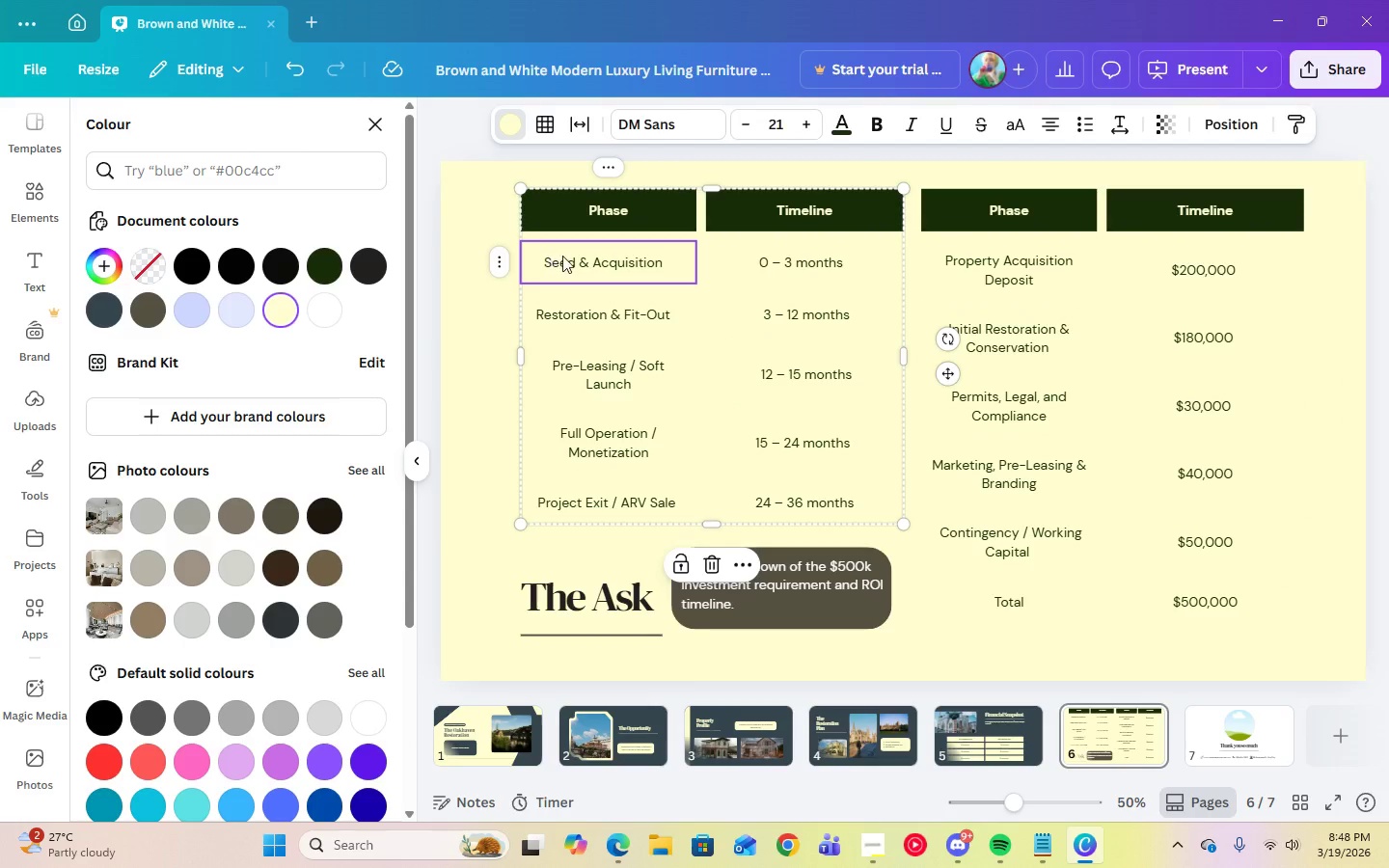 
left_click_drag(start_coordinate=[548, 254], to_coordinate=[837, 496])
 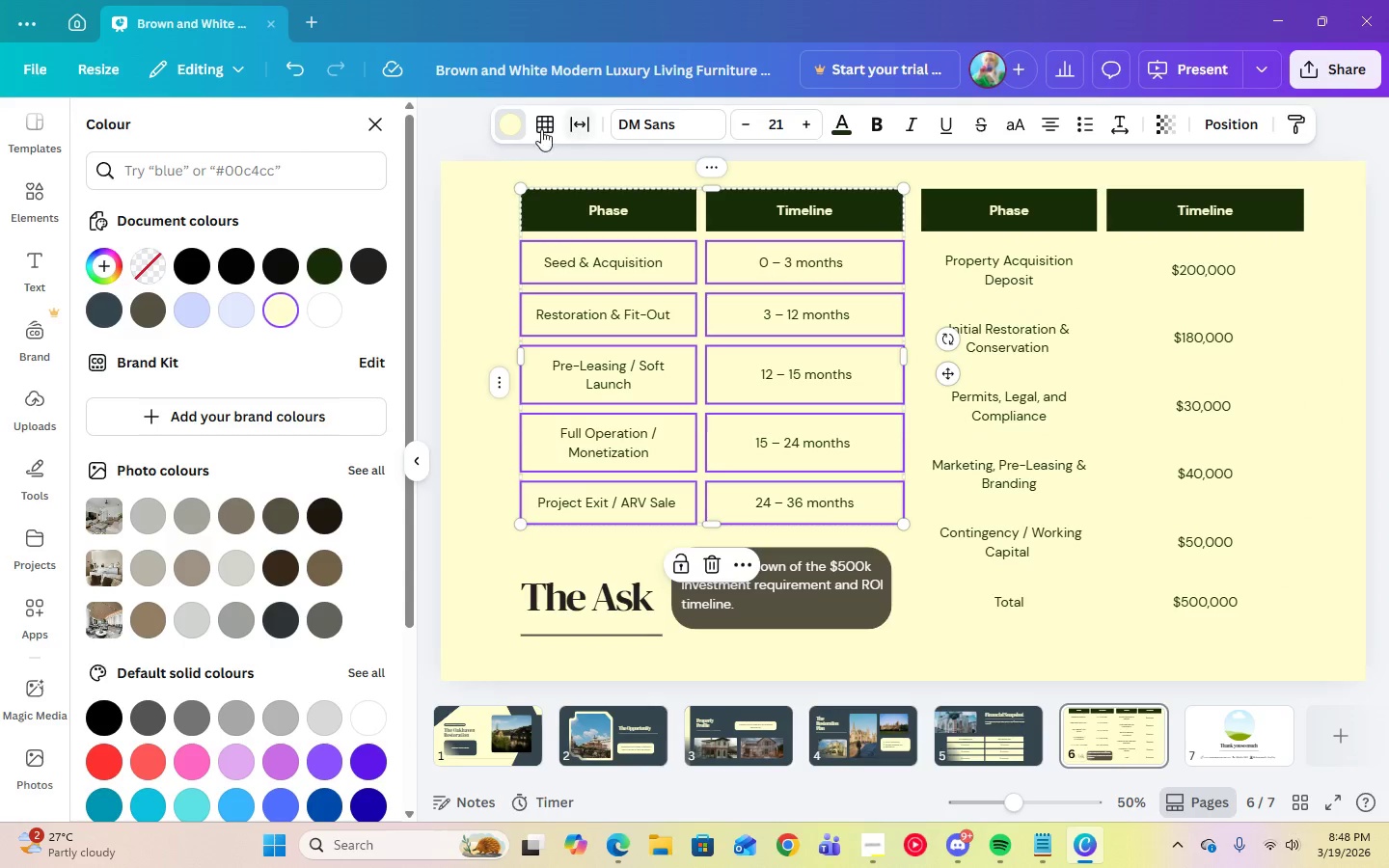 
left_click([538, 125])
 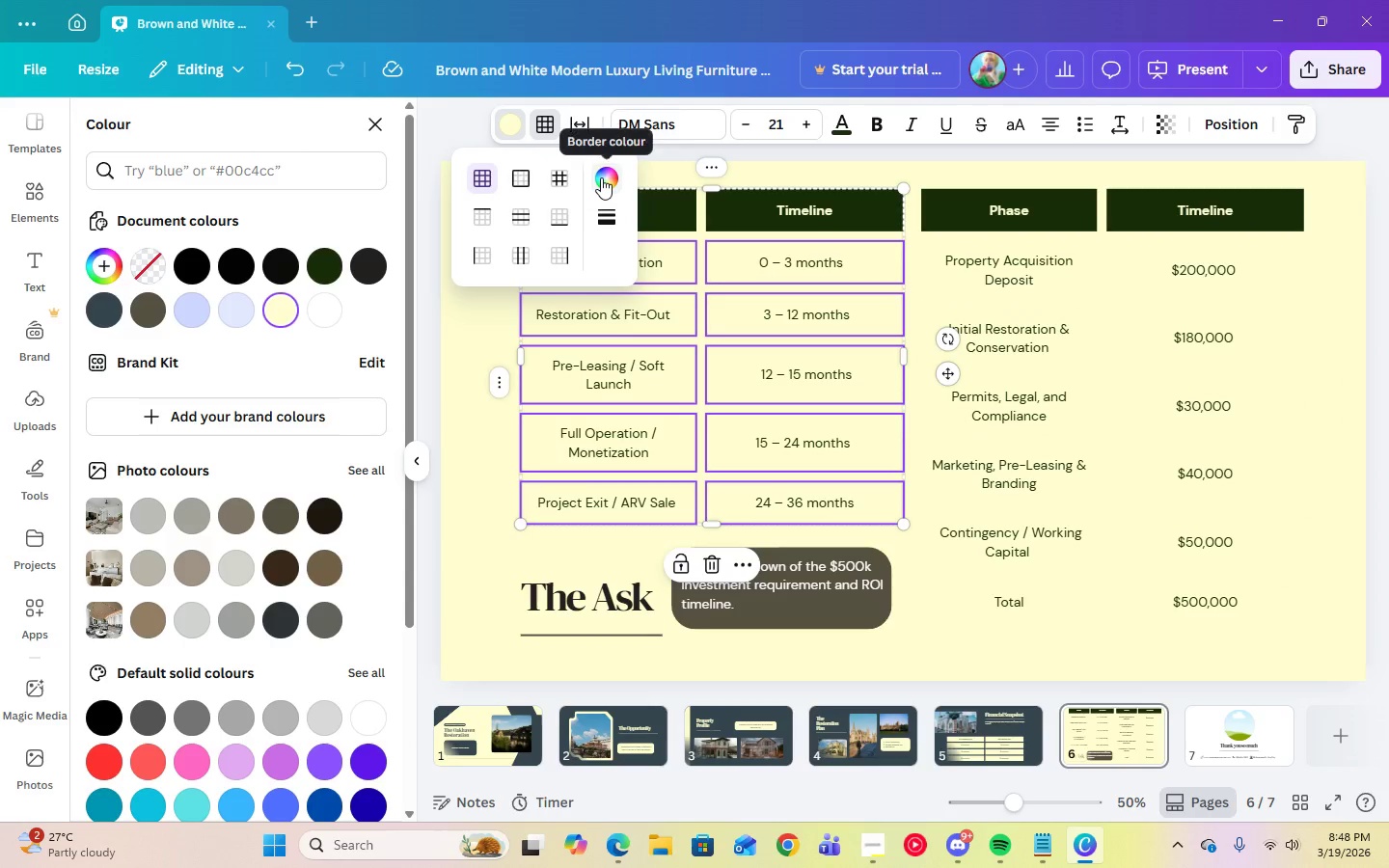 
left_click([608, 181])
 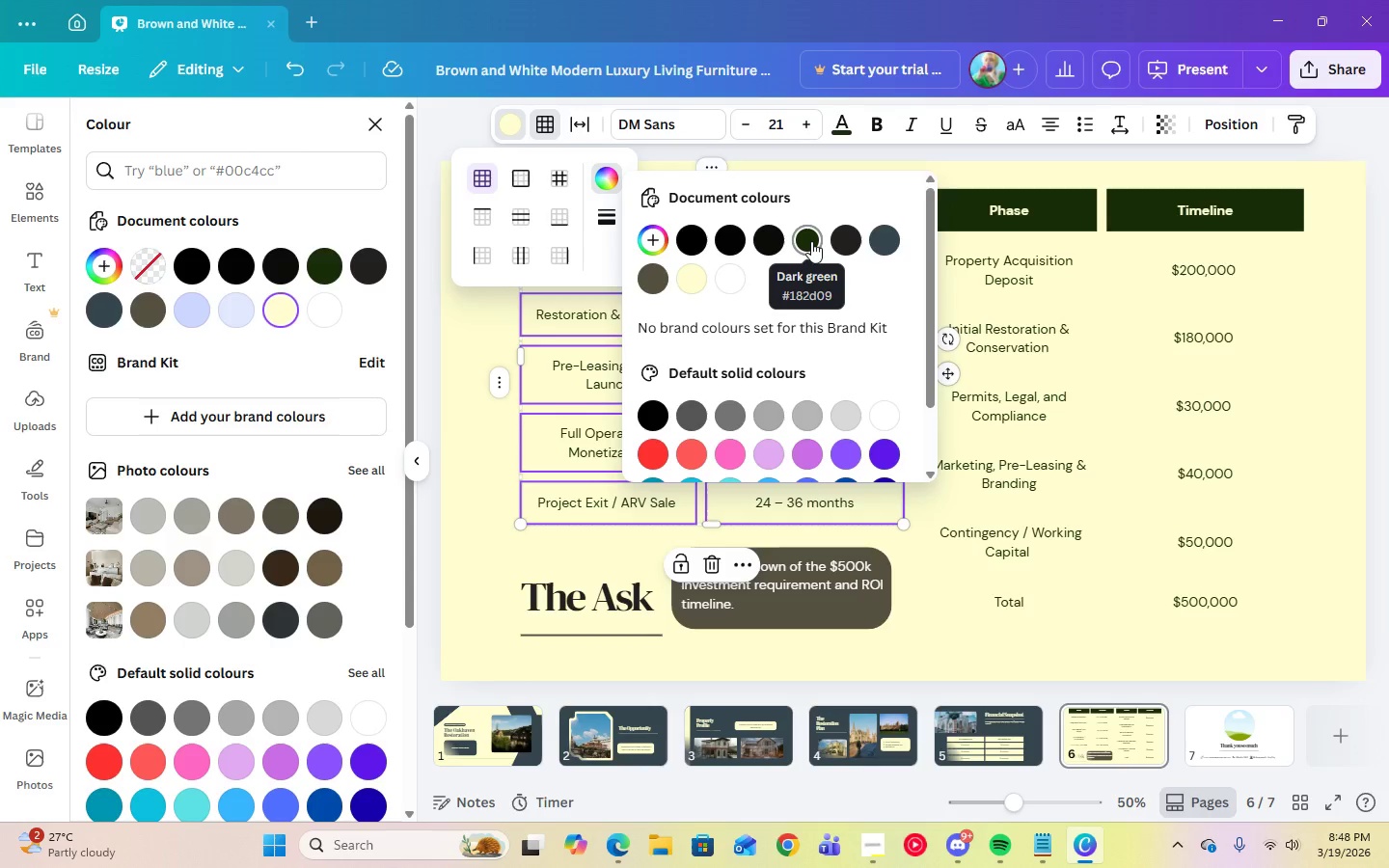 
left_click([811, 241])
 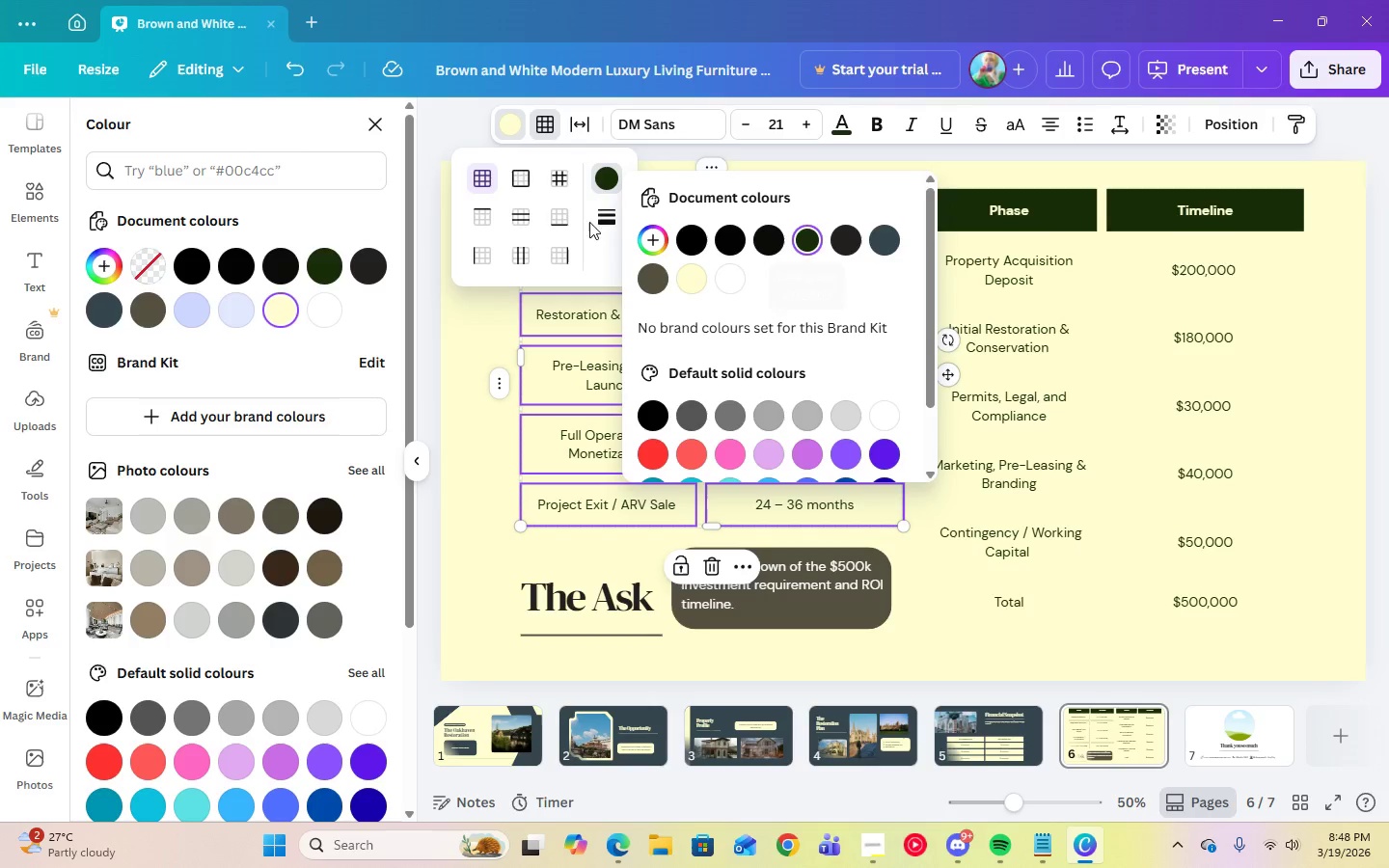 
left_click([481, 330])
 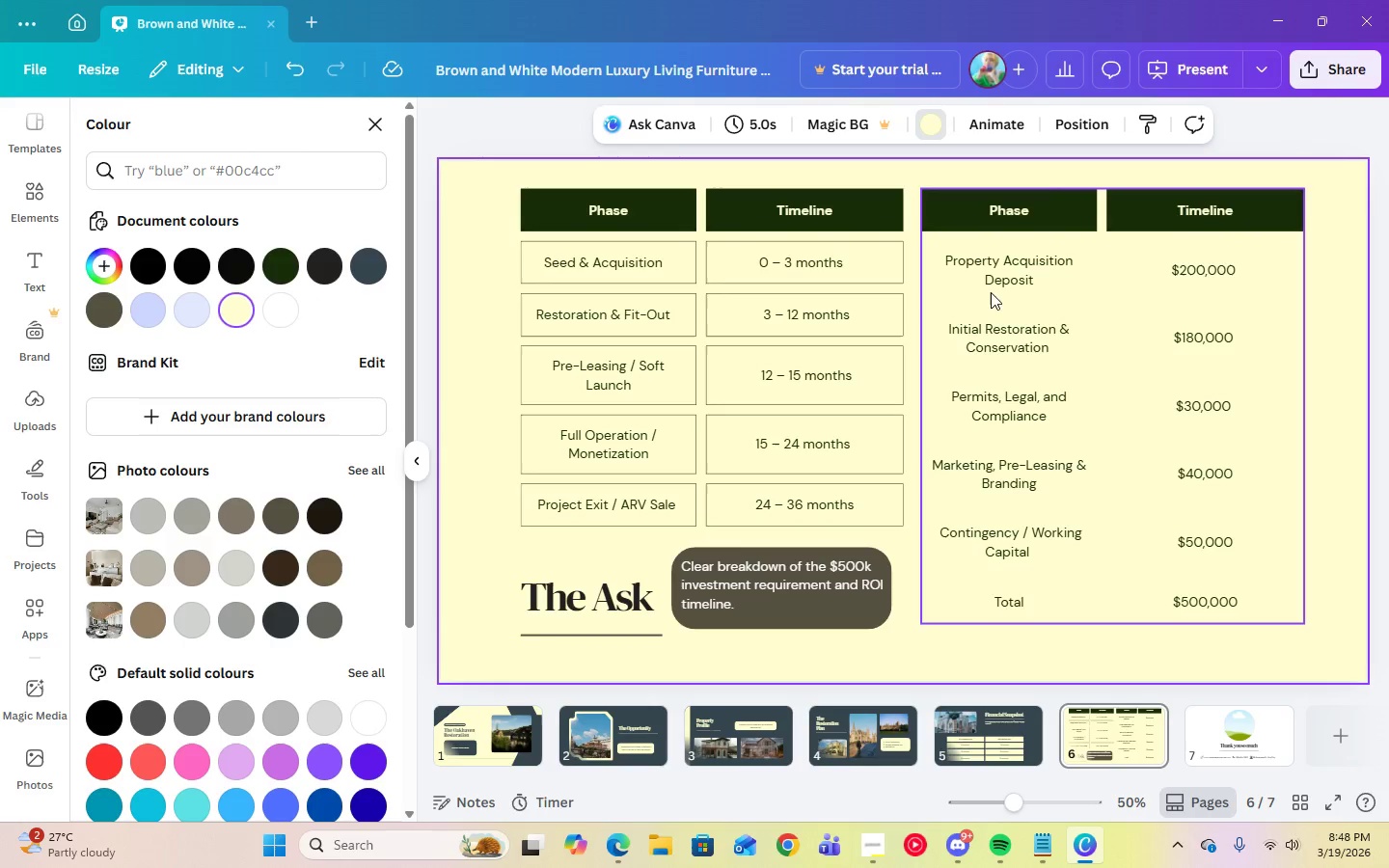 
left_click([991, 276])
 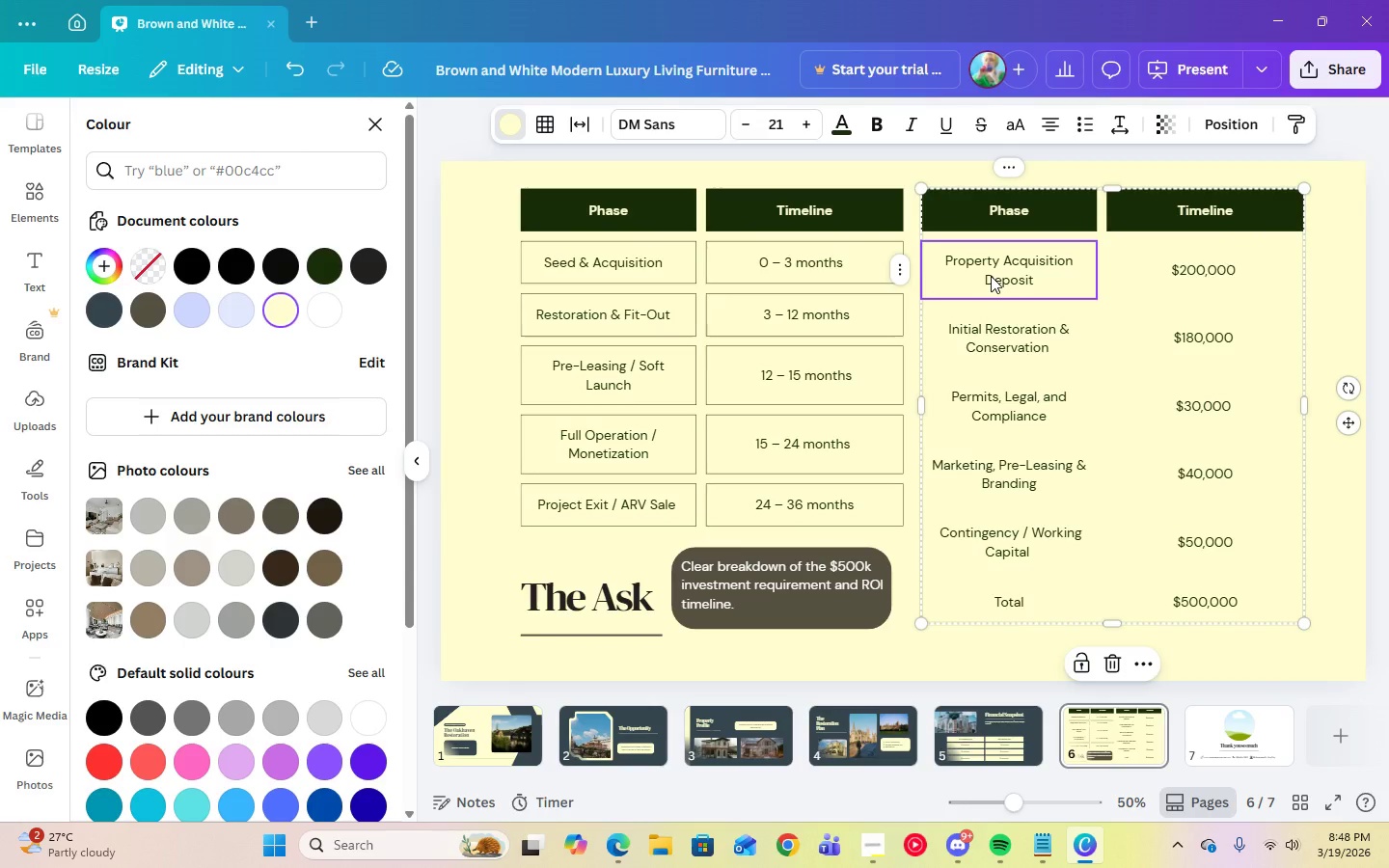 
left_click_drag(start_coordinate=[991, 276], to_coordinate=[1212, 581])
 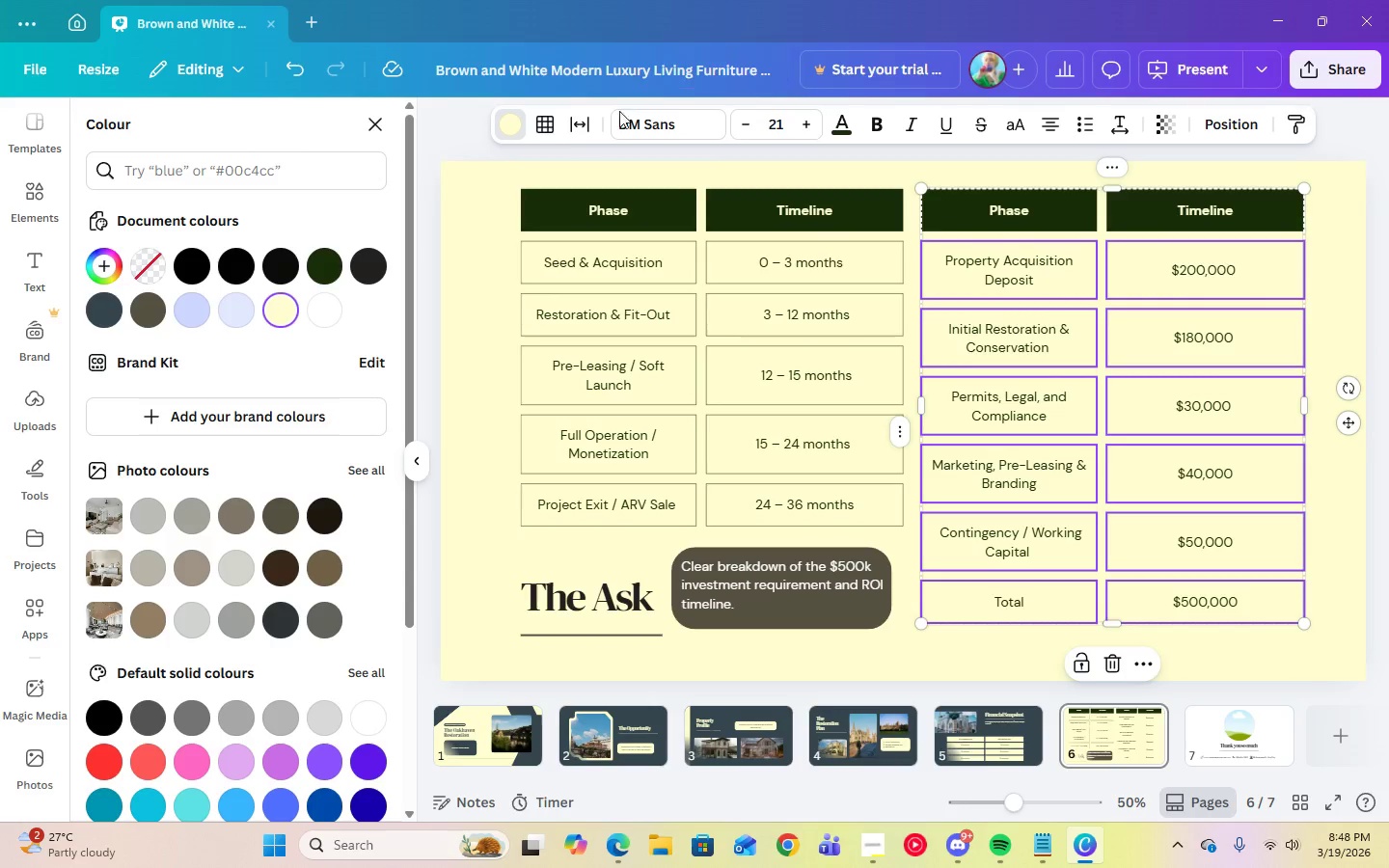 
left_click([543, 129])
 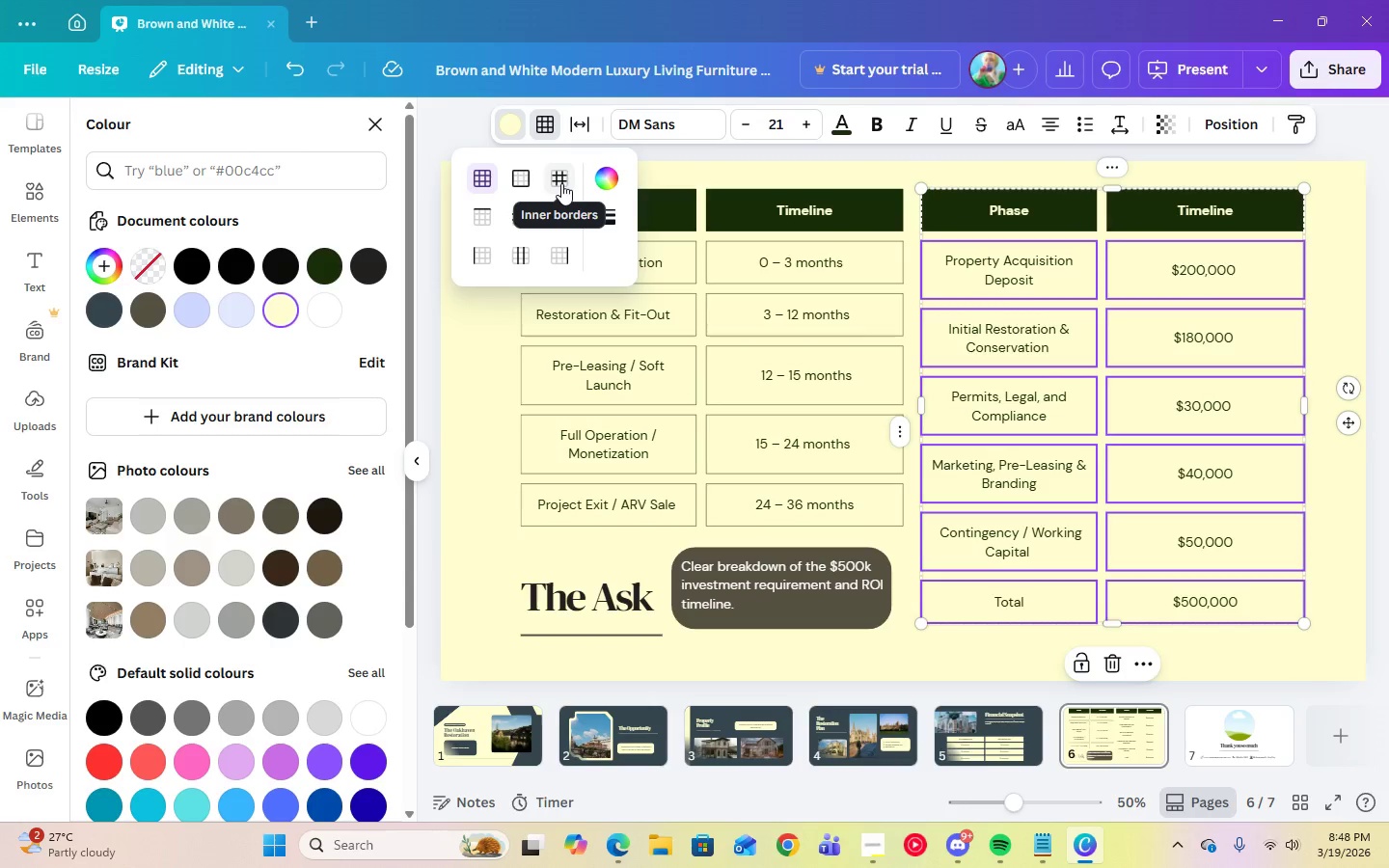 
left_click([604, 179])
 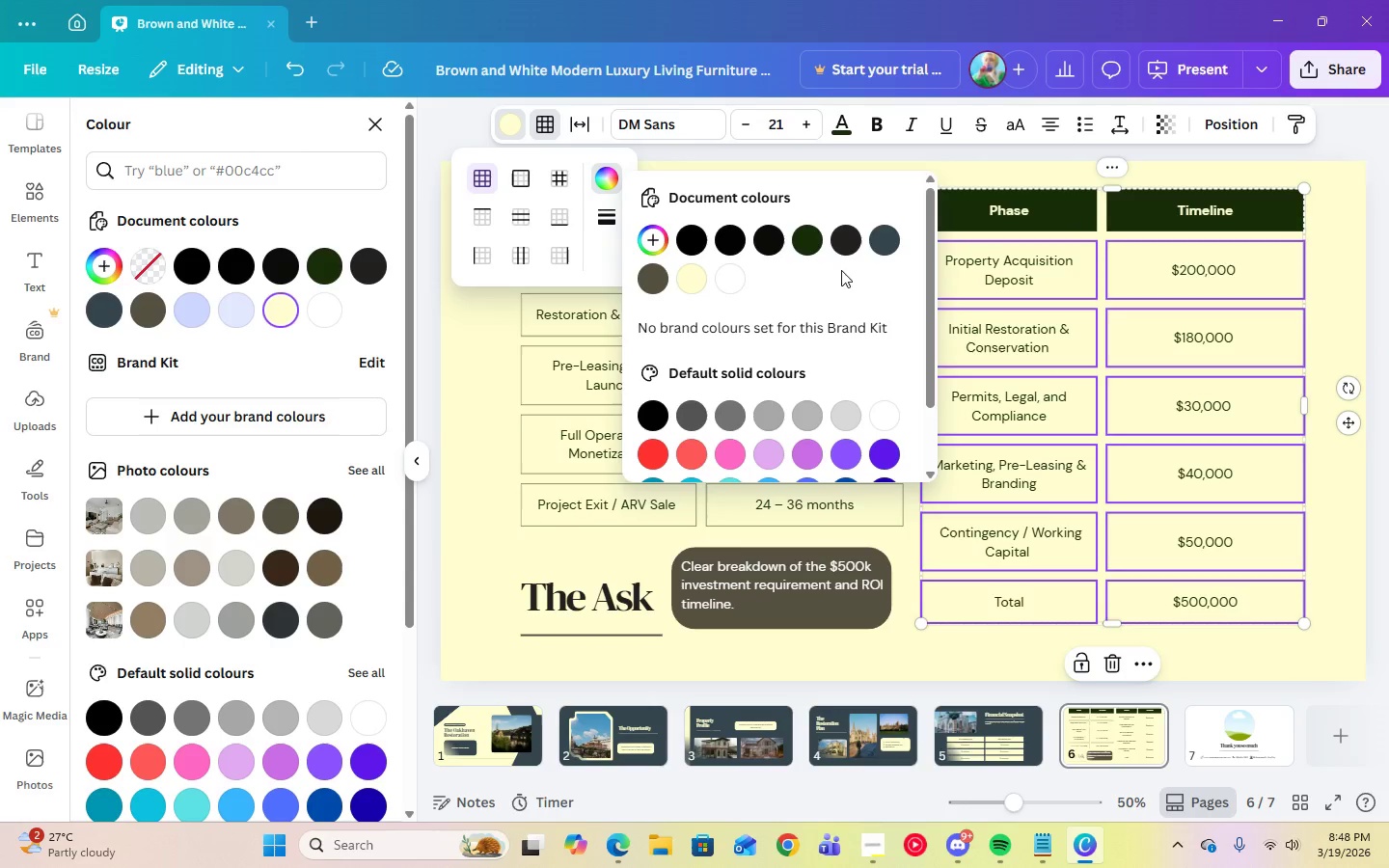 
left_click([812, 240])
 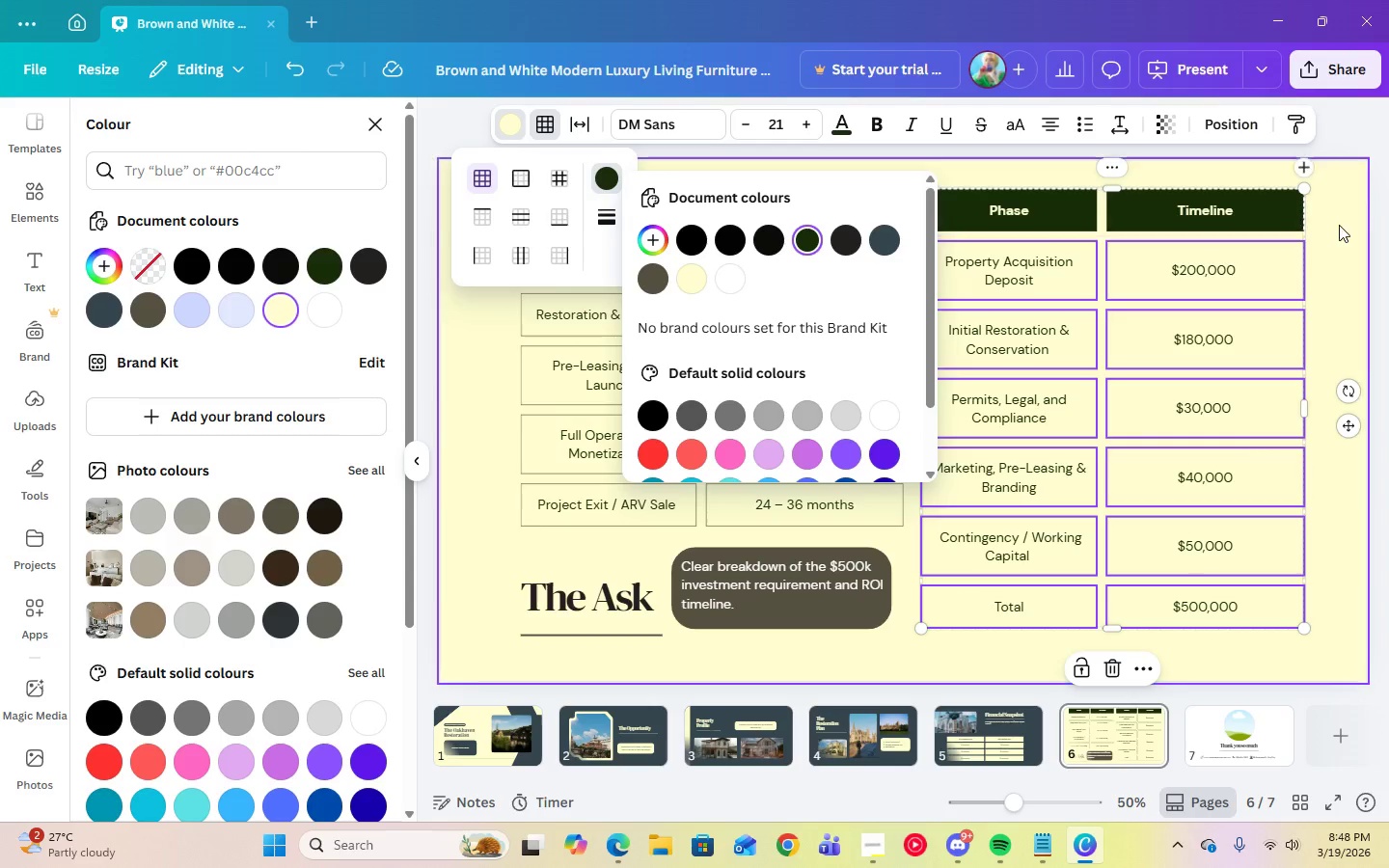 
left_click([1342, 225])
 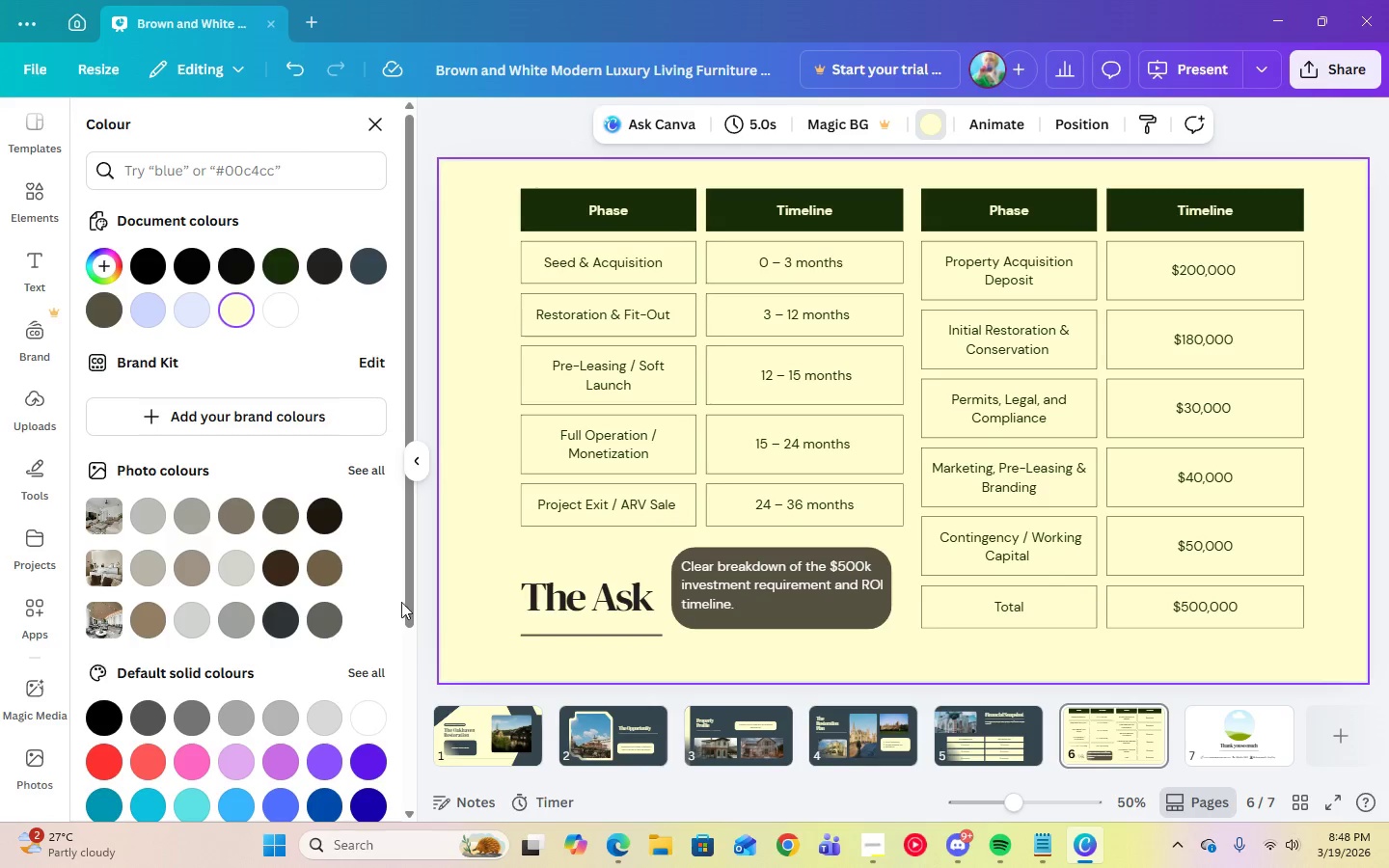 
left_click([544, 589])
 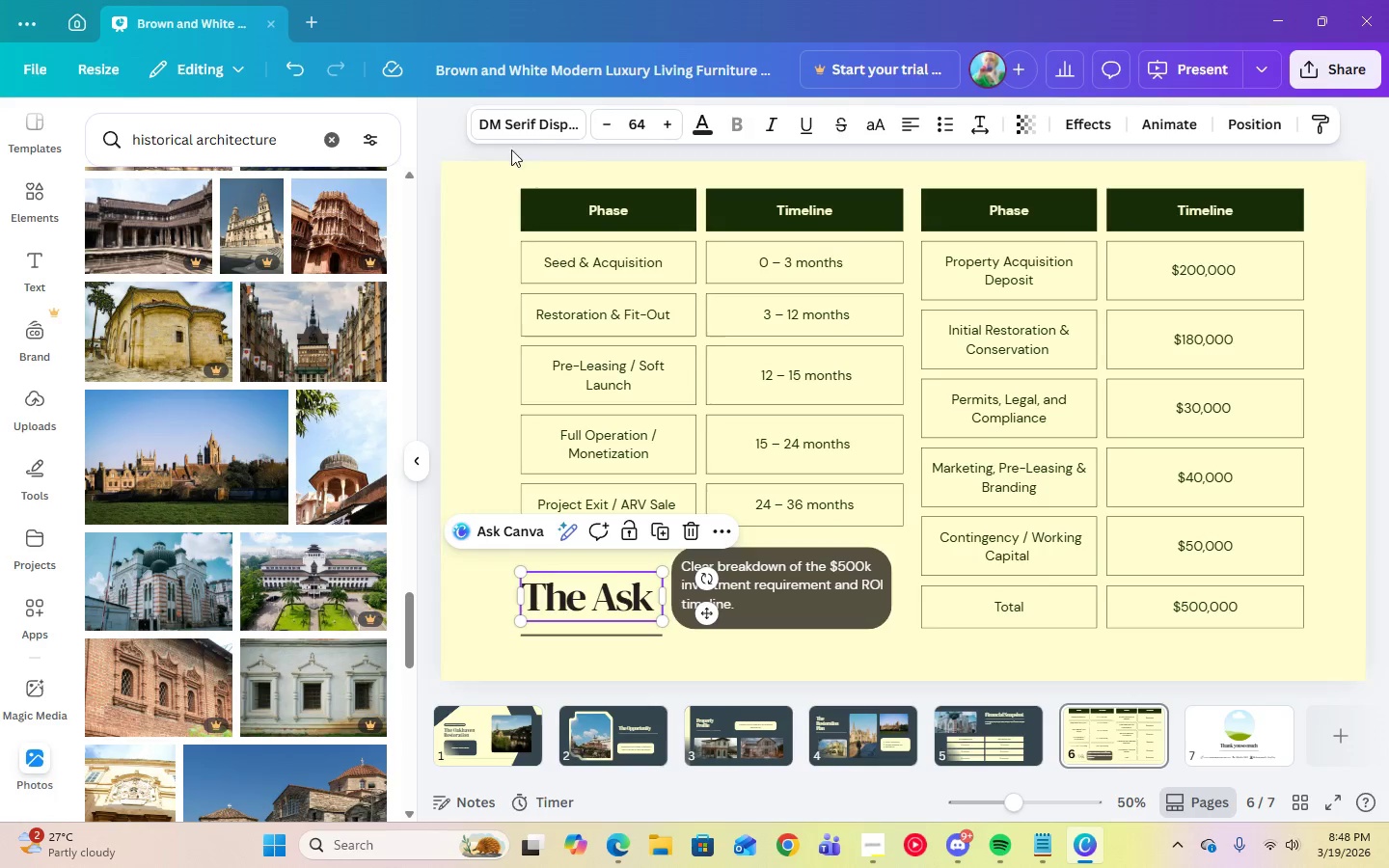 
left_click([714, 132])
 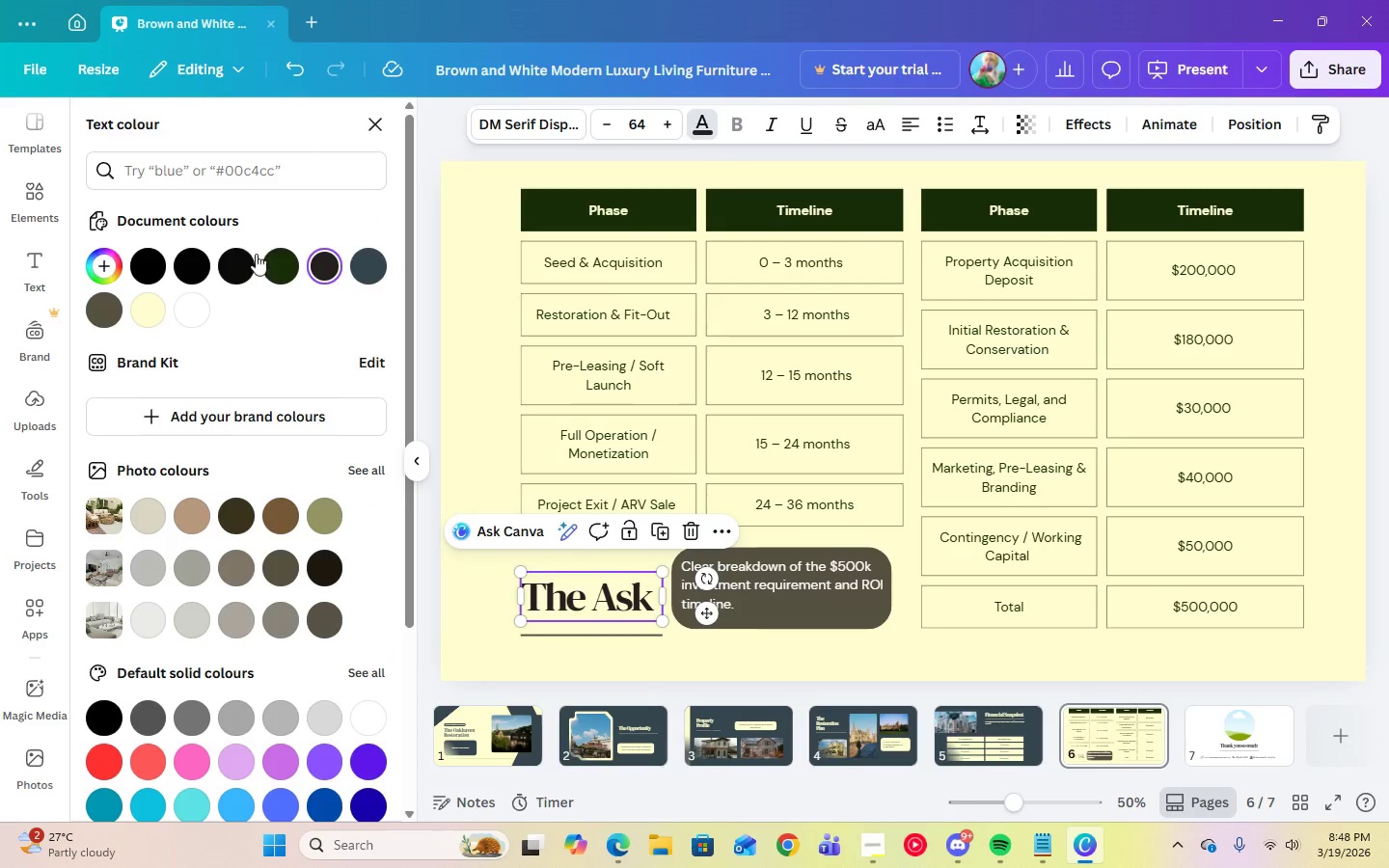 
left_click([286, 266])
 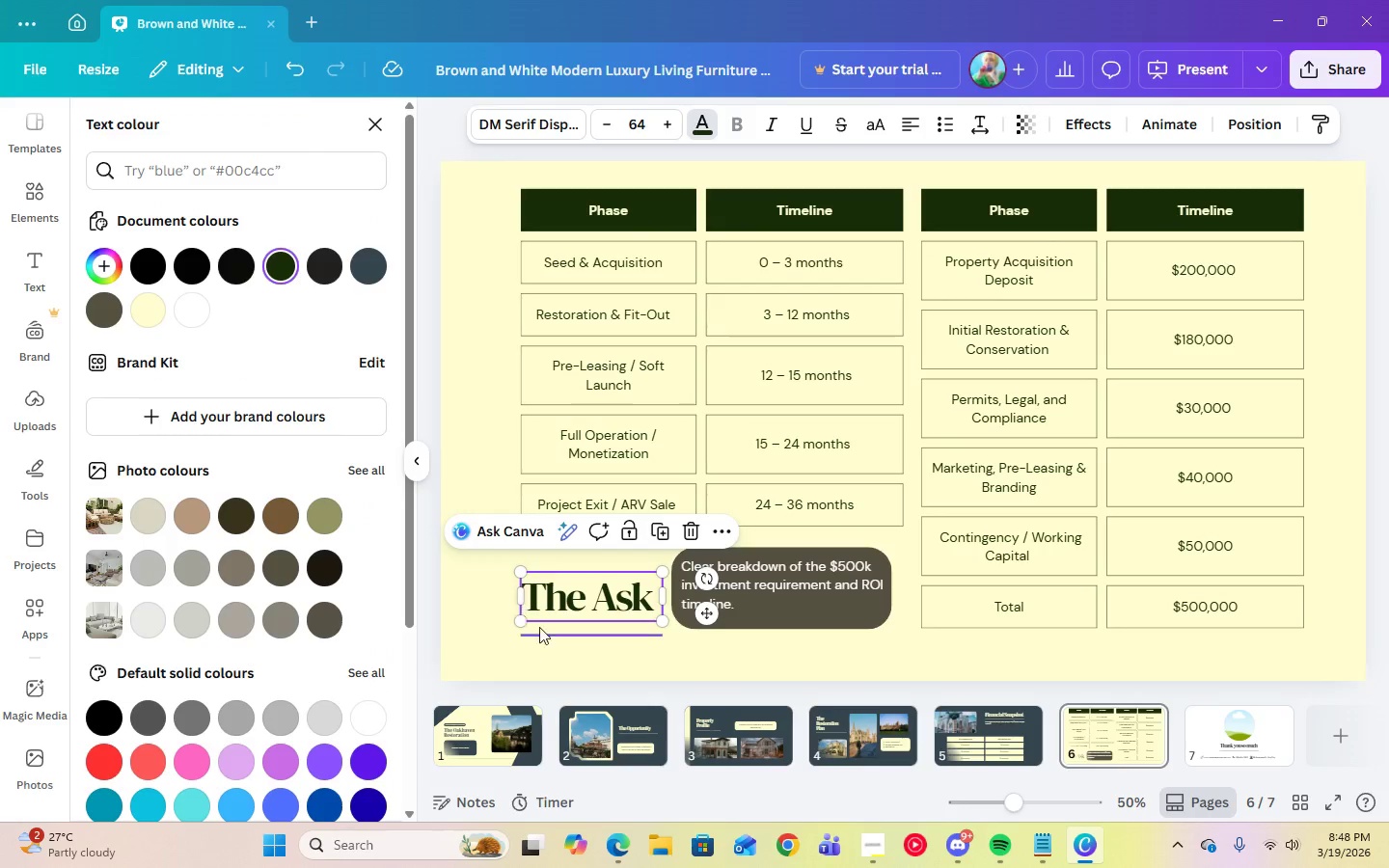 
left_click([546, 634])
 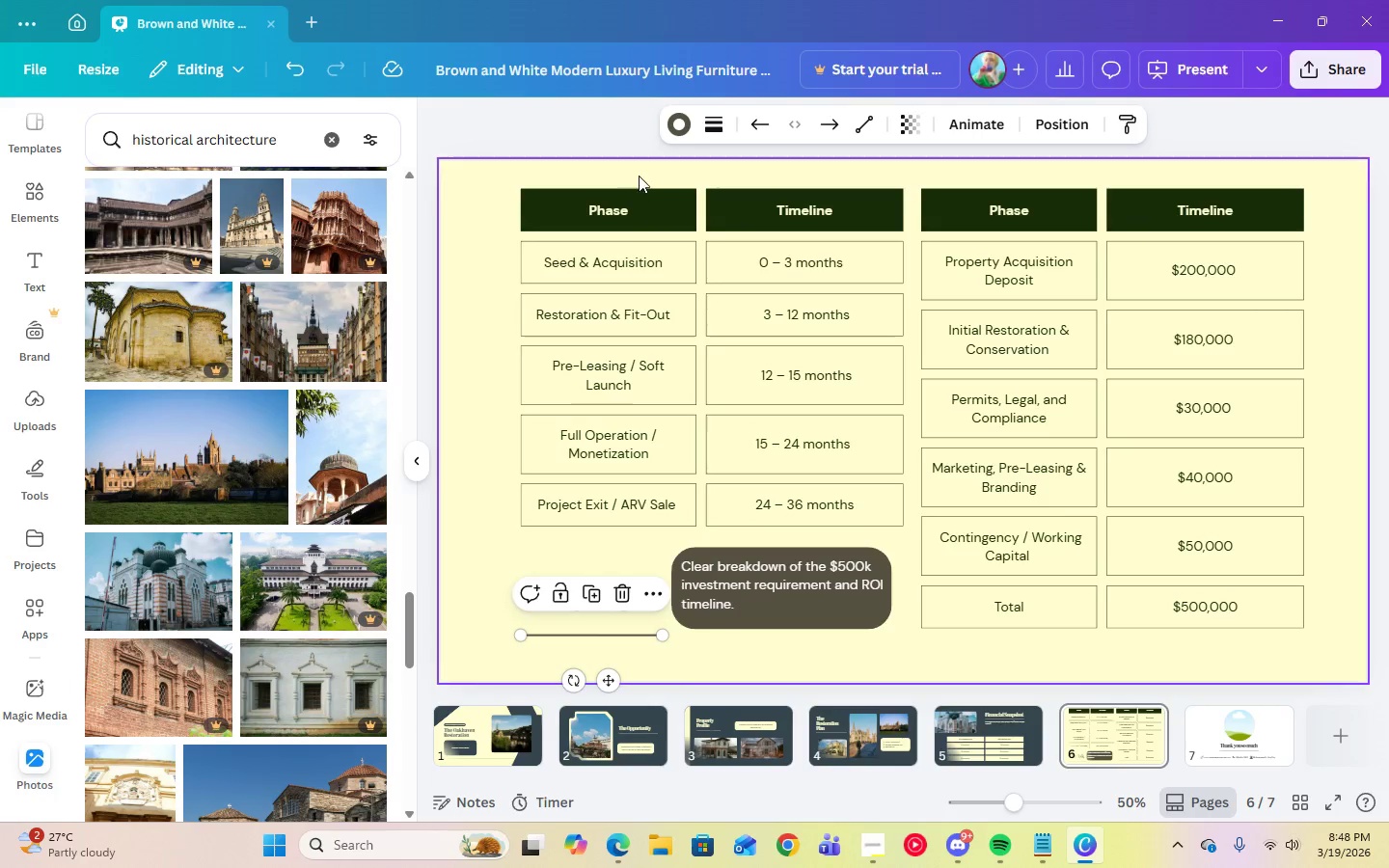 
left_click([676, 127])
 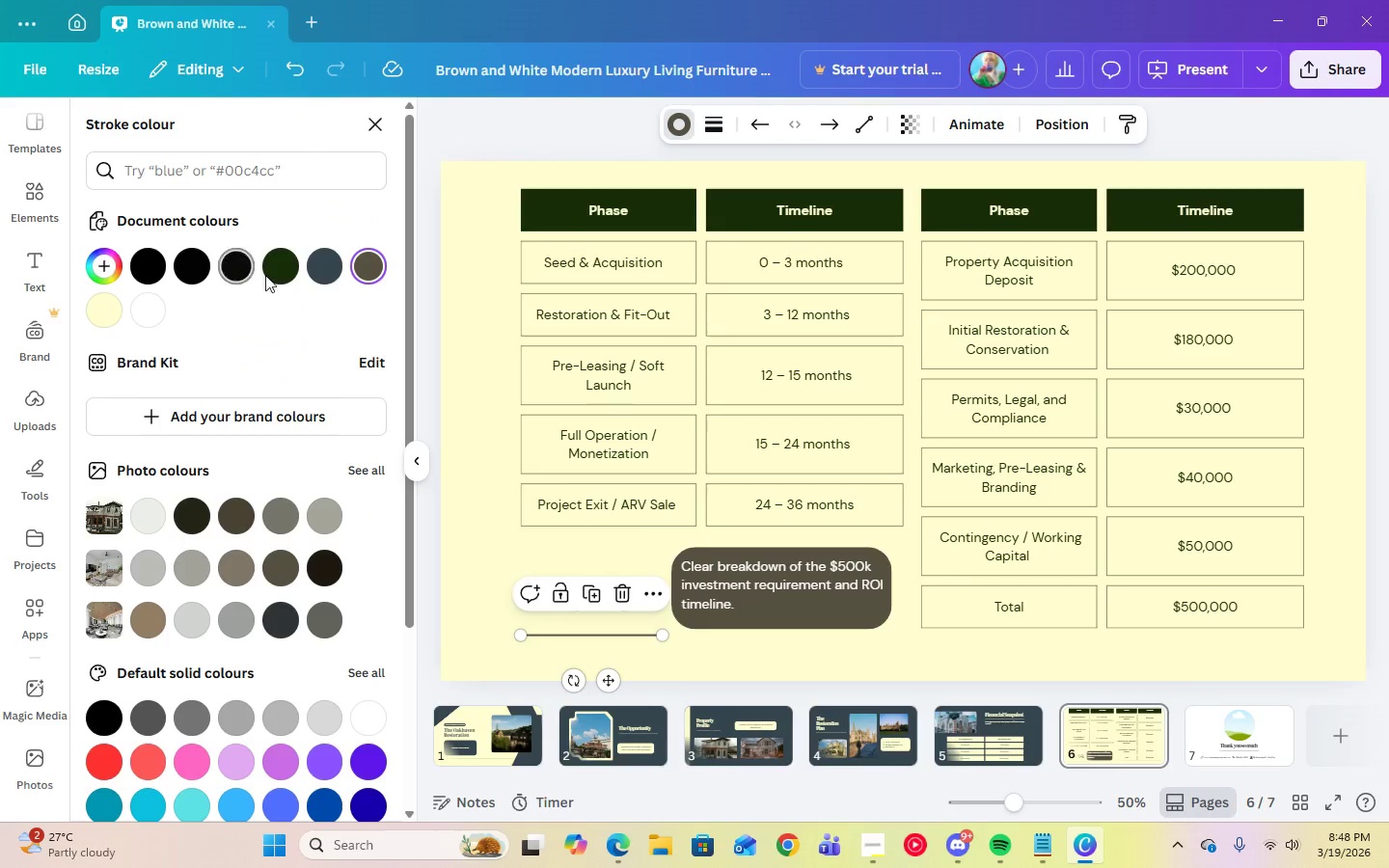 
left_click([271, 276])
 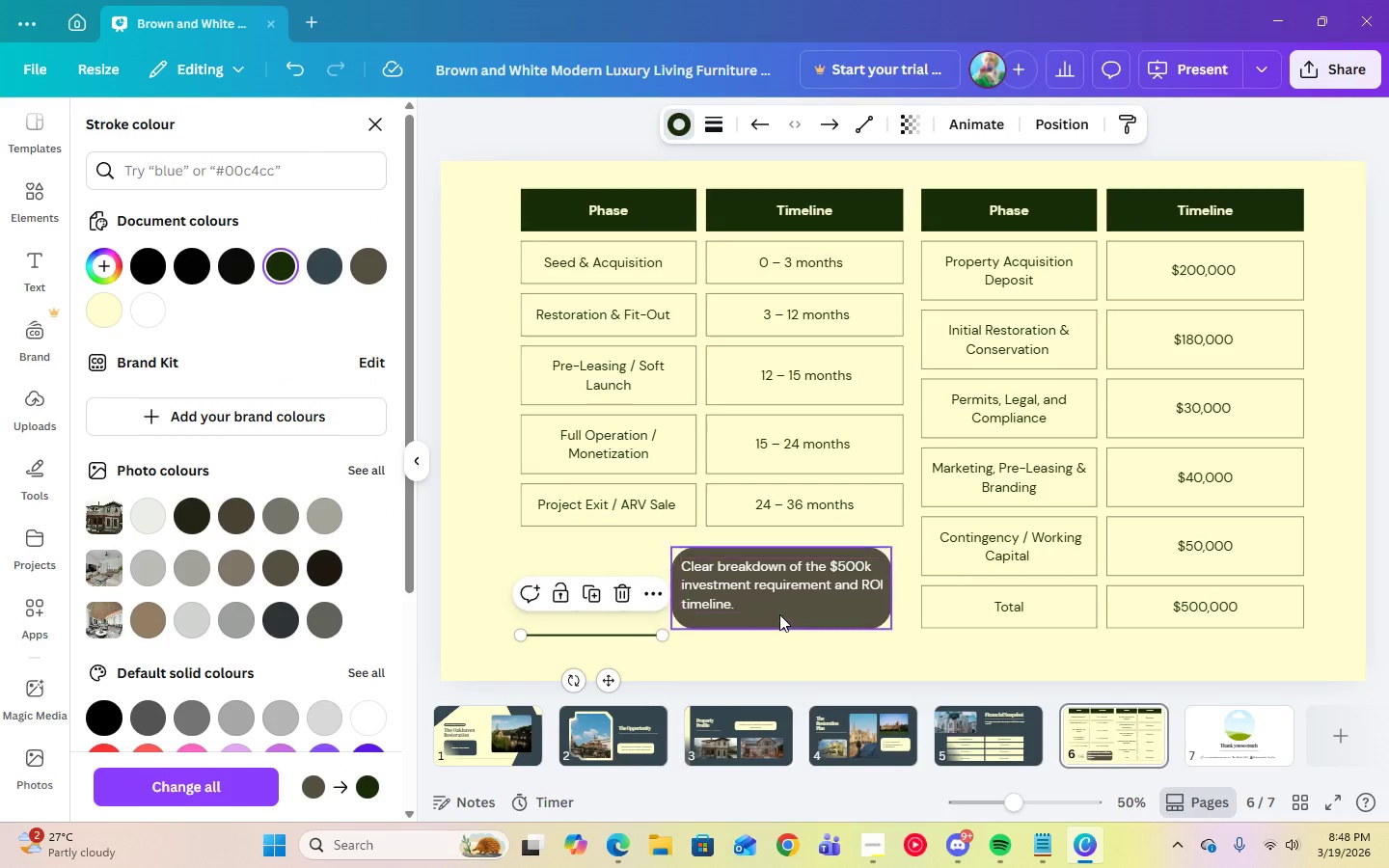 
left_click([785, 620])
 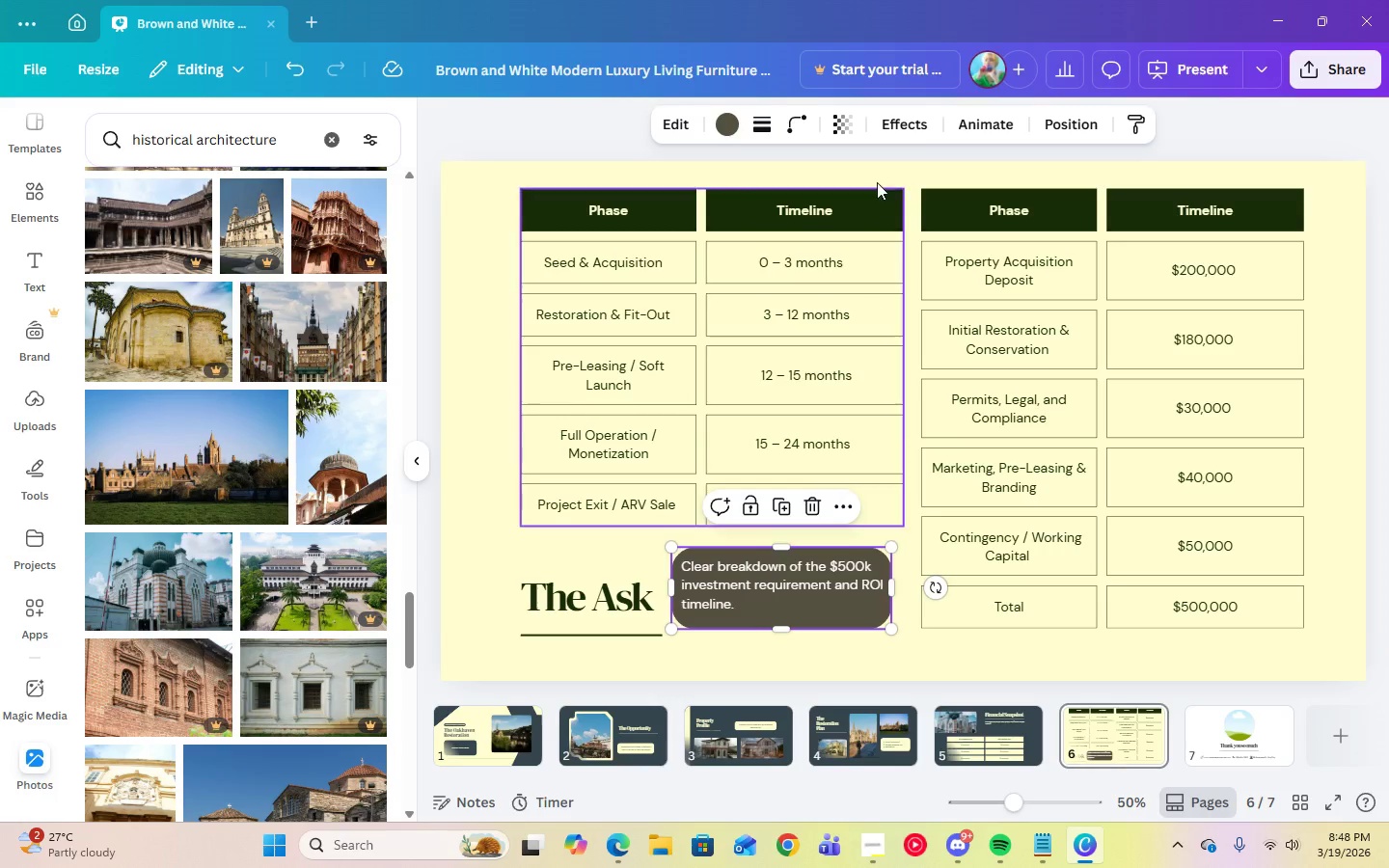 
left_click([724, 134])
 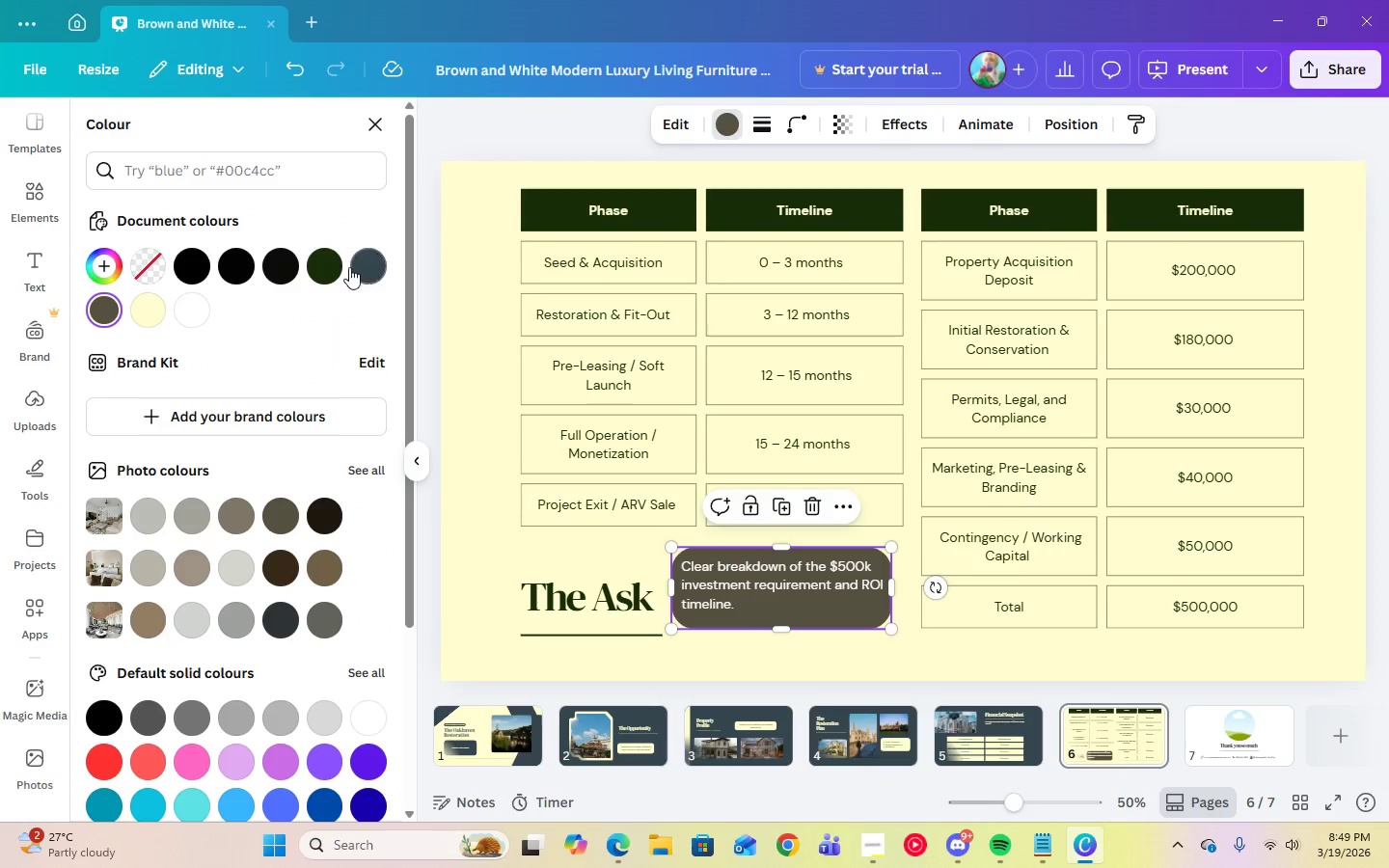 
left_click([337, 269])
 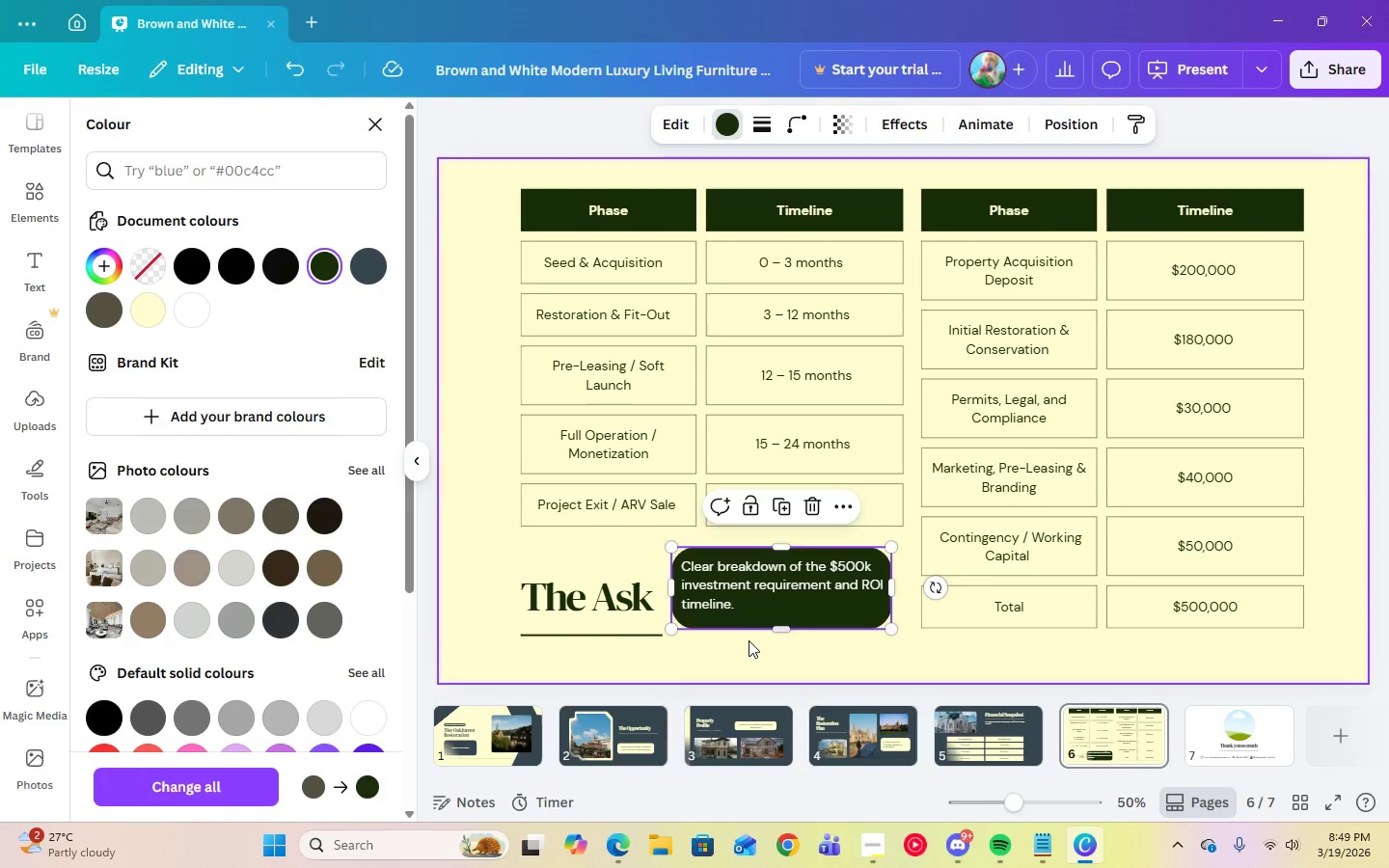 
left_click([722, 583])
 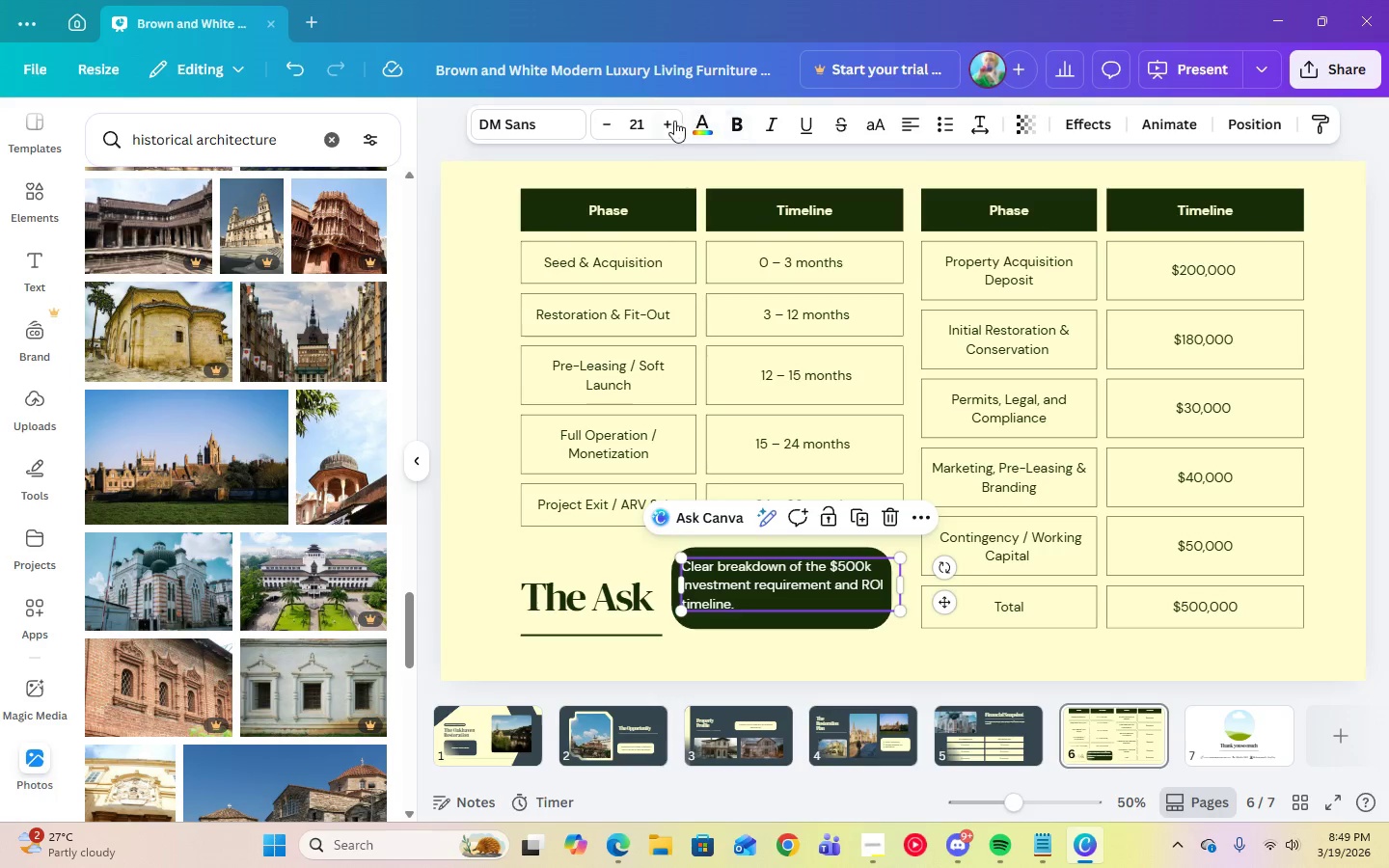 
left_click([696, 122])
 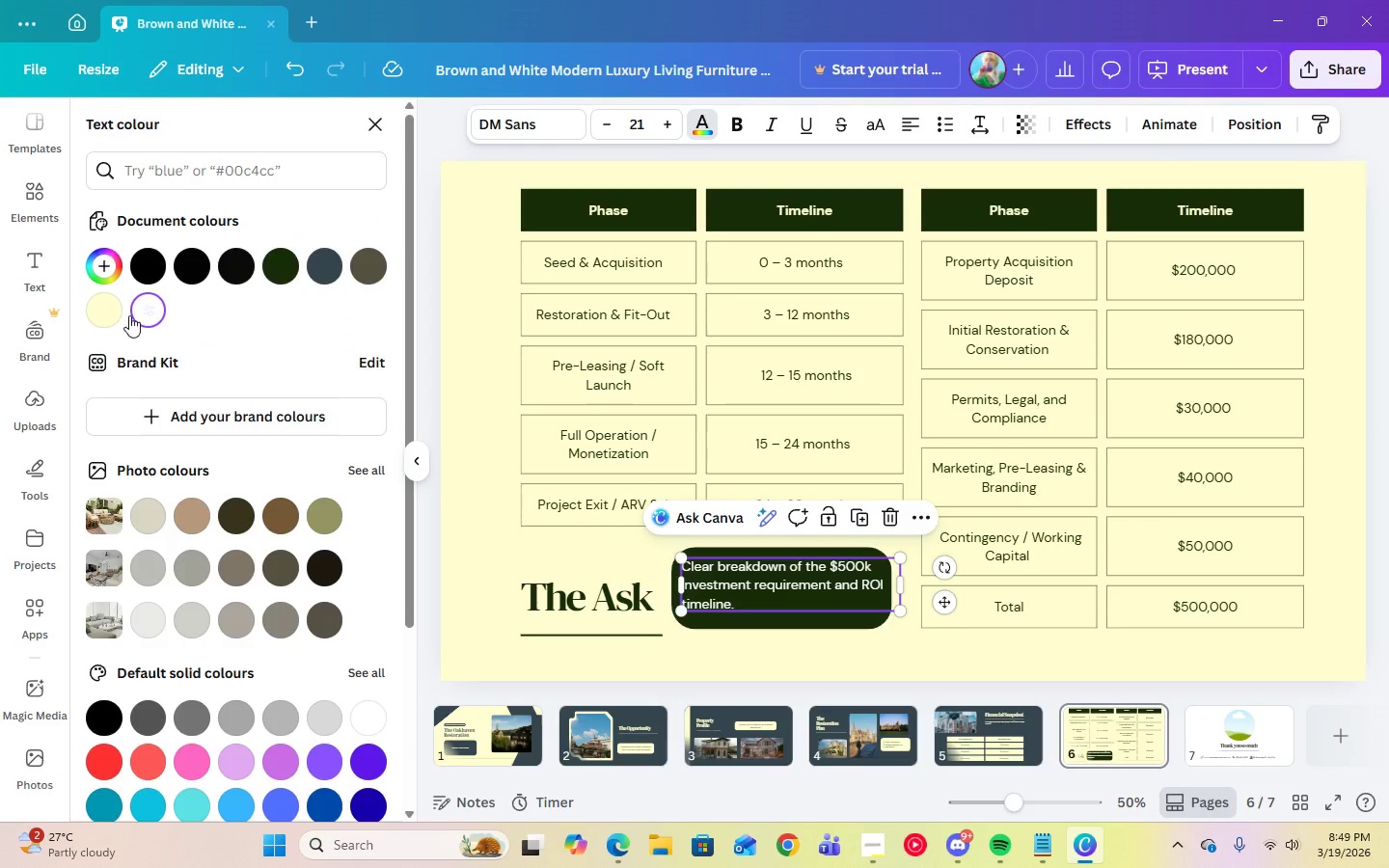 
left_click([118, 315])
 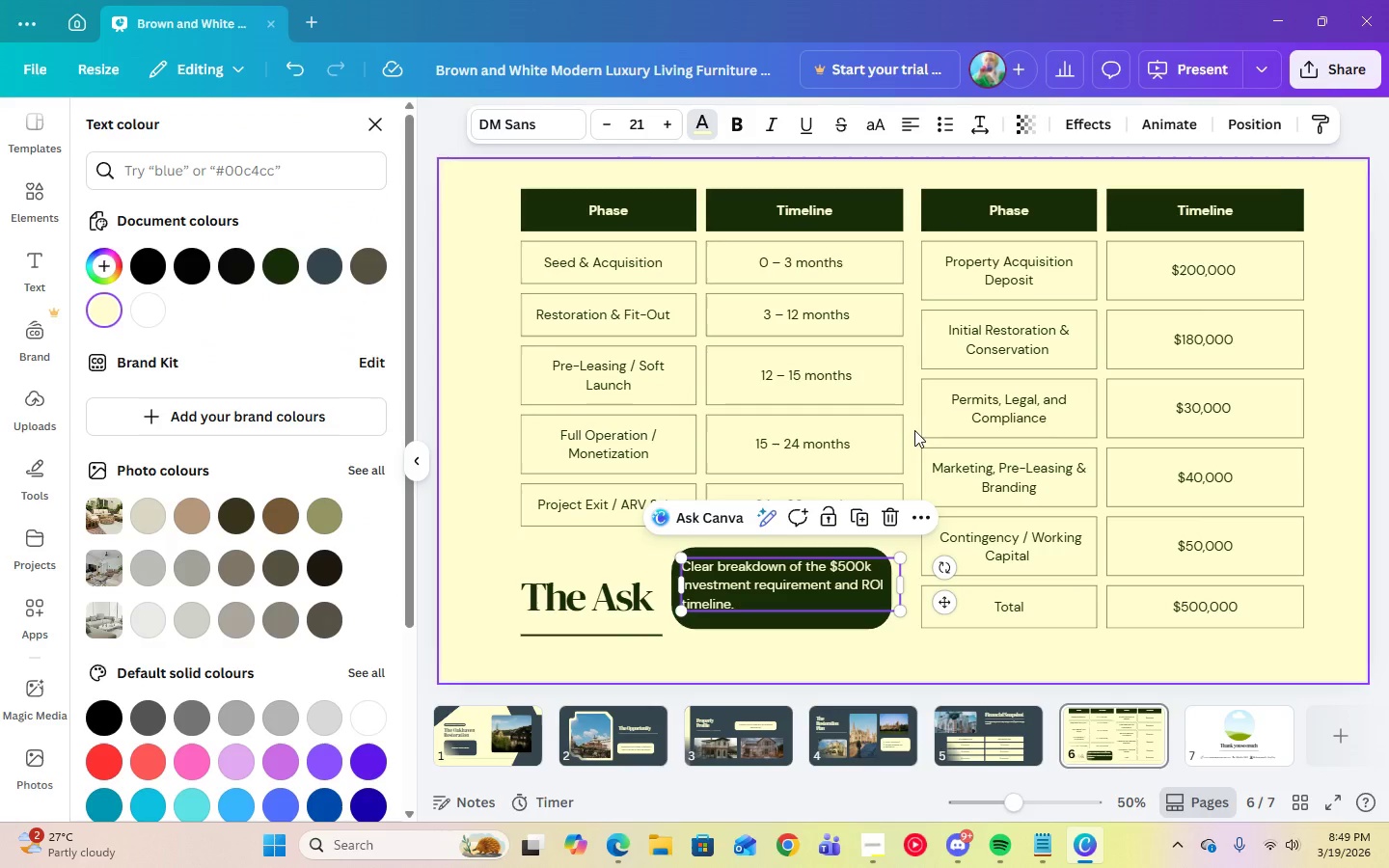 
left_click([1312, 583])
 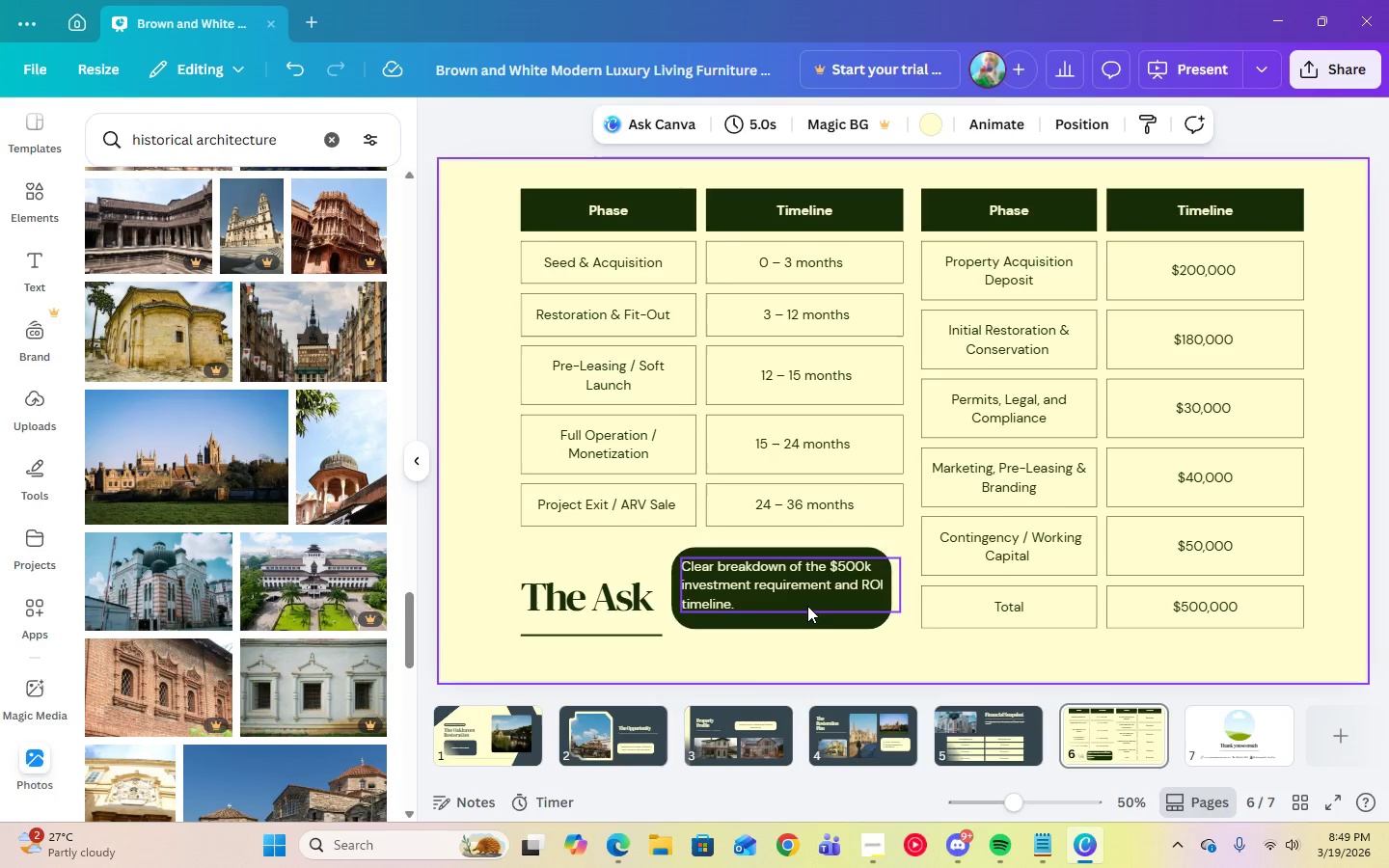 
left_click([794, 586])
 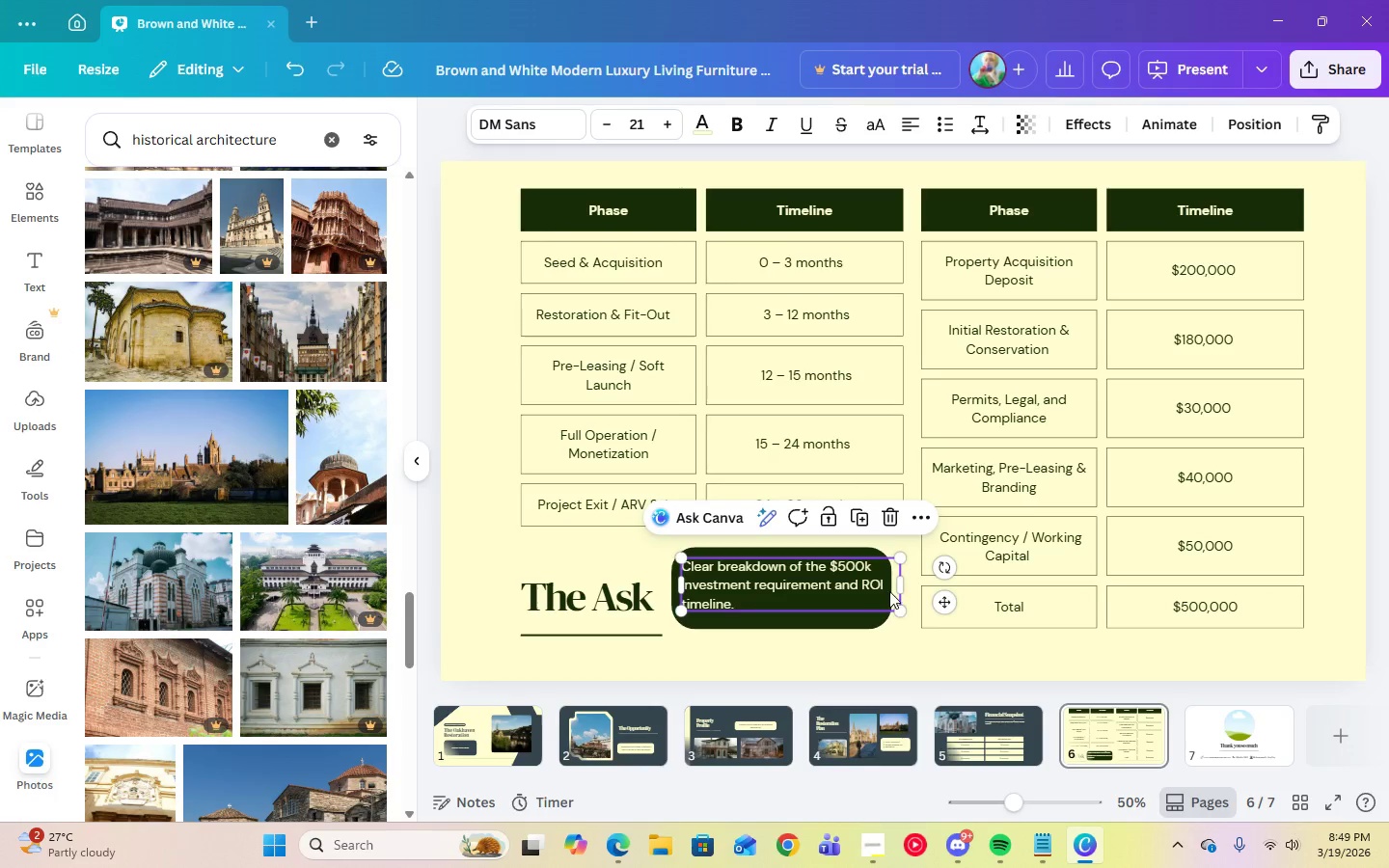 
left_click_drag(start_coordinate=[904, 588], to_coordinate=[885, 585])
 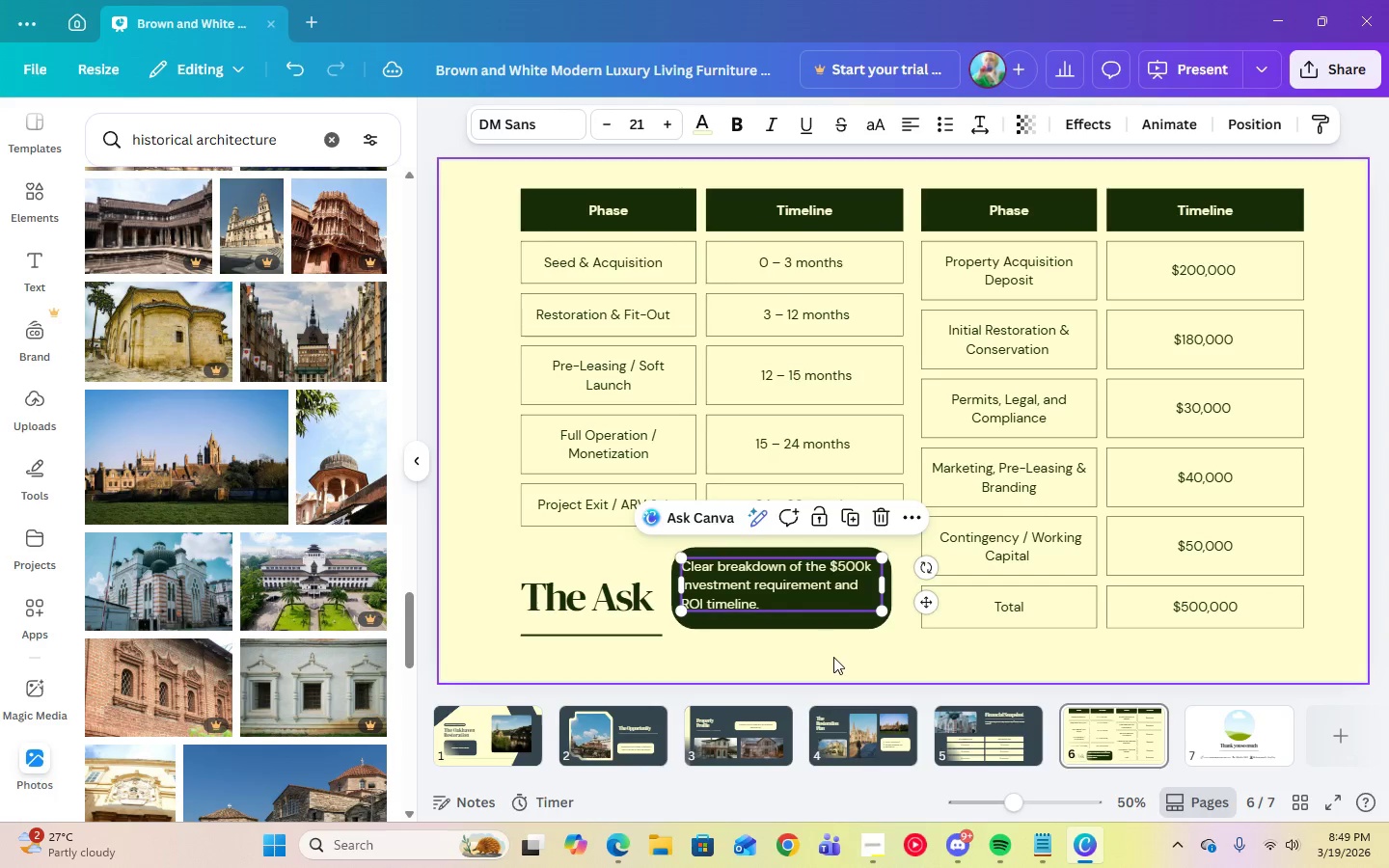 
left_click([833, 657])
 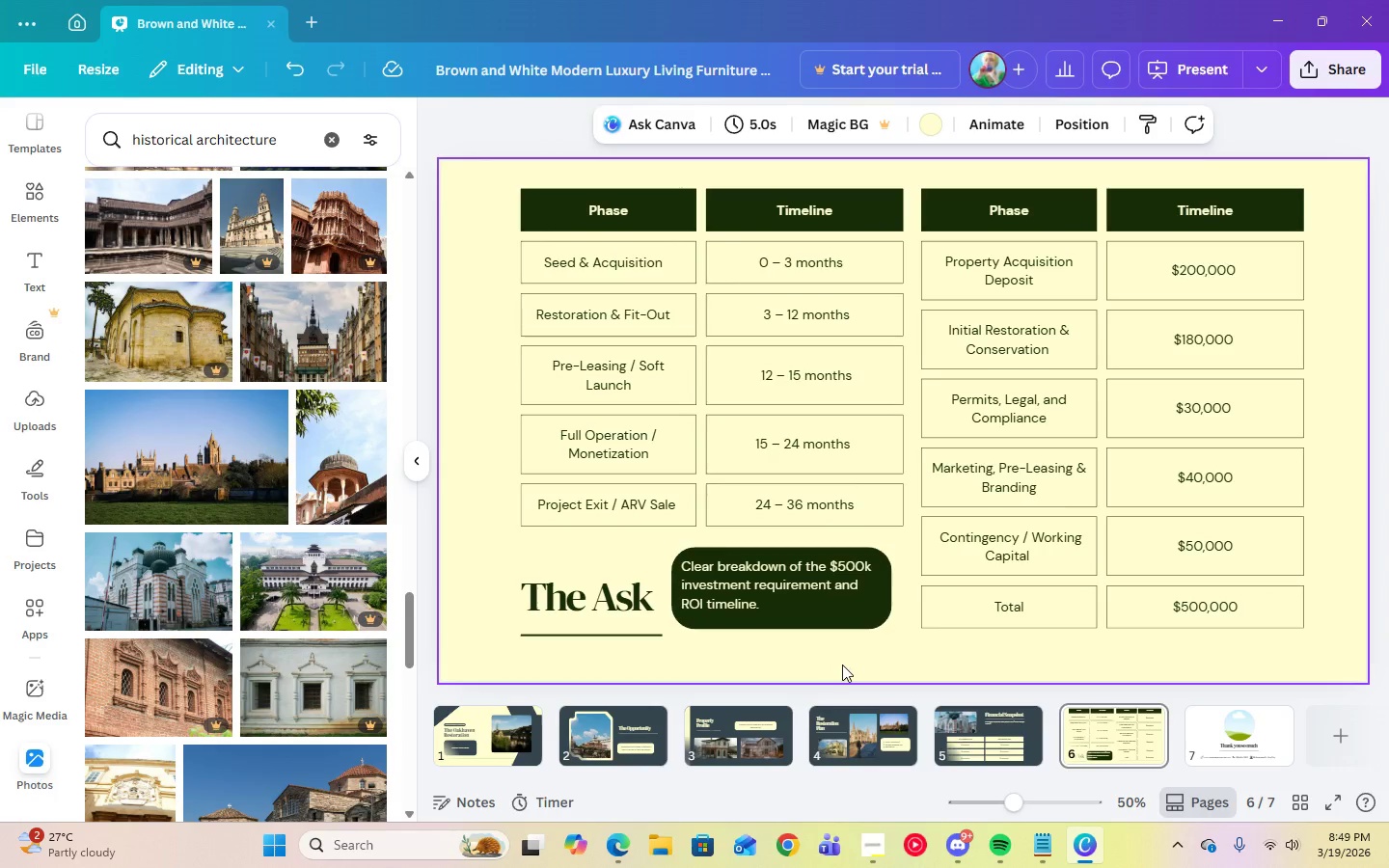 
left_click([734, 590])
 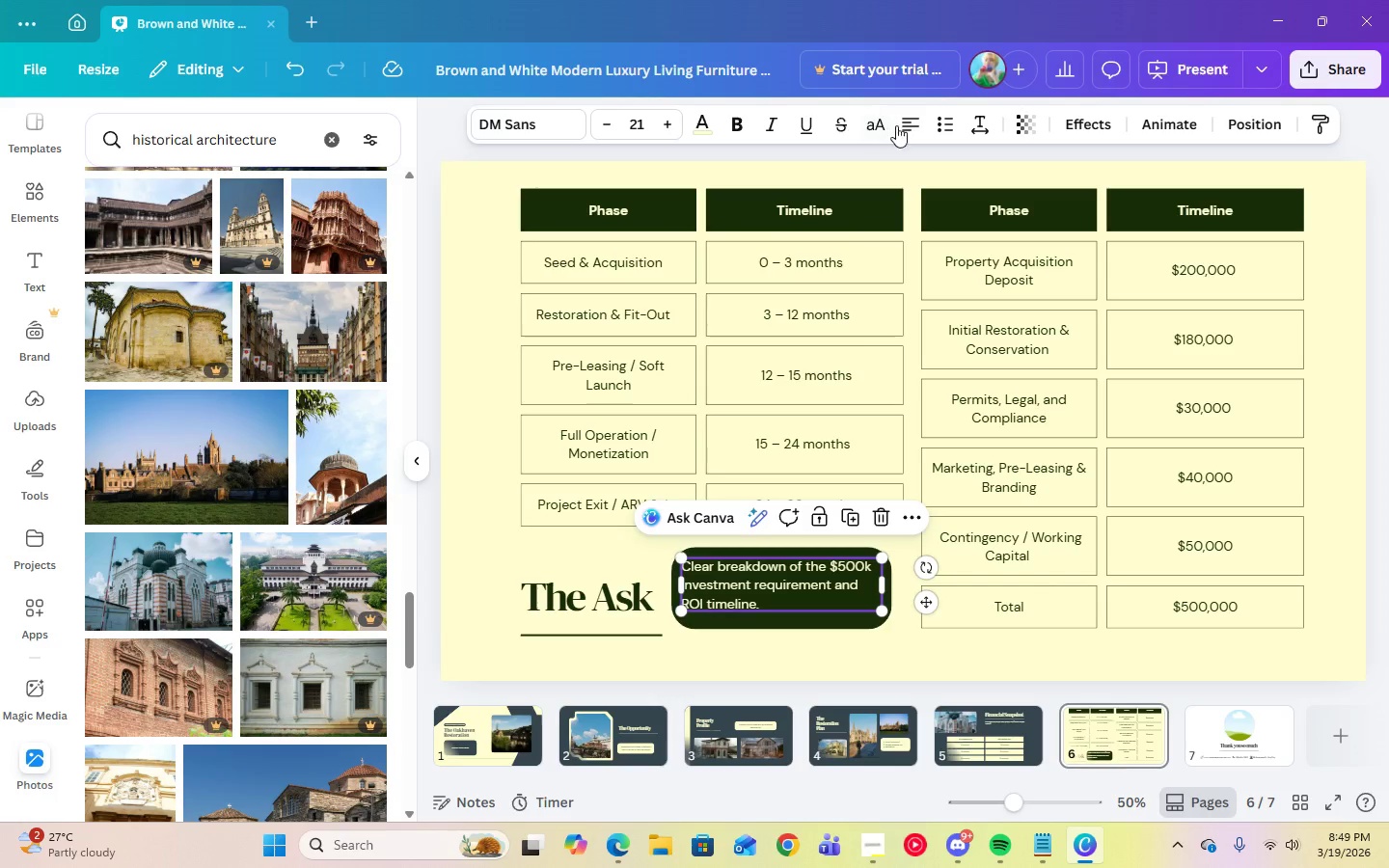 
left_click([903, 127])
 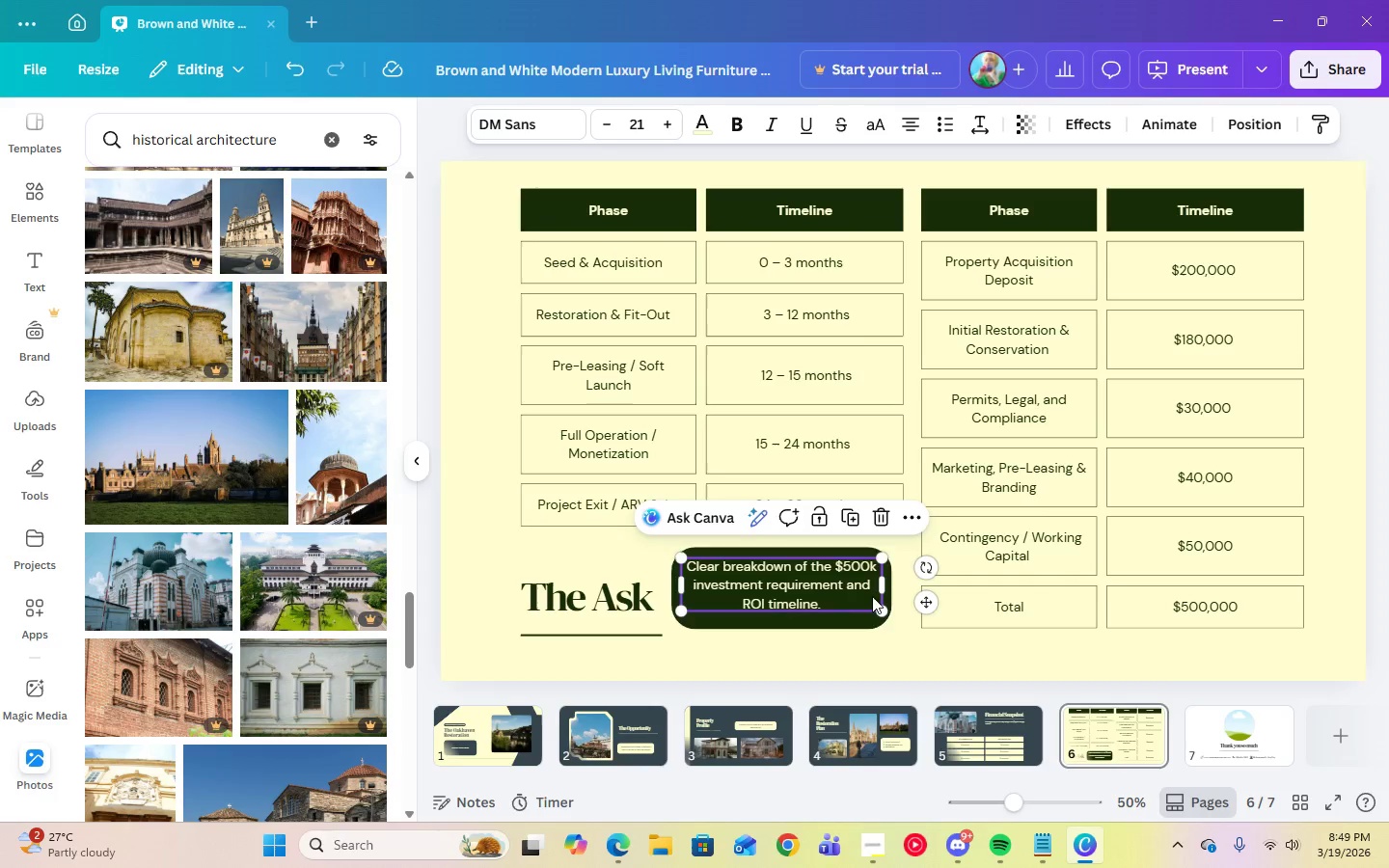 
left_click([860, 654])
 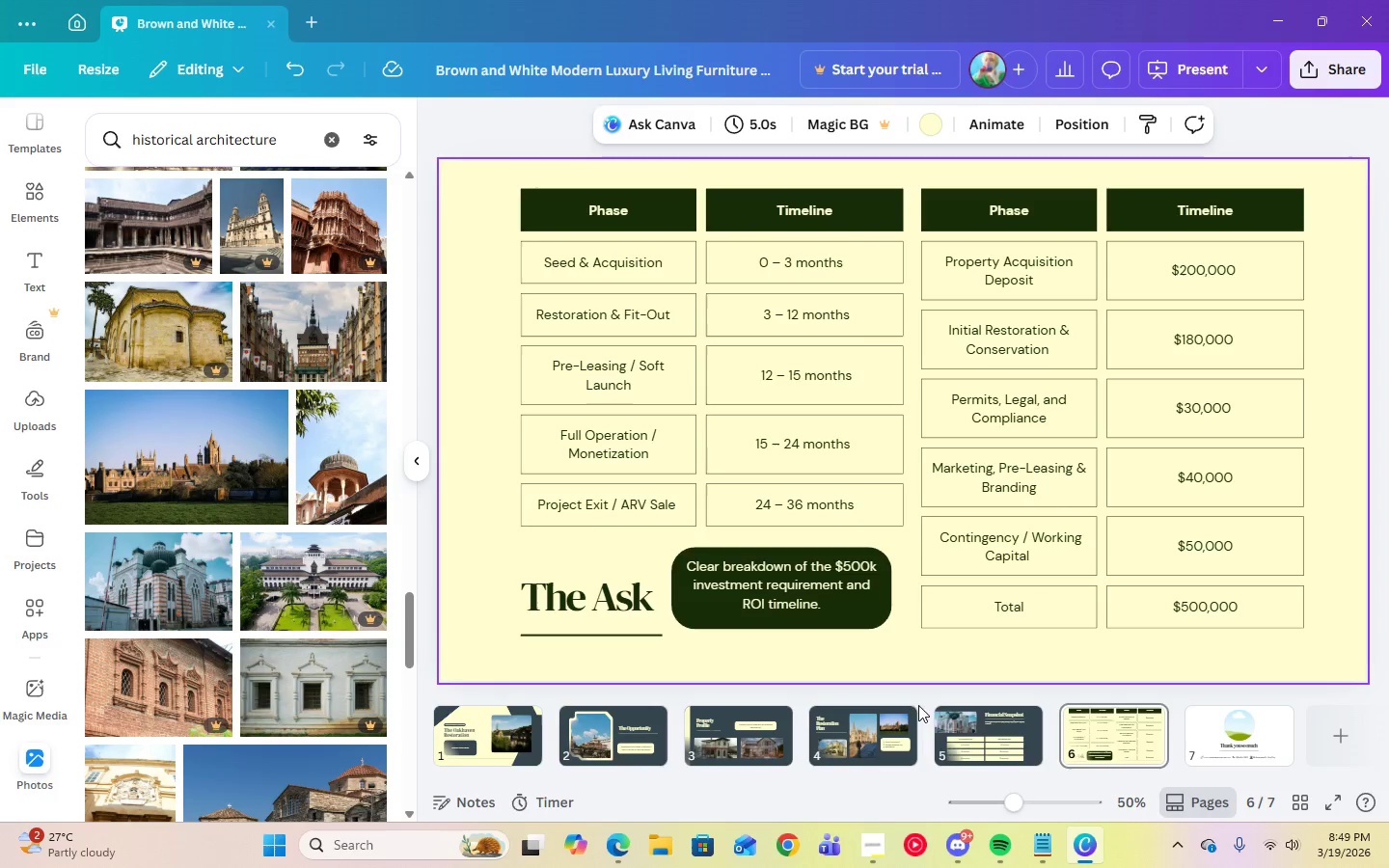 
left_click([993, 739])
 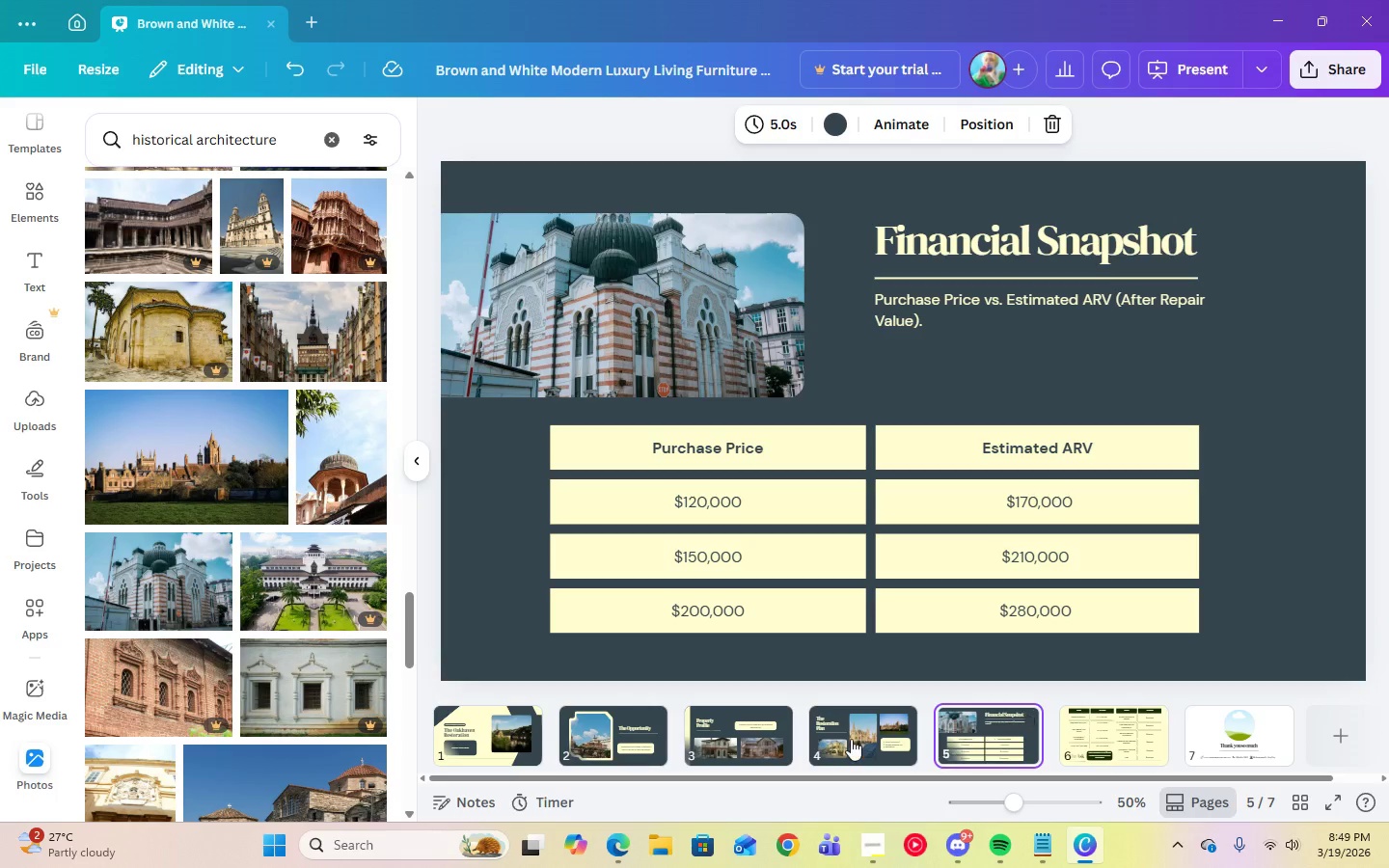 
left_click([851, 740])
 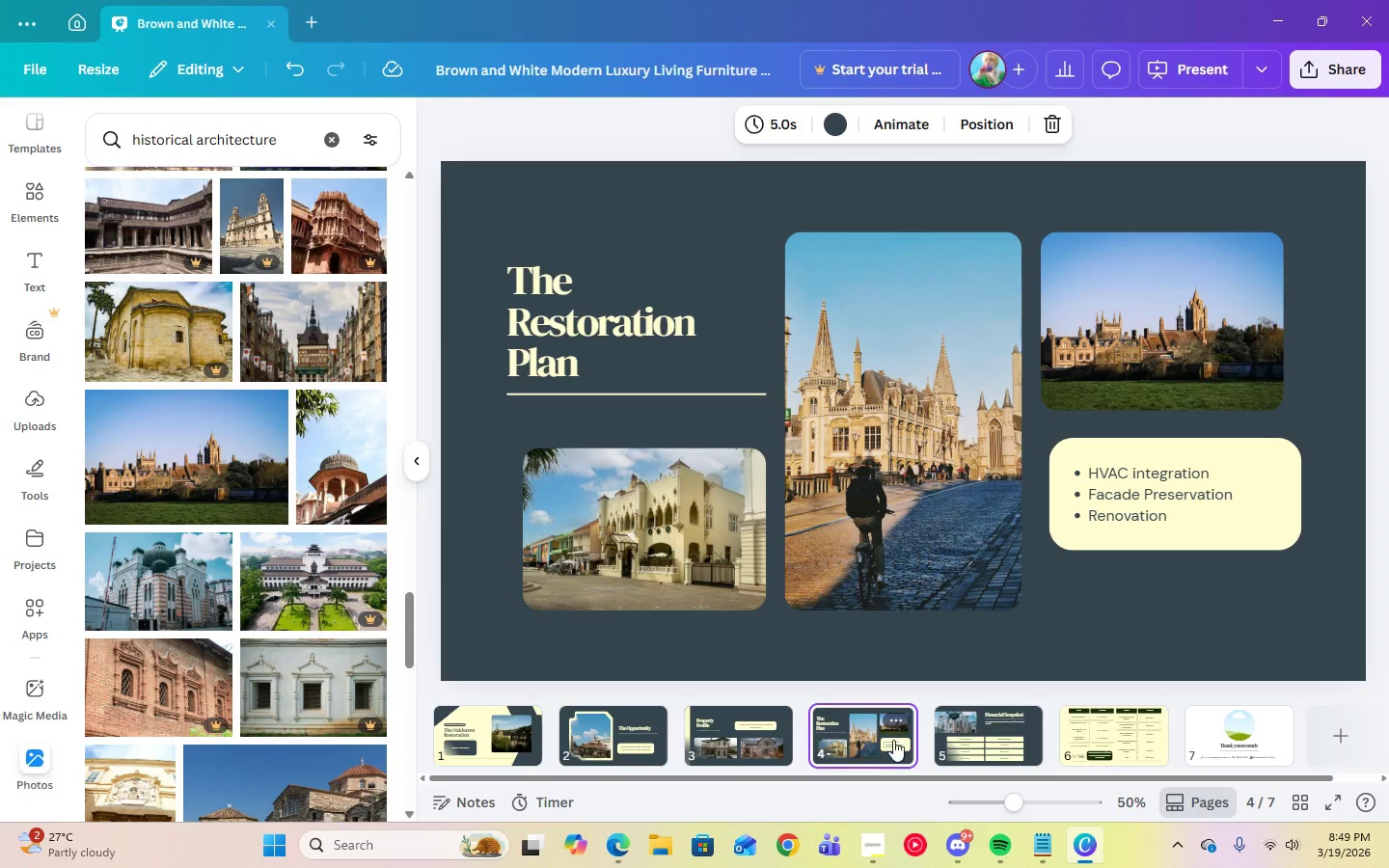 
left_click([953, 740])
 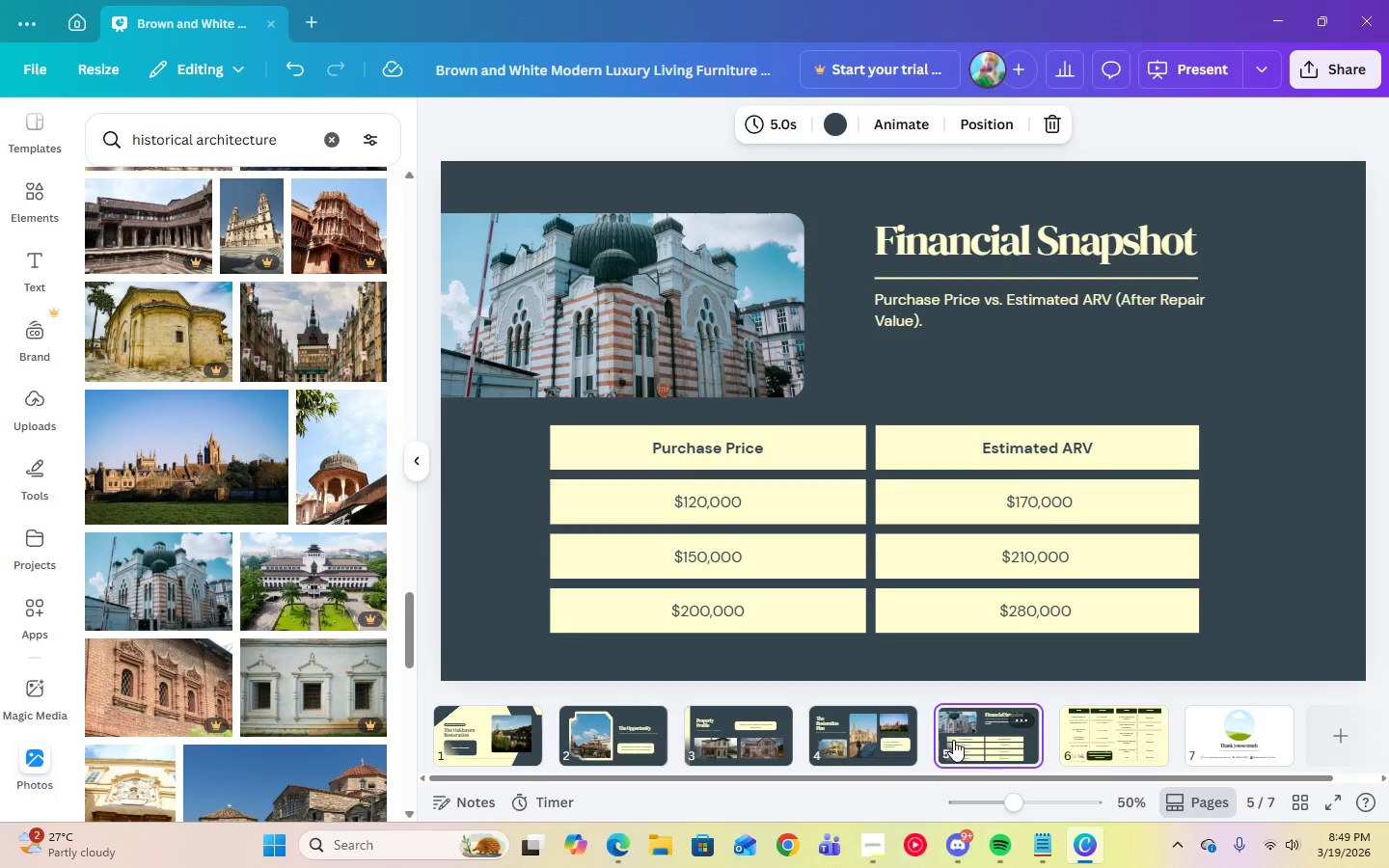 
left_click([1205, 376])
 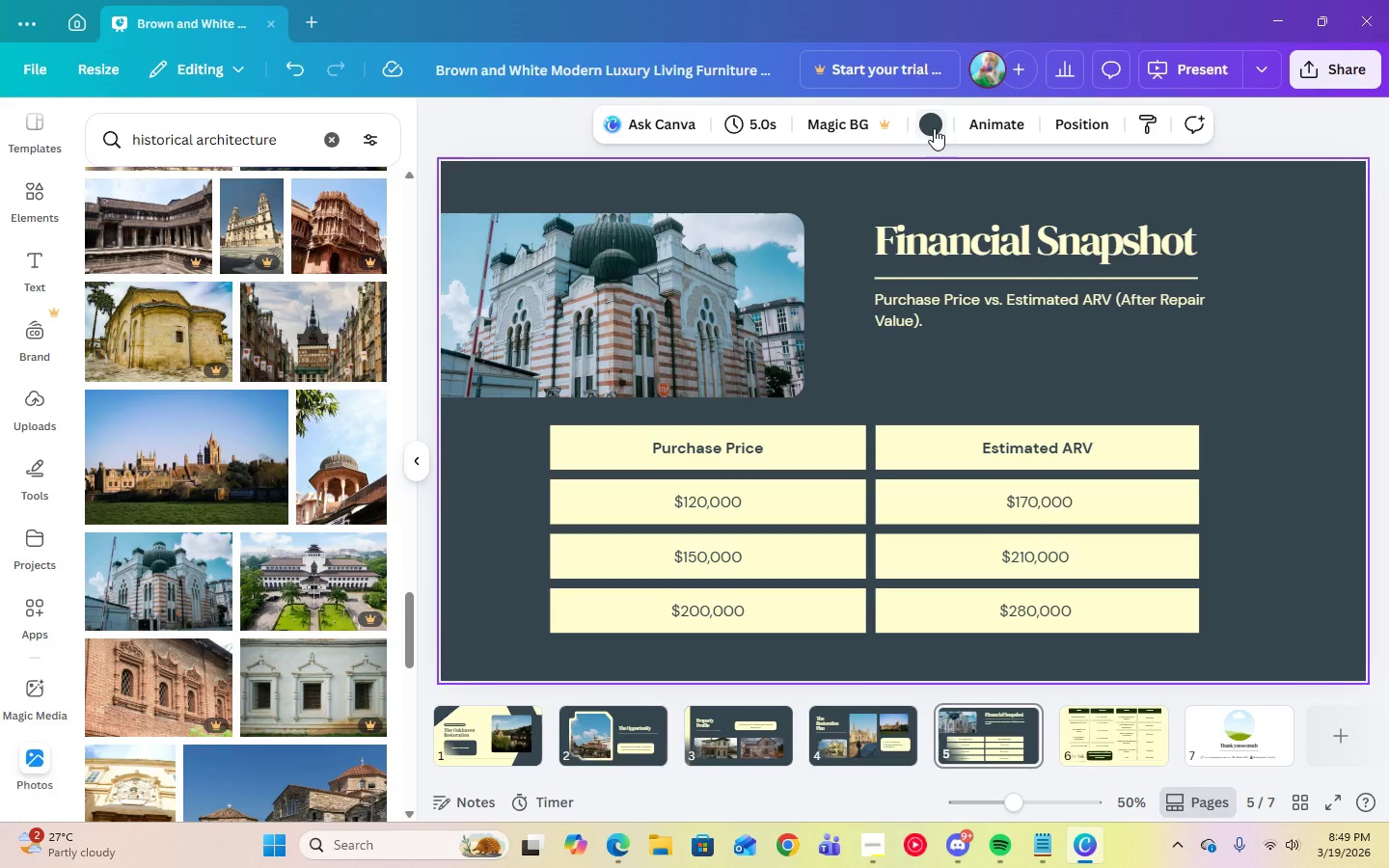 
wait(6.31)
 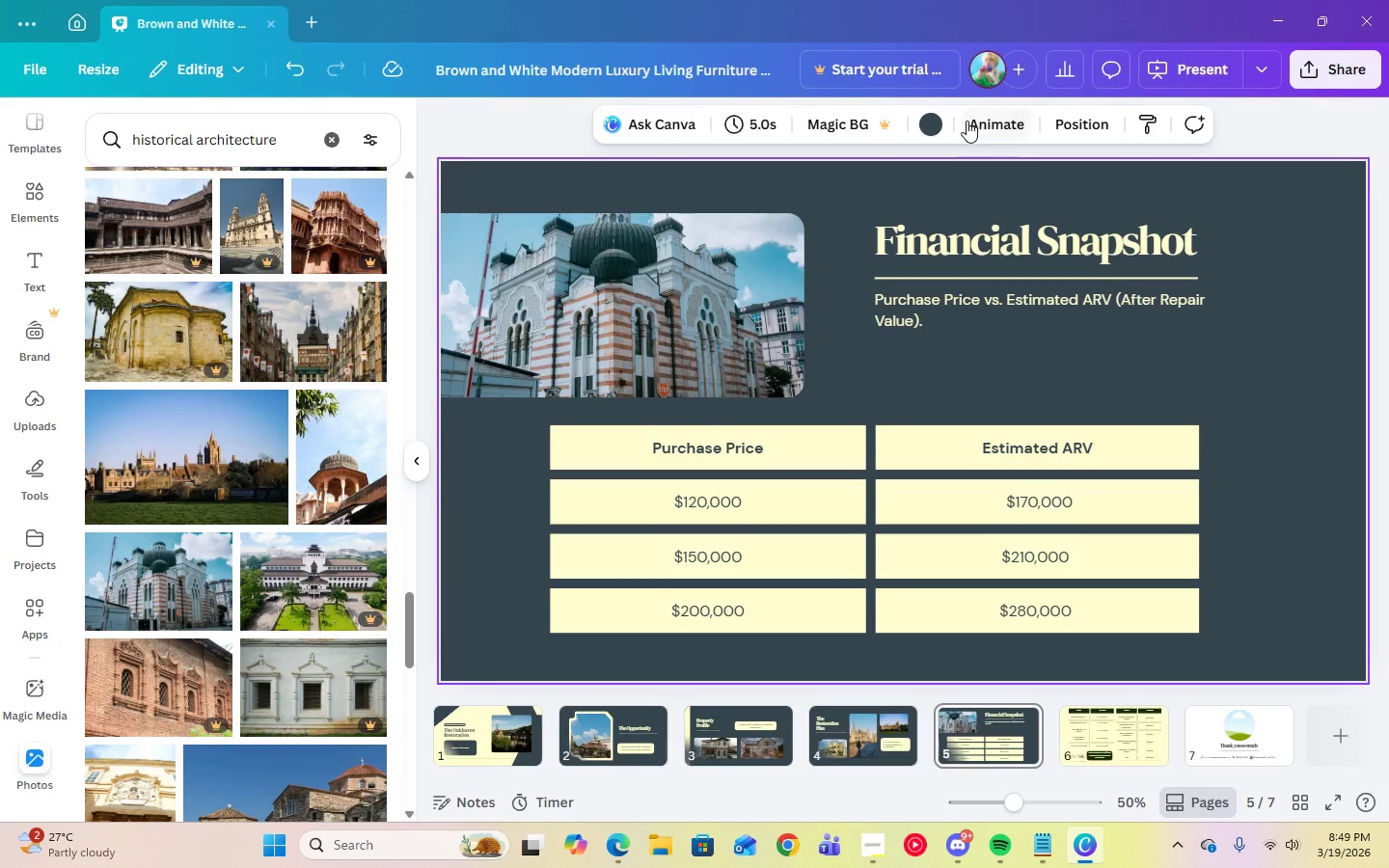 
left_click([933, 128])
 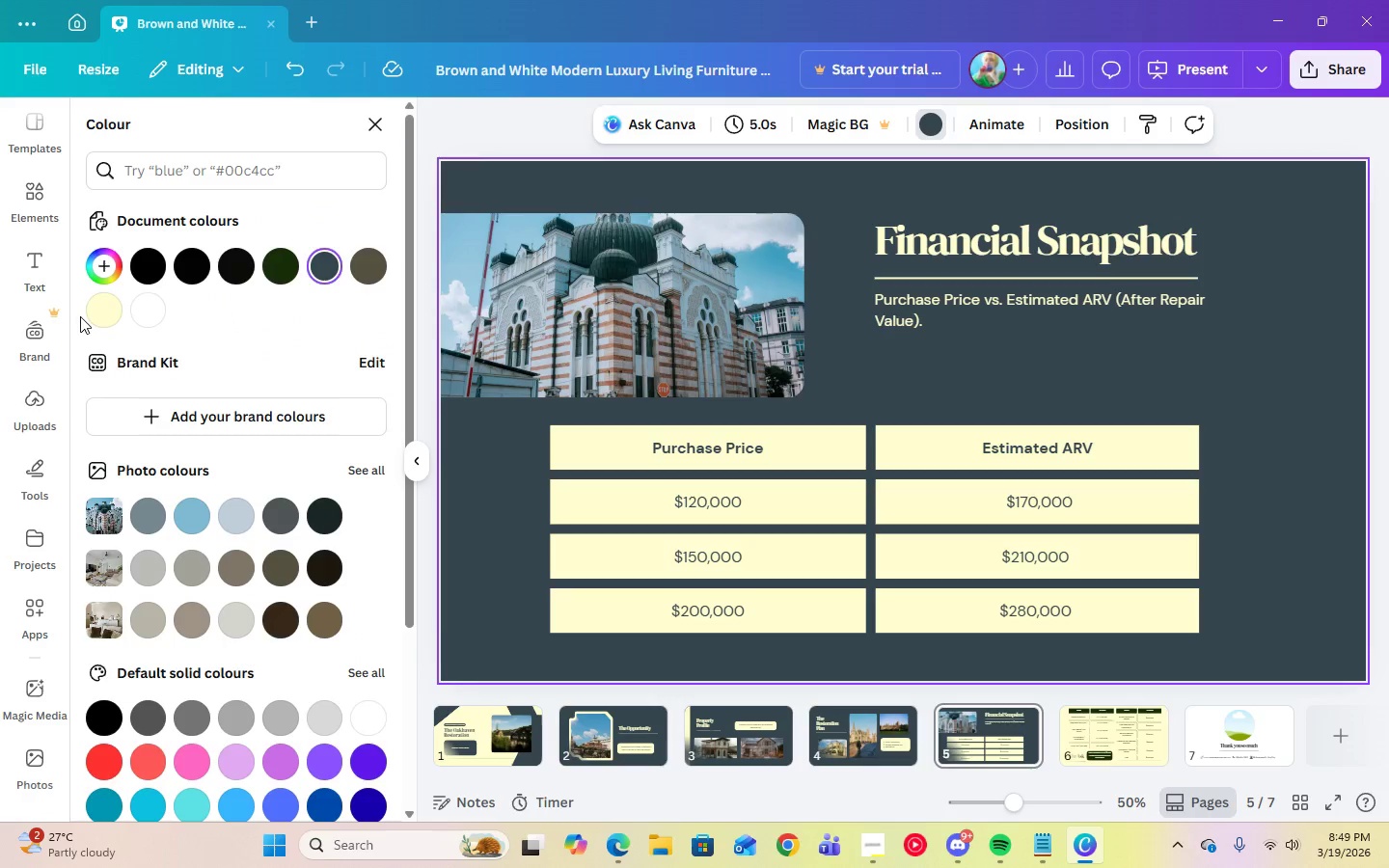 
left_click([104, 321])
 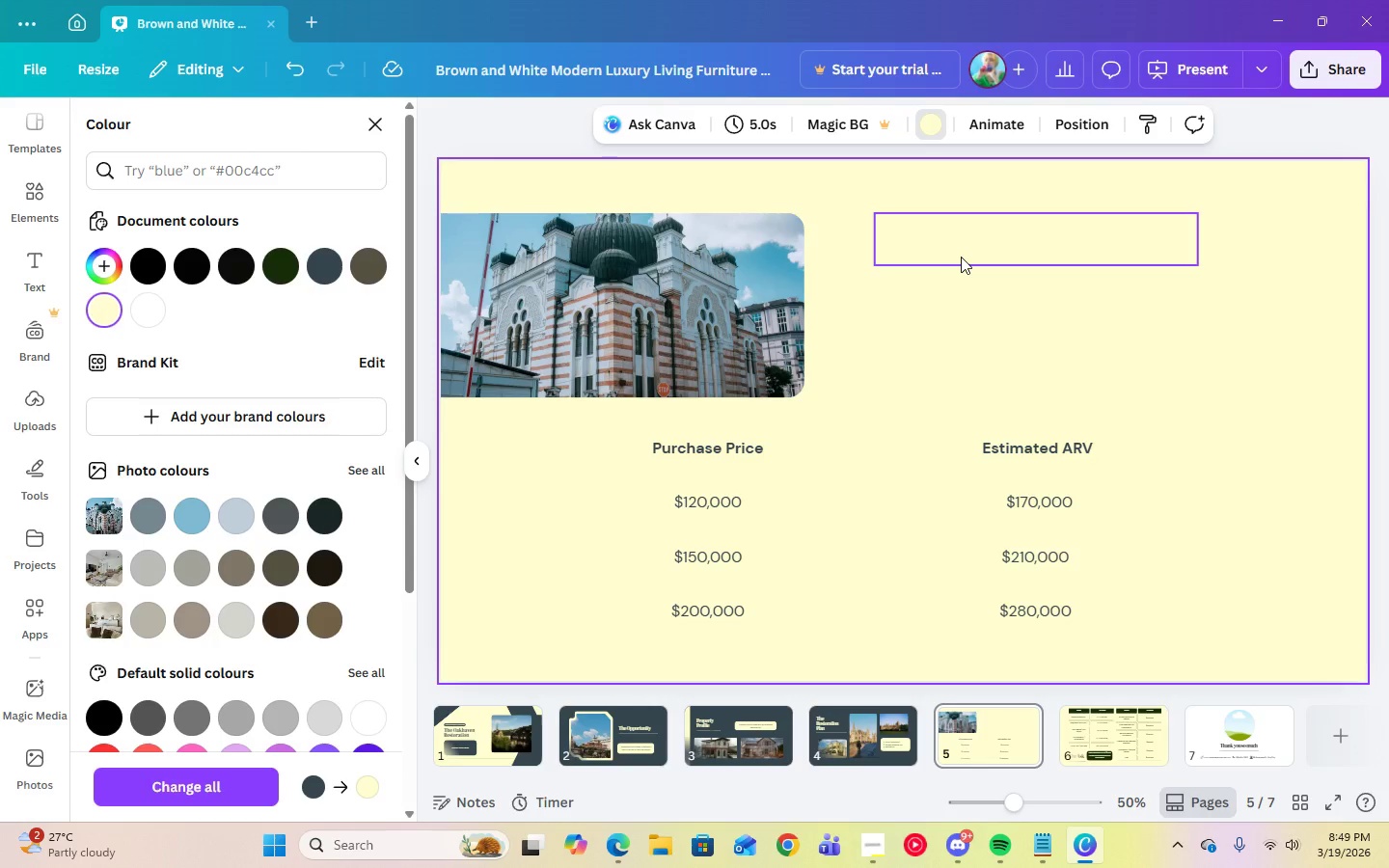 
left_click([297, 76])
 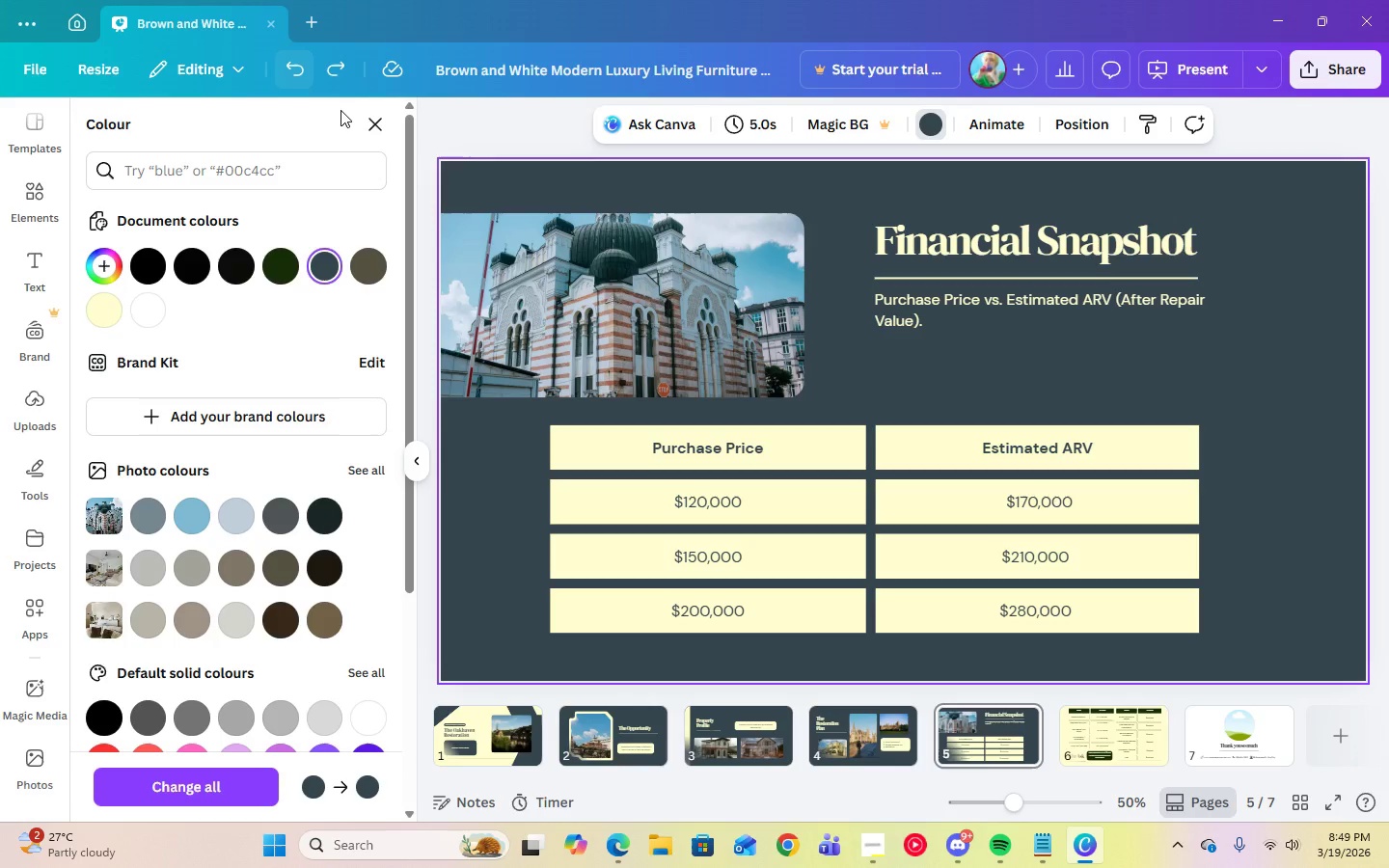 
left_click([750, 444])
 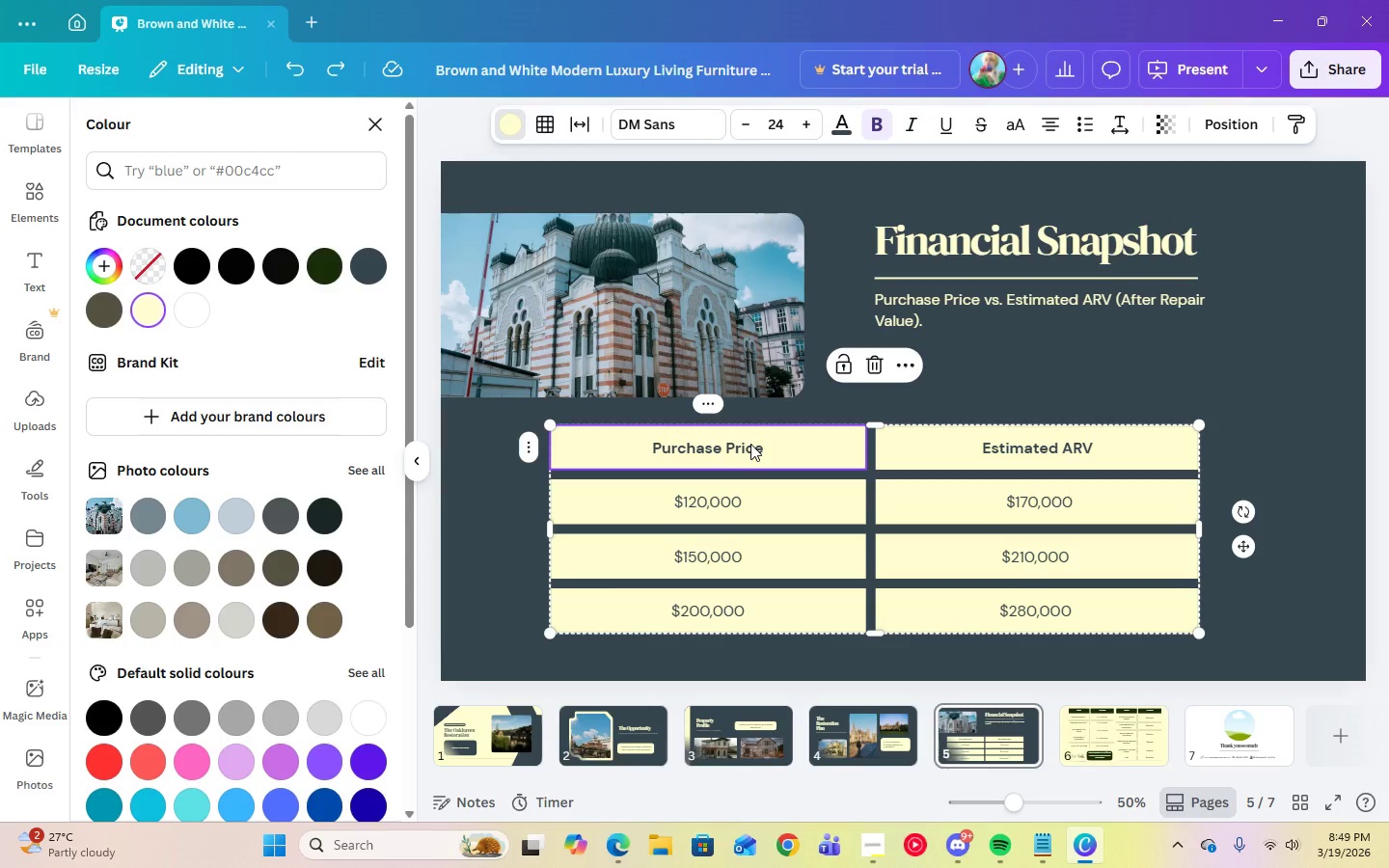 
left_click_drag(start_coordinate=[750, 444], to_coordinate=[988, 650])
 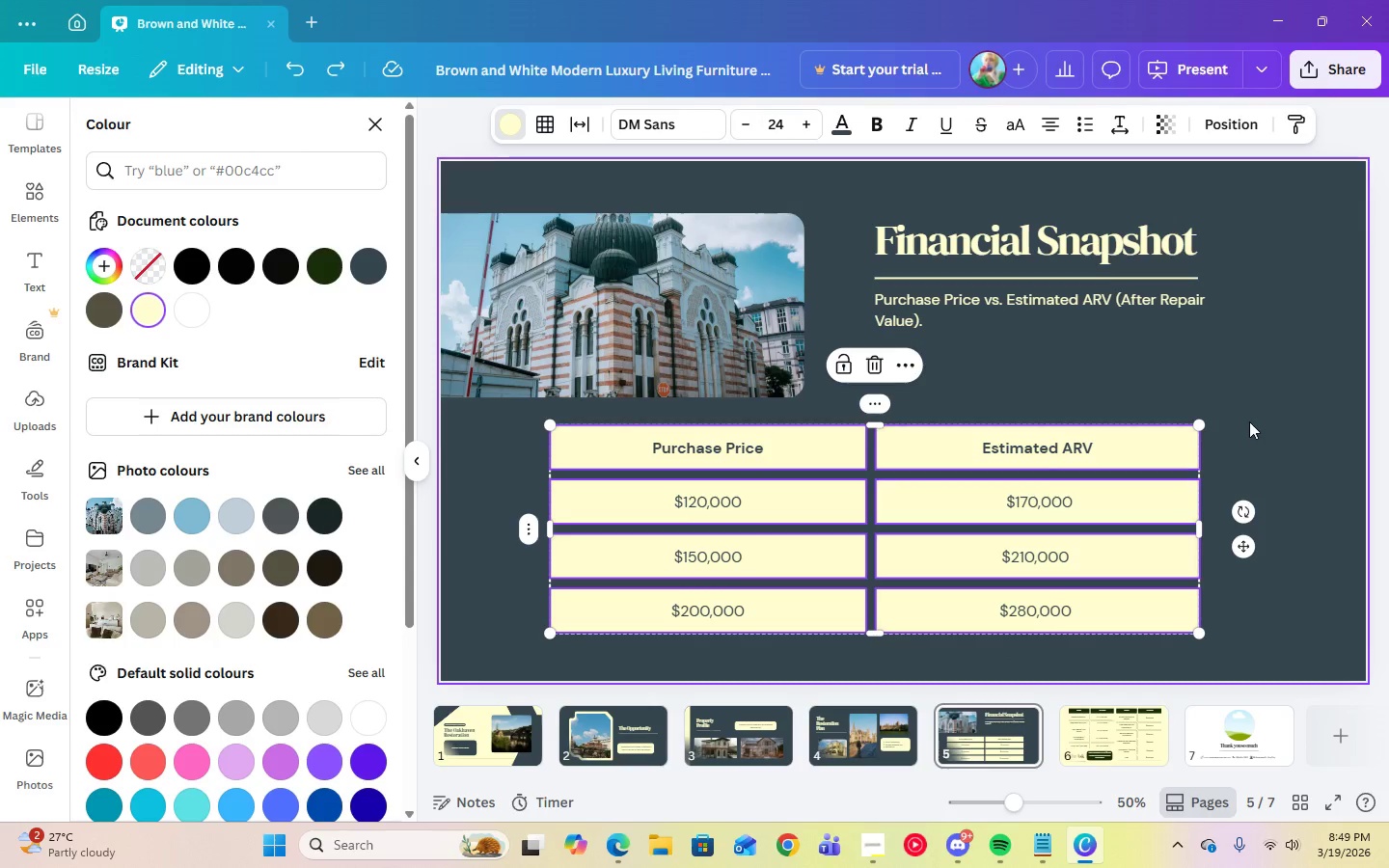 
left_click([1252, 420])
 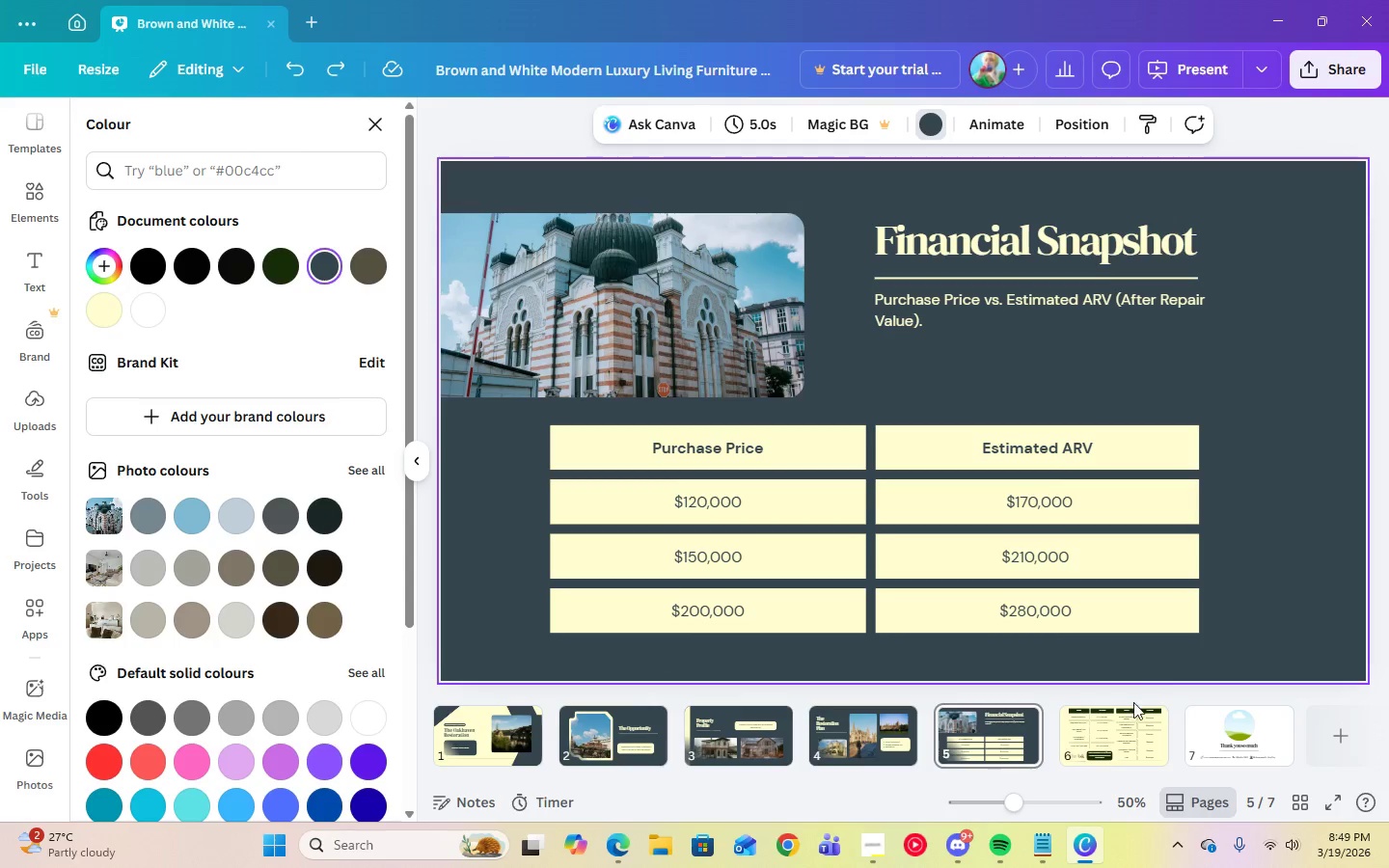 
left_click([1131, 716])
 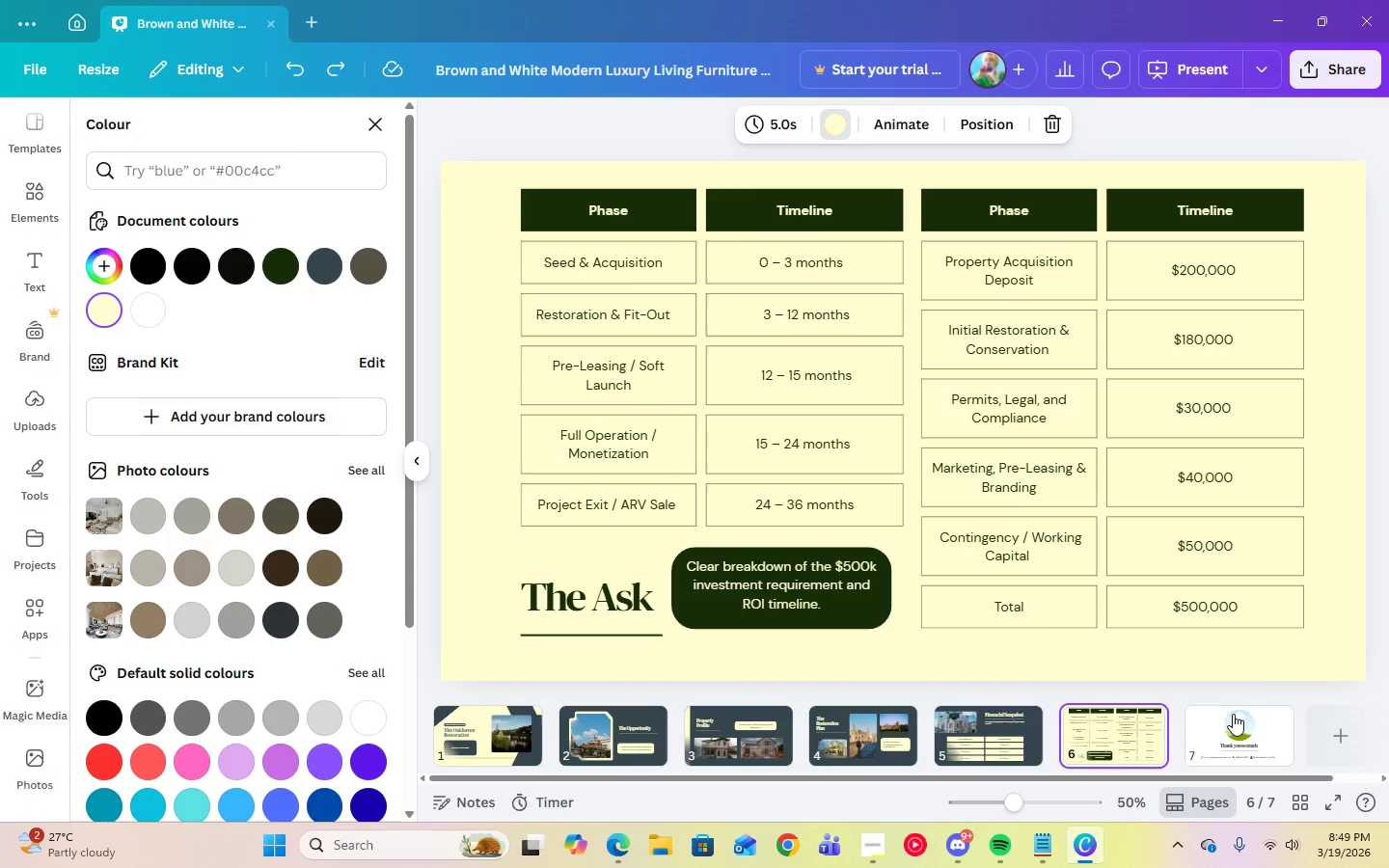 
left_click([1234, 715])
 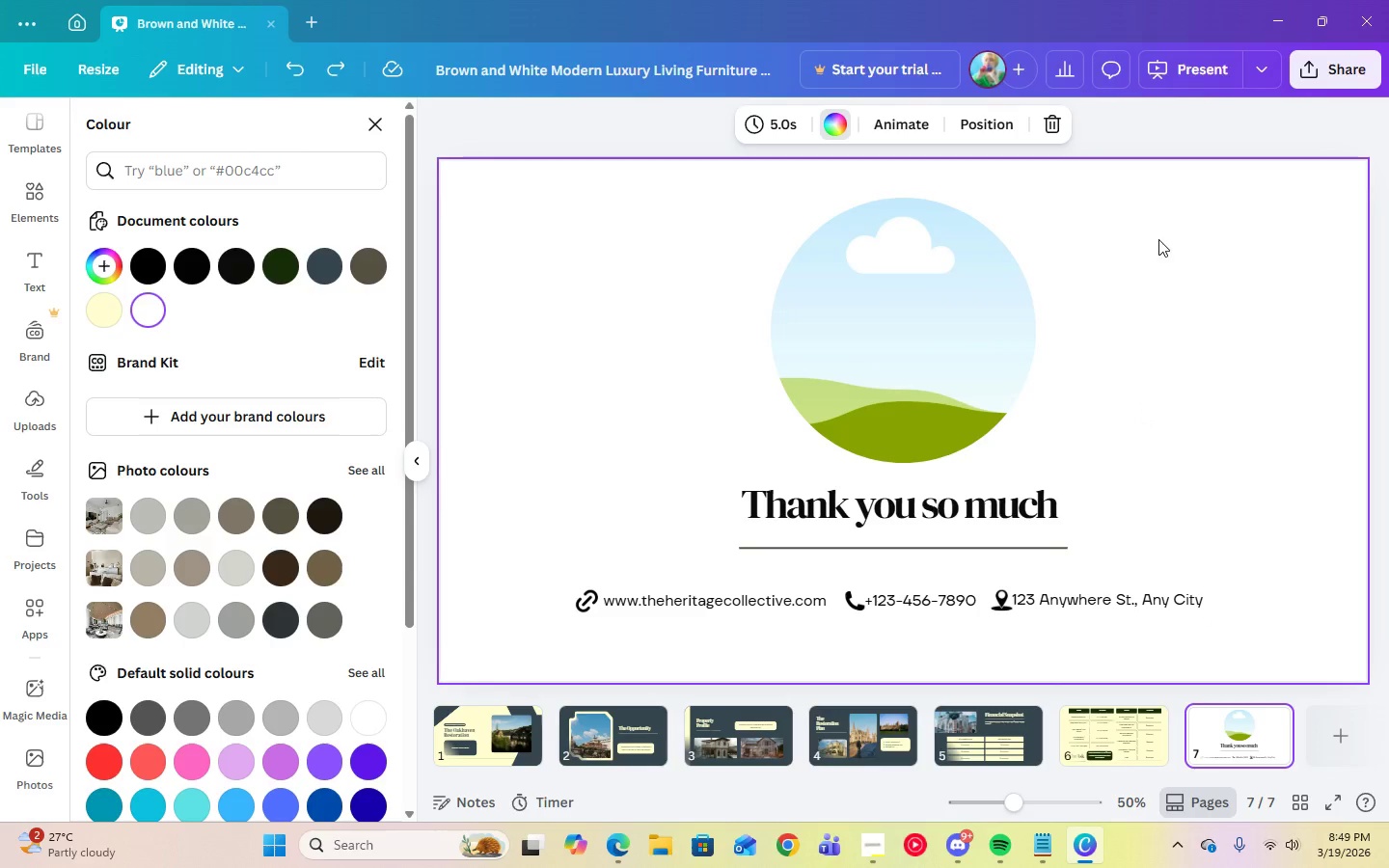 
left_click([1181, 243])
 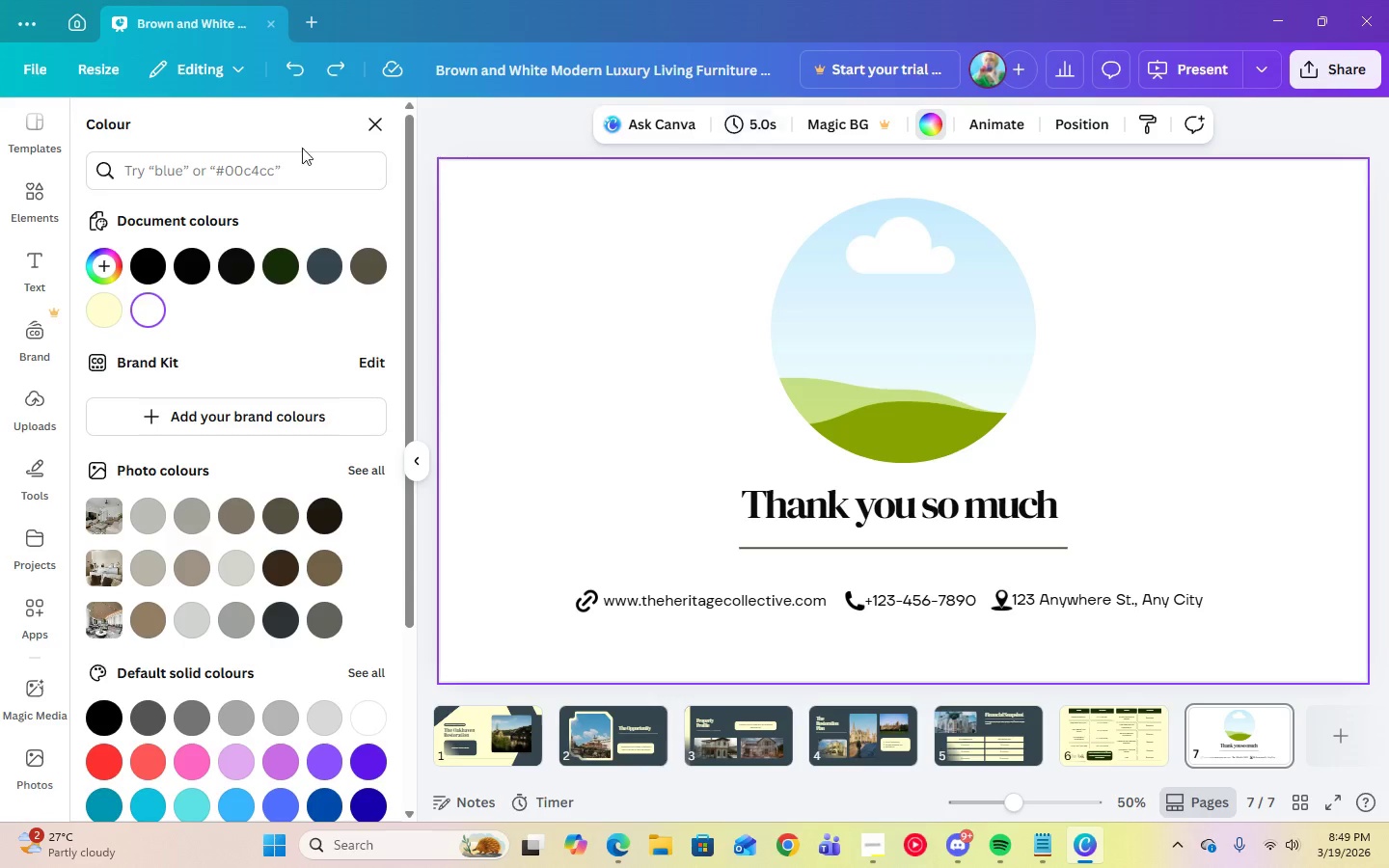 
mouse_move([239, 282])
 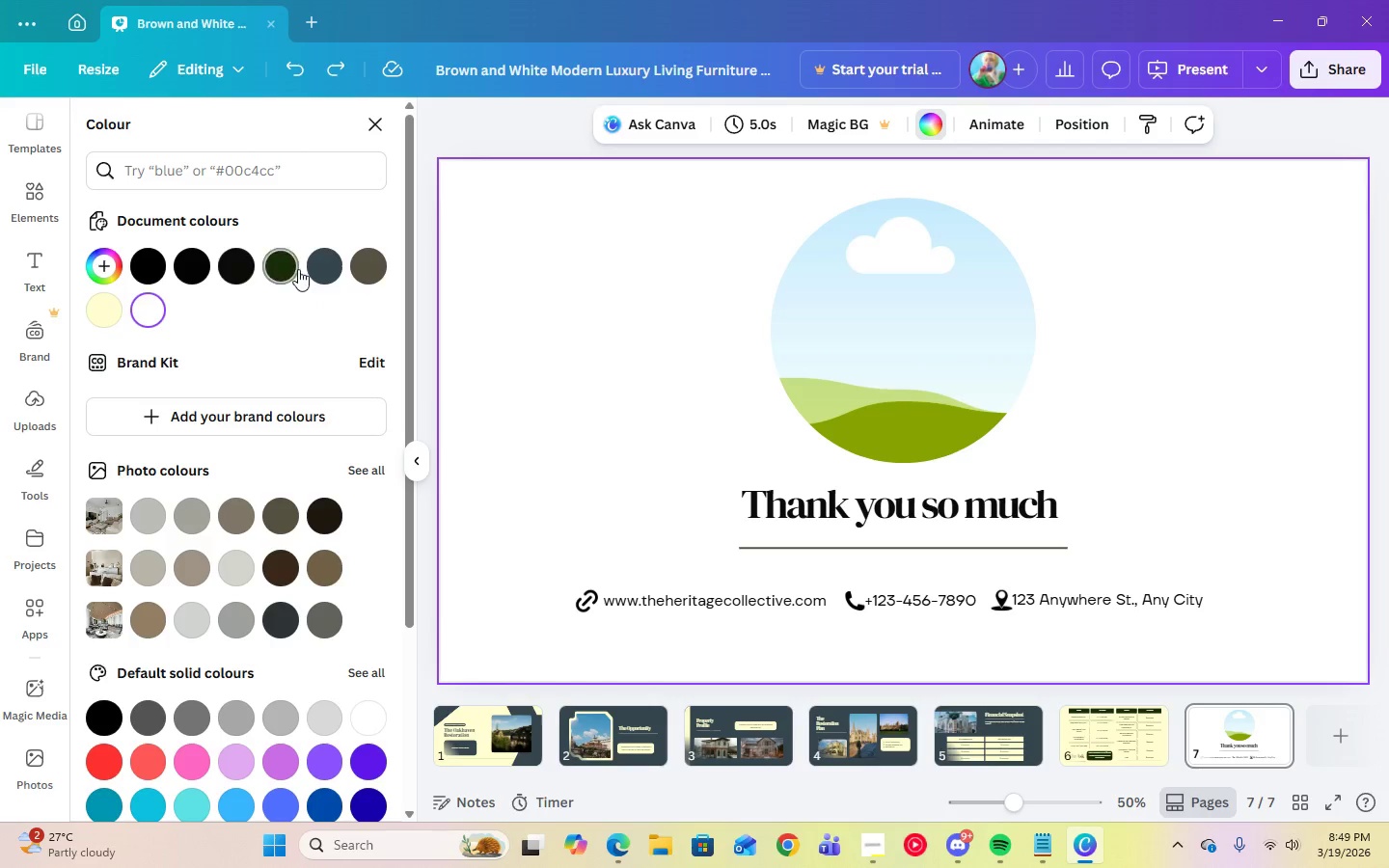 
left_click([298, 269])
 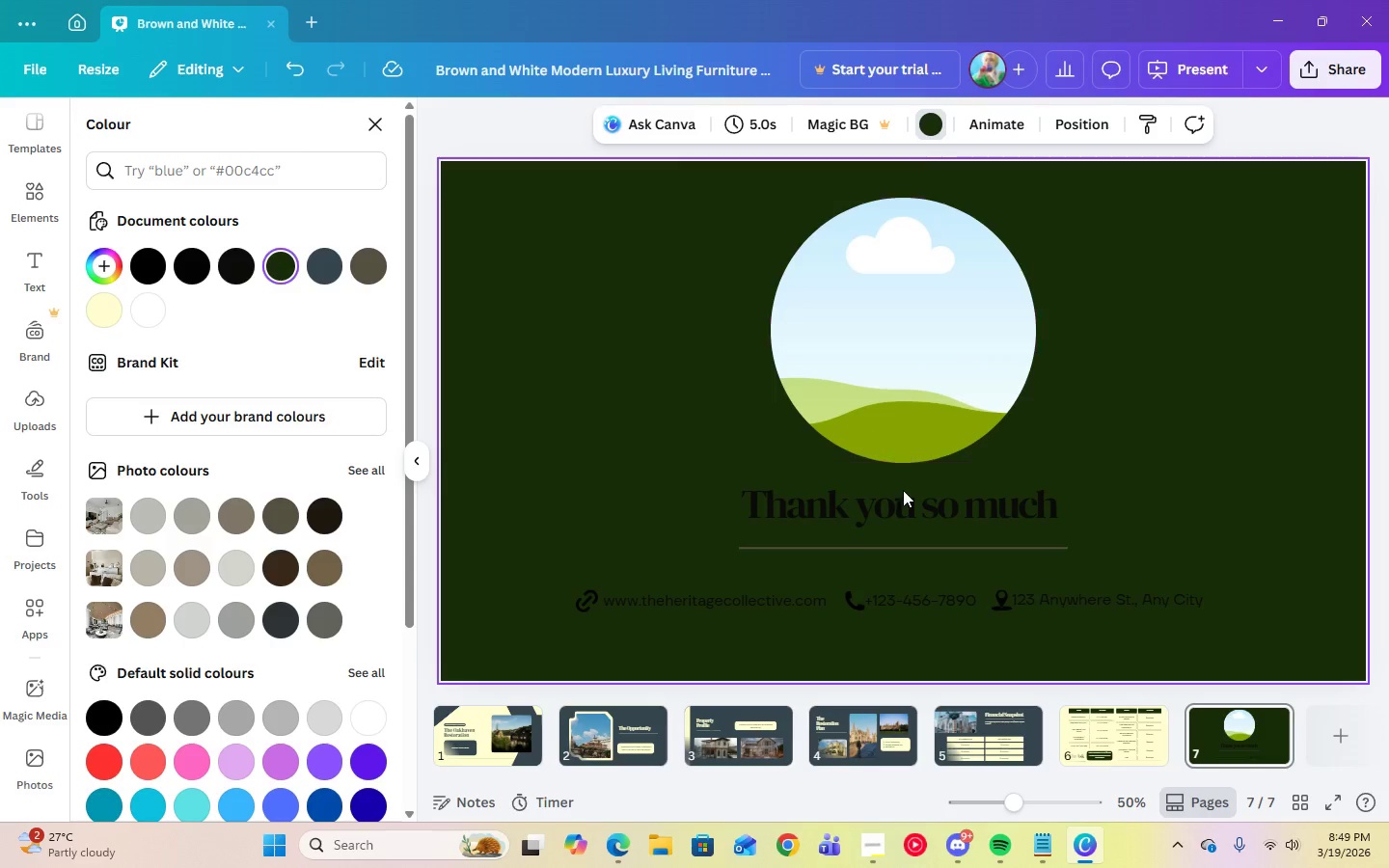 
left_click([911, 500])
 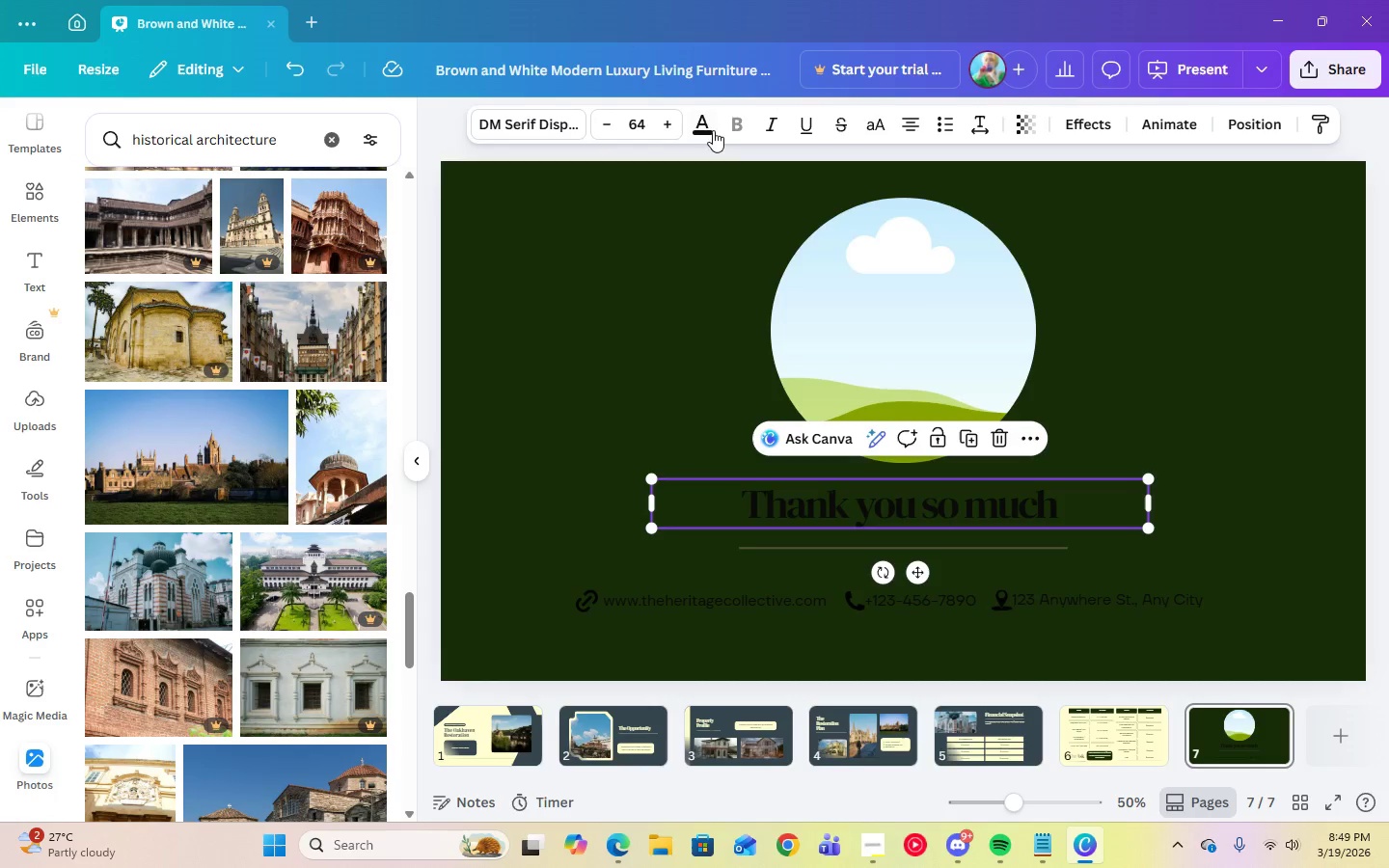 
left_click([713, 131])
 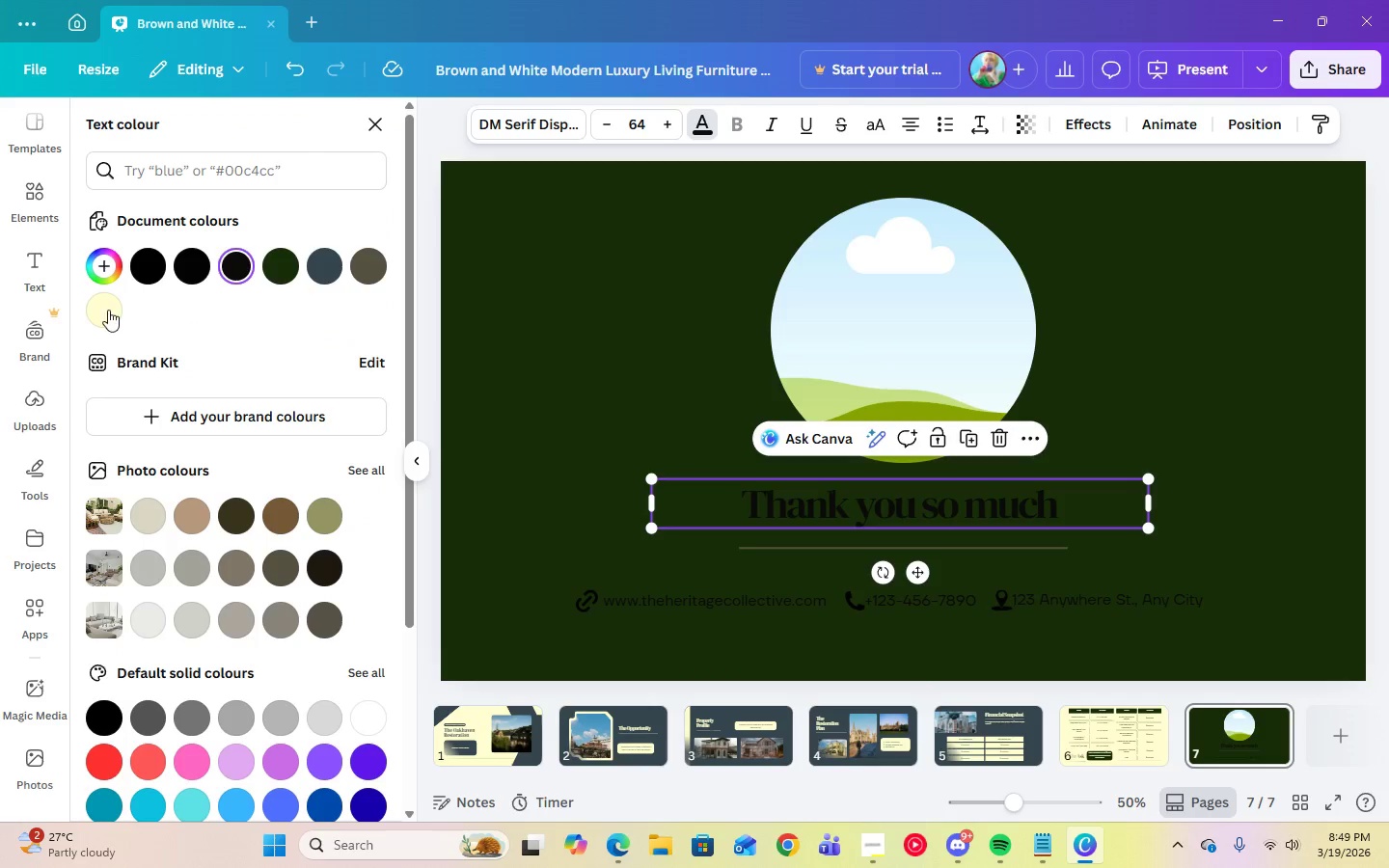 
left_click([107, 310])
 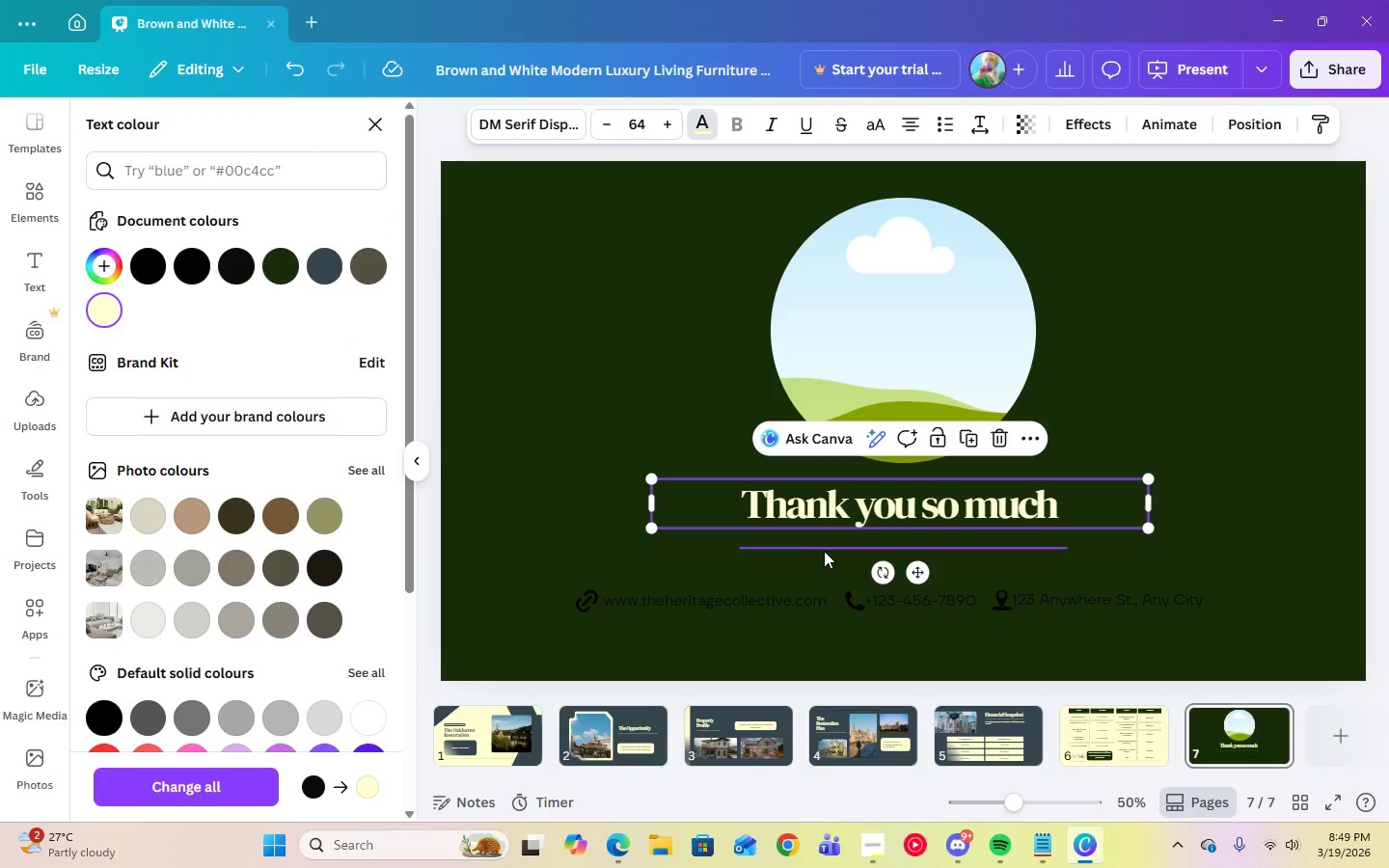 
left_click([824, 550])
 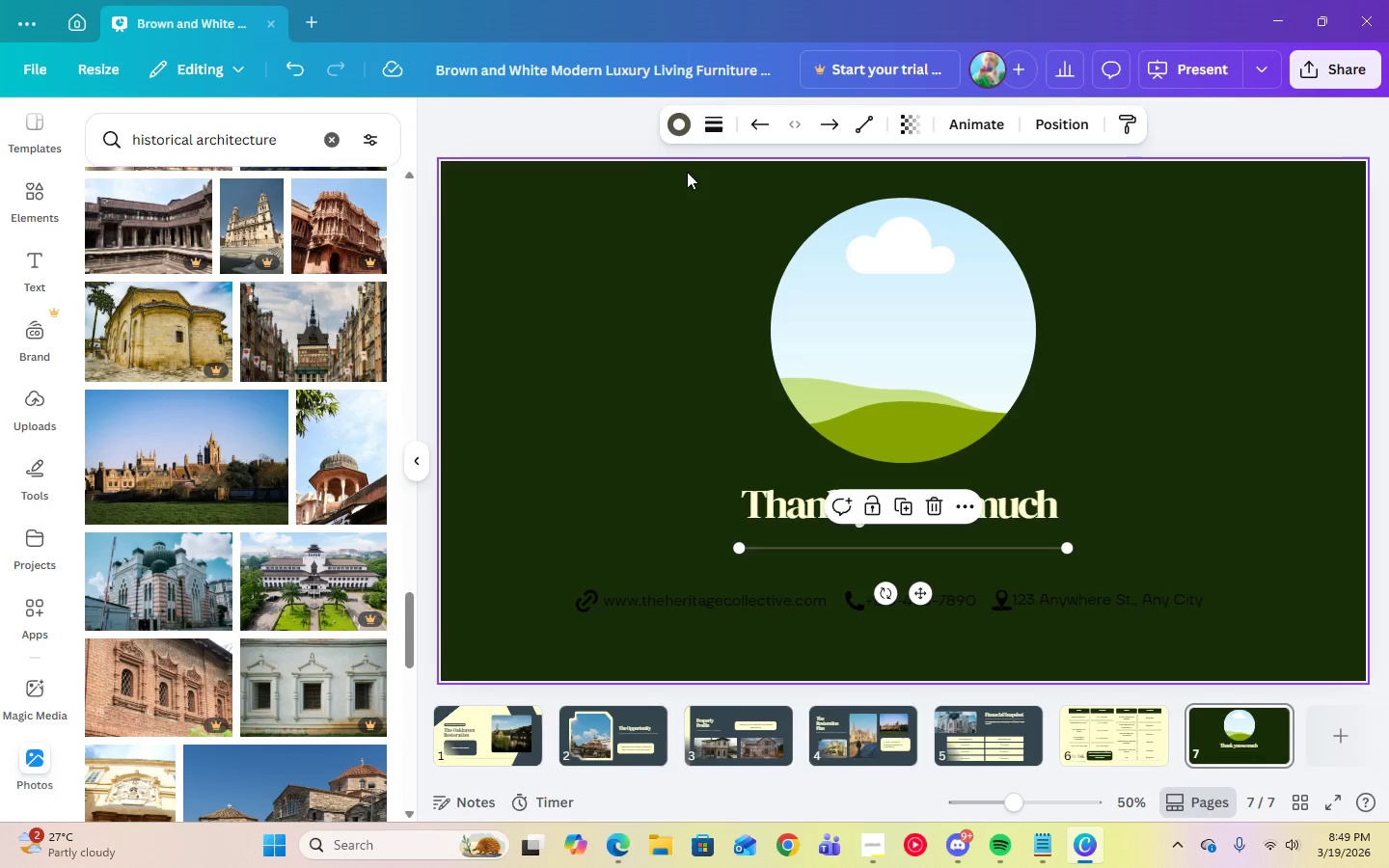 
left_click([678, 138])
 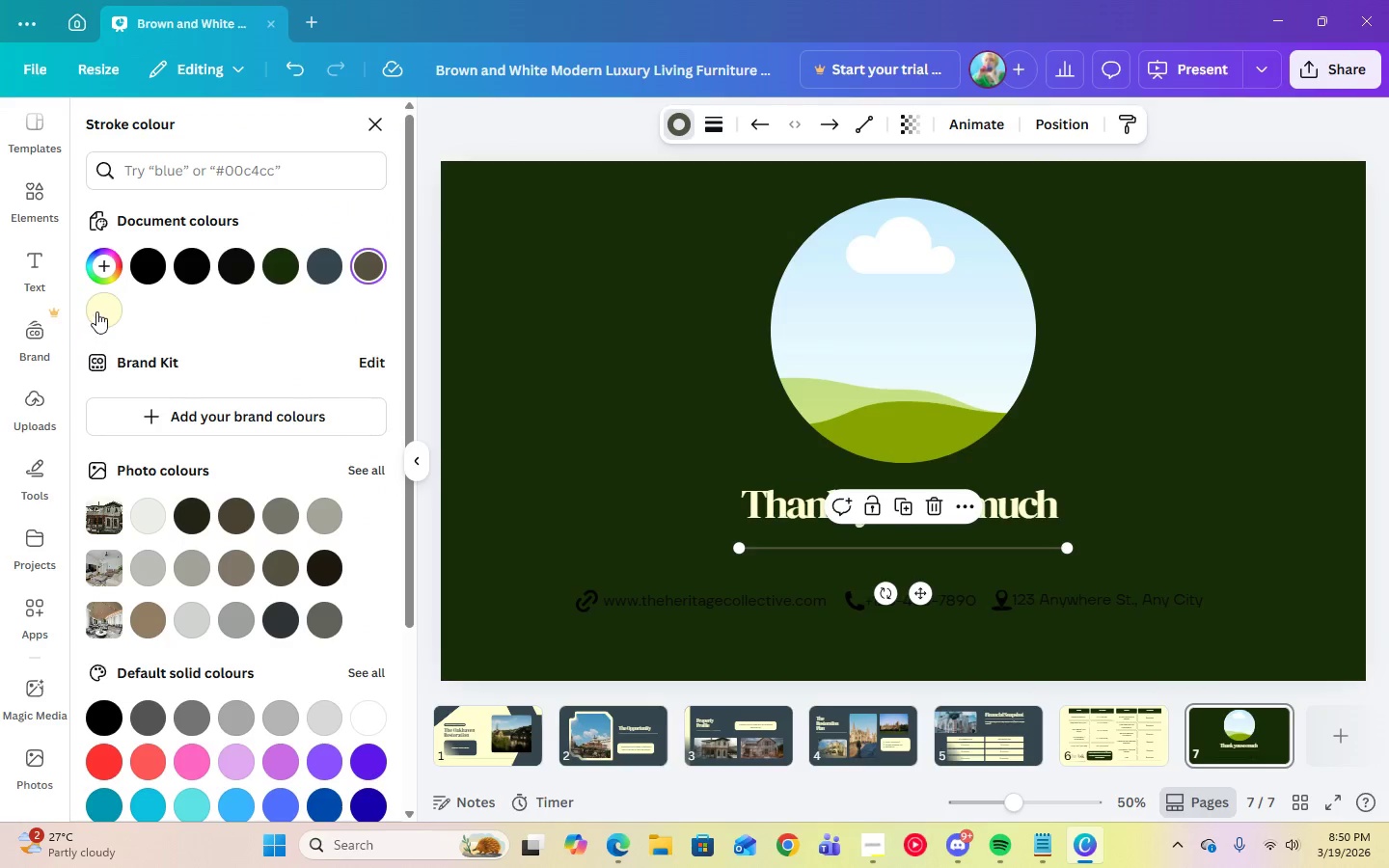 
left_click([96, 311])
 